 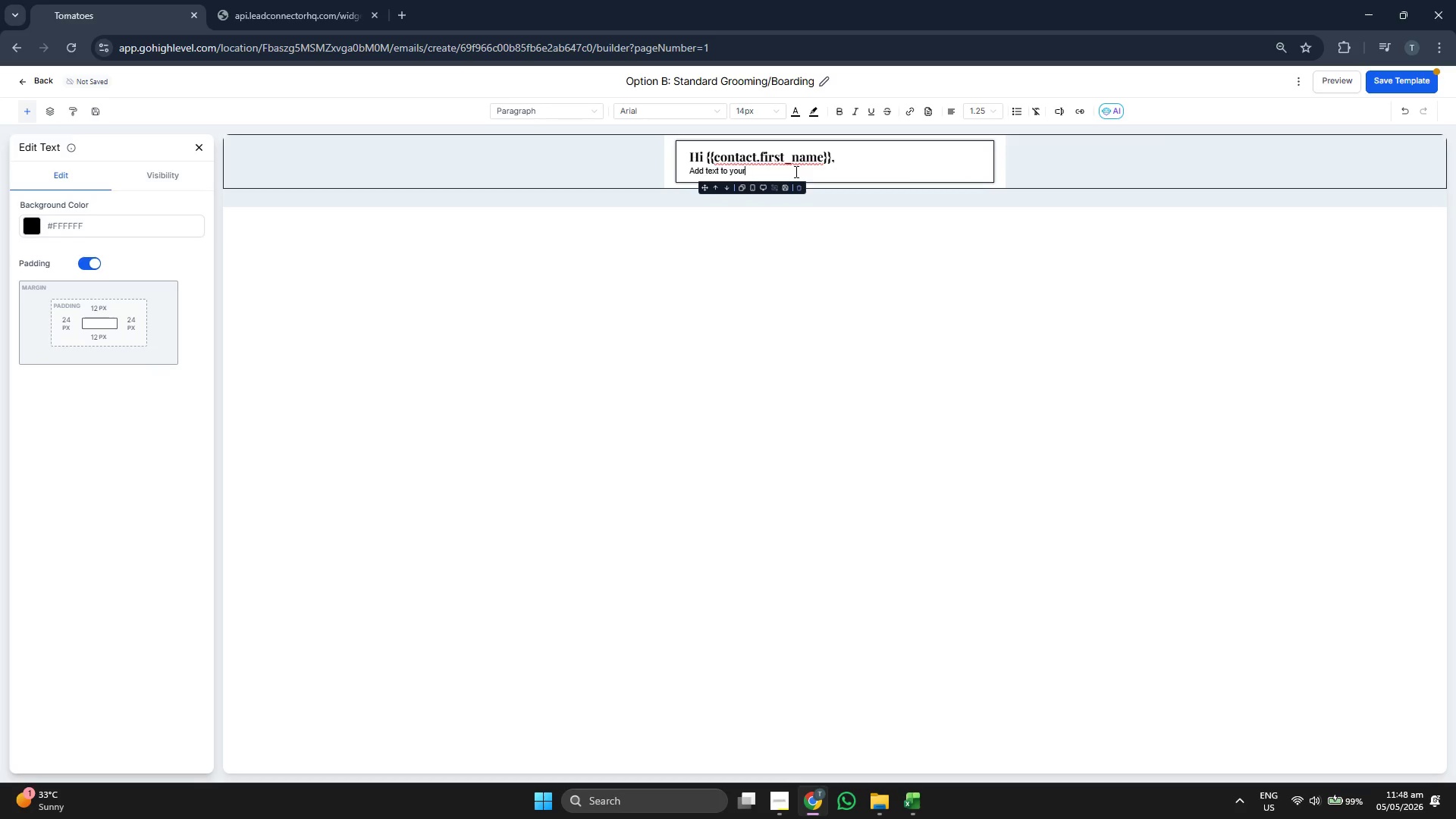 
key(Backspace)
 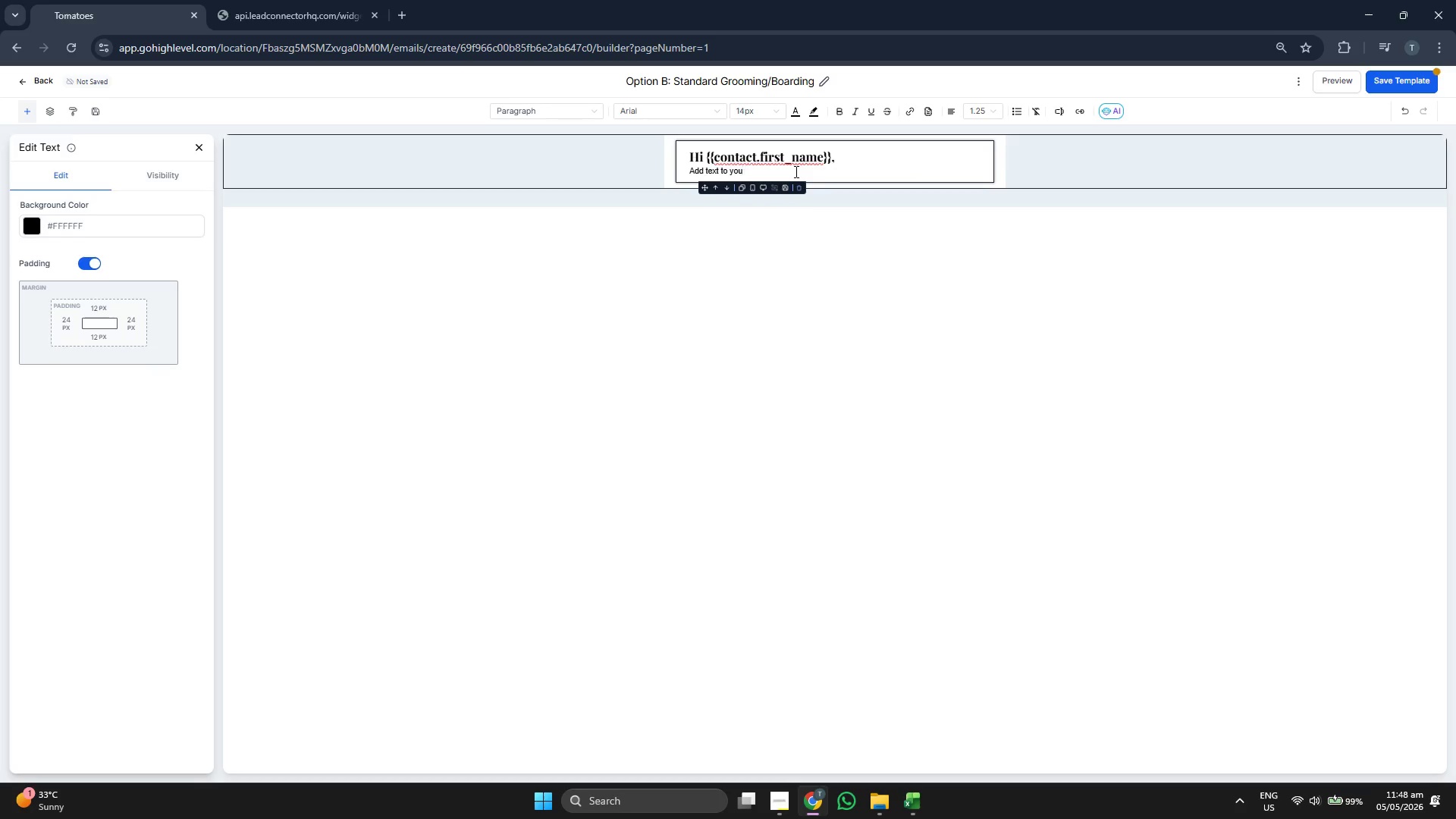 
key(Backspace)
 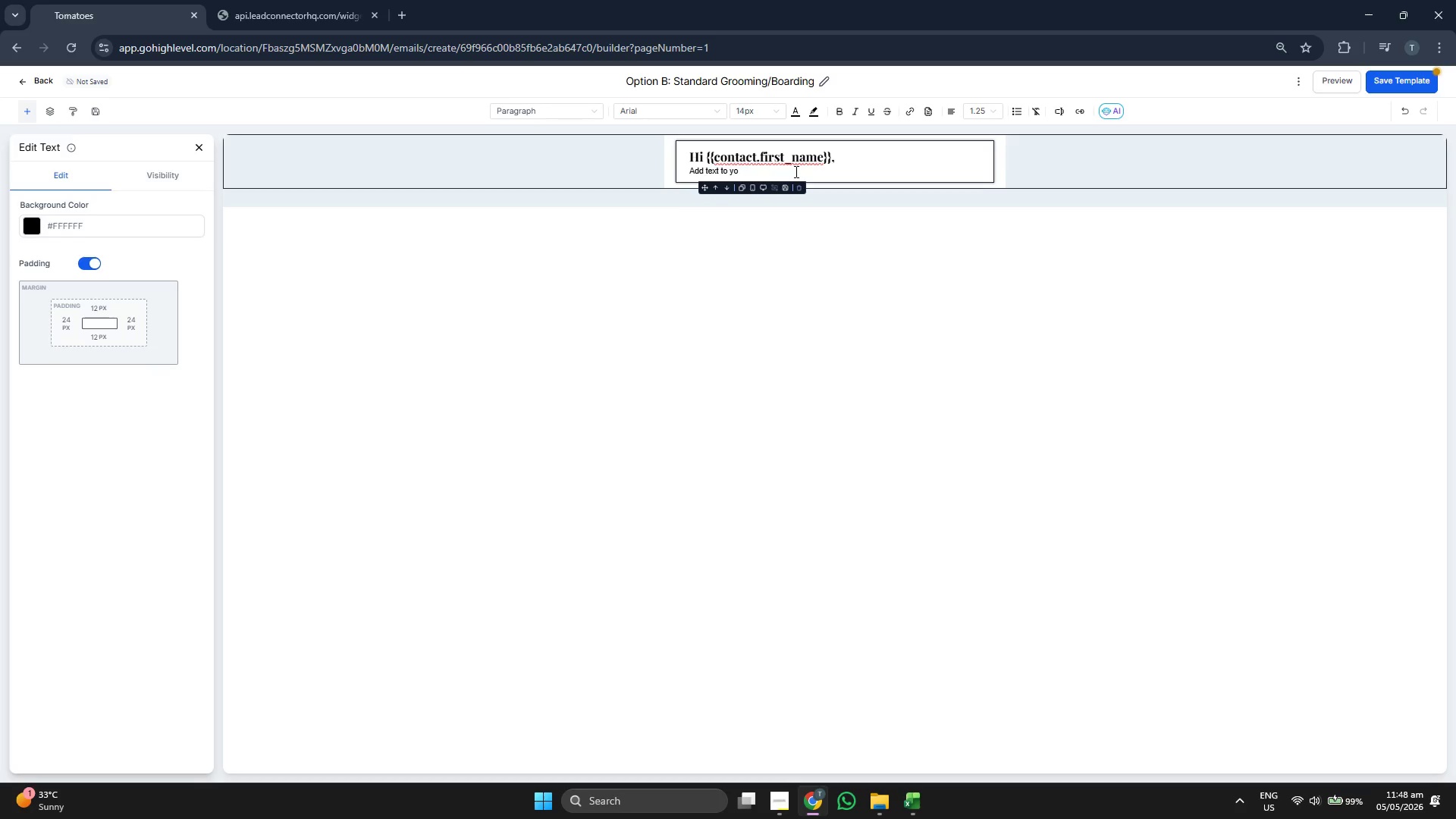 
key(Backspace)
 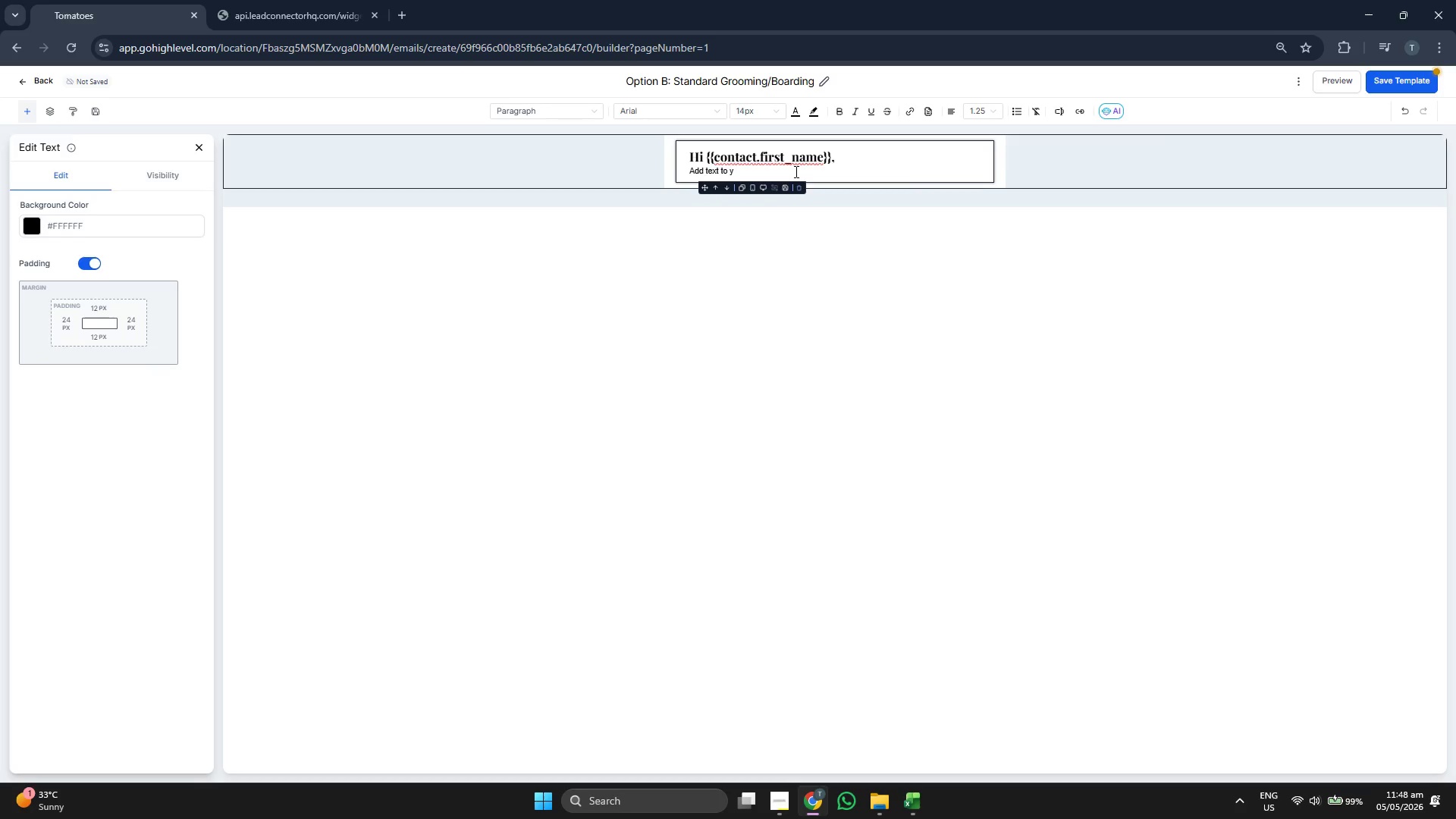 
key(Backspace)
 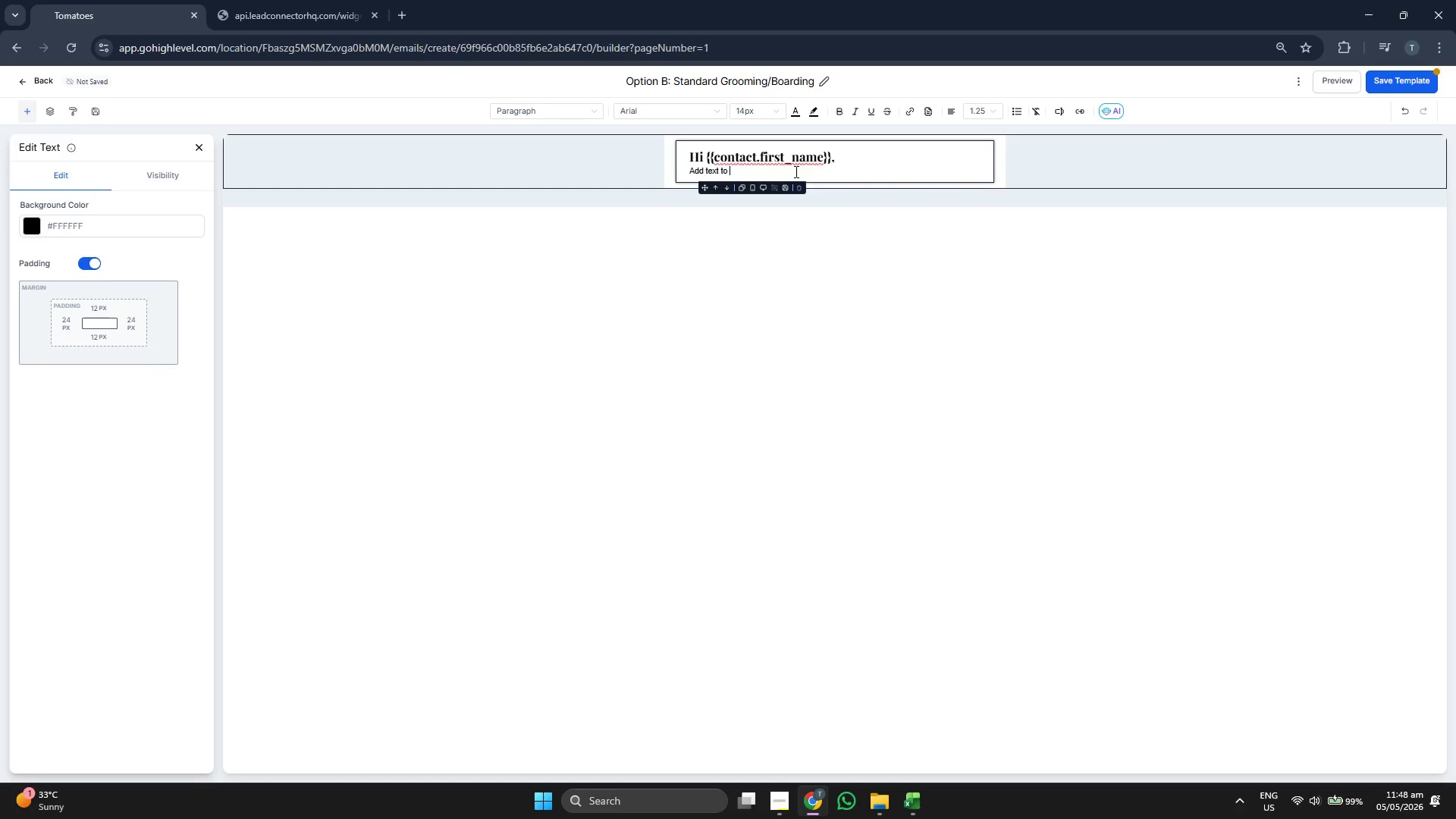 
key(Backspace)
 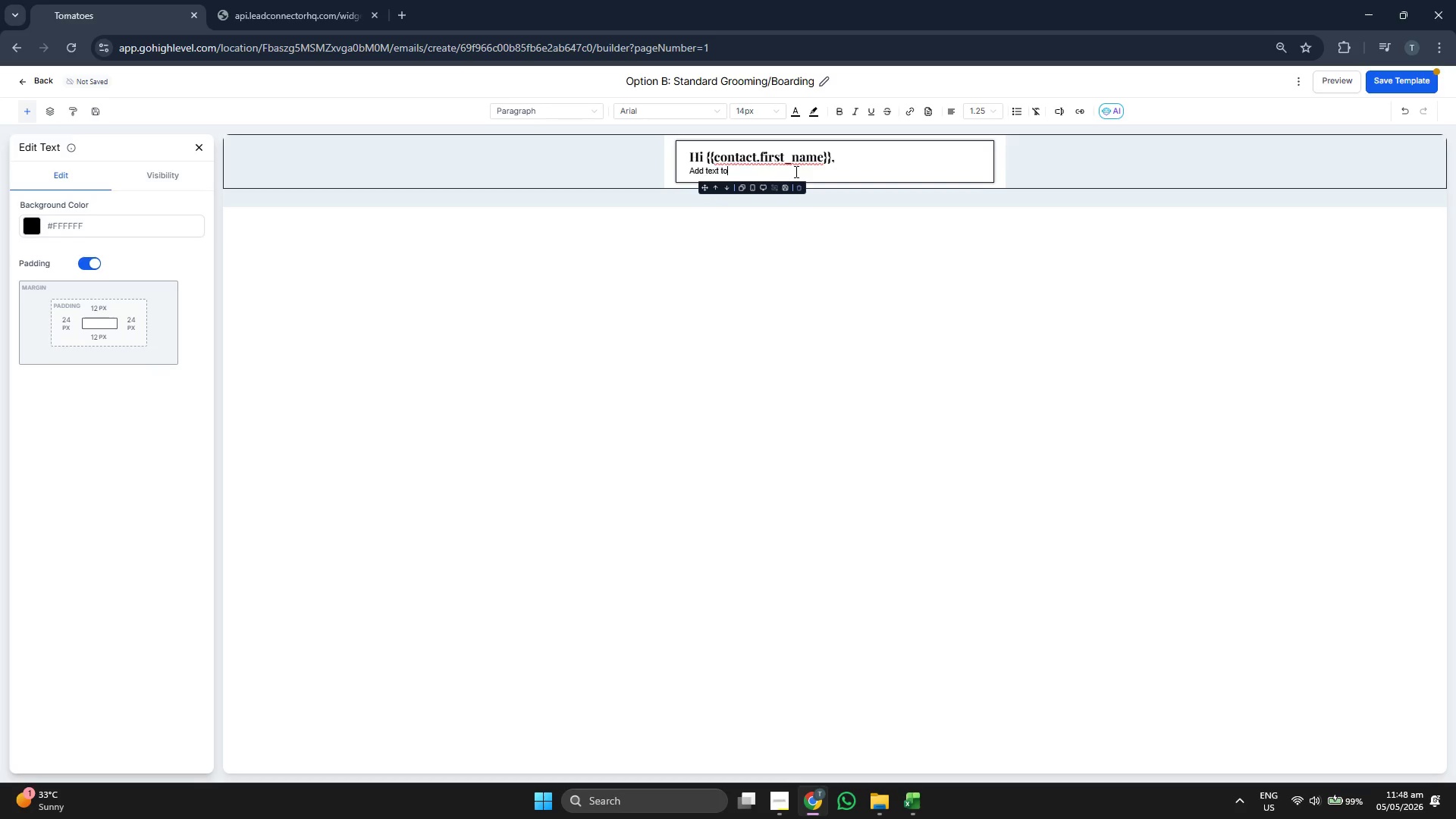 
key(Backspace)
 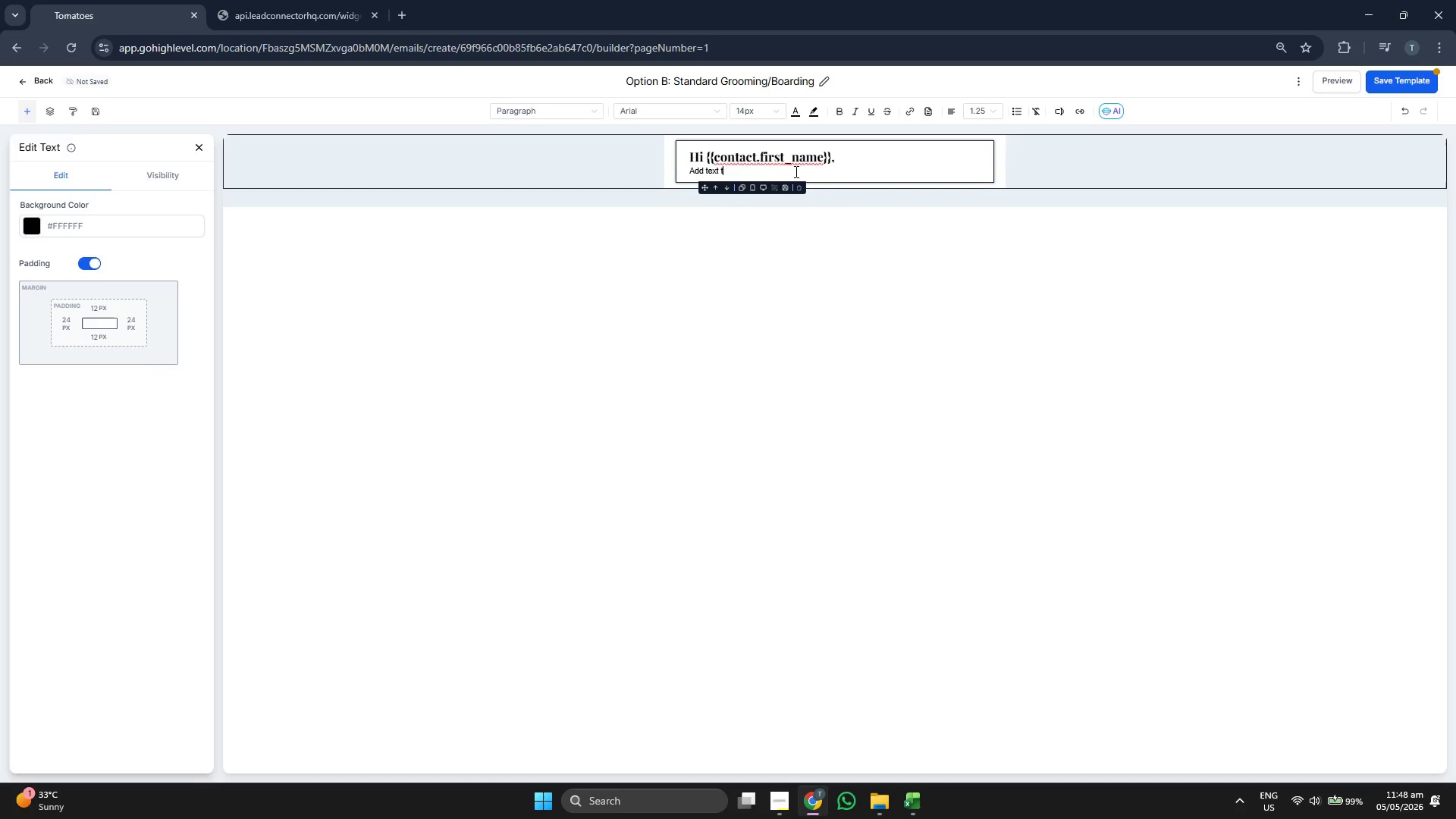 
key(Backspace)
 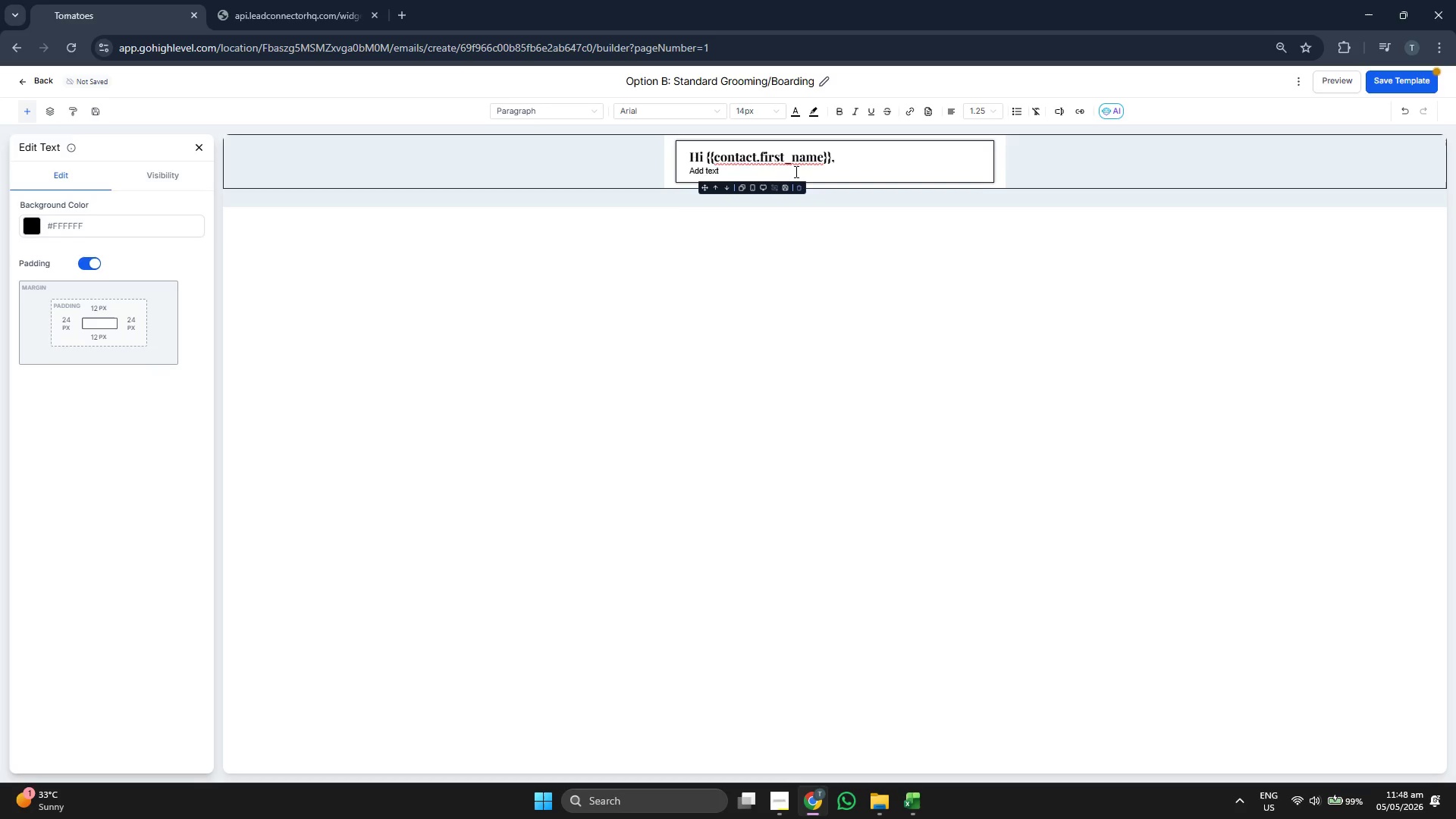 
key(Backspace)
 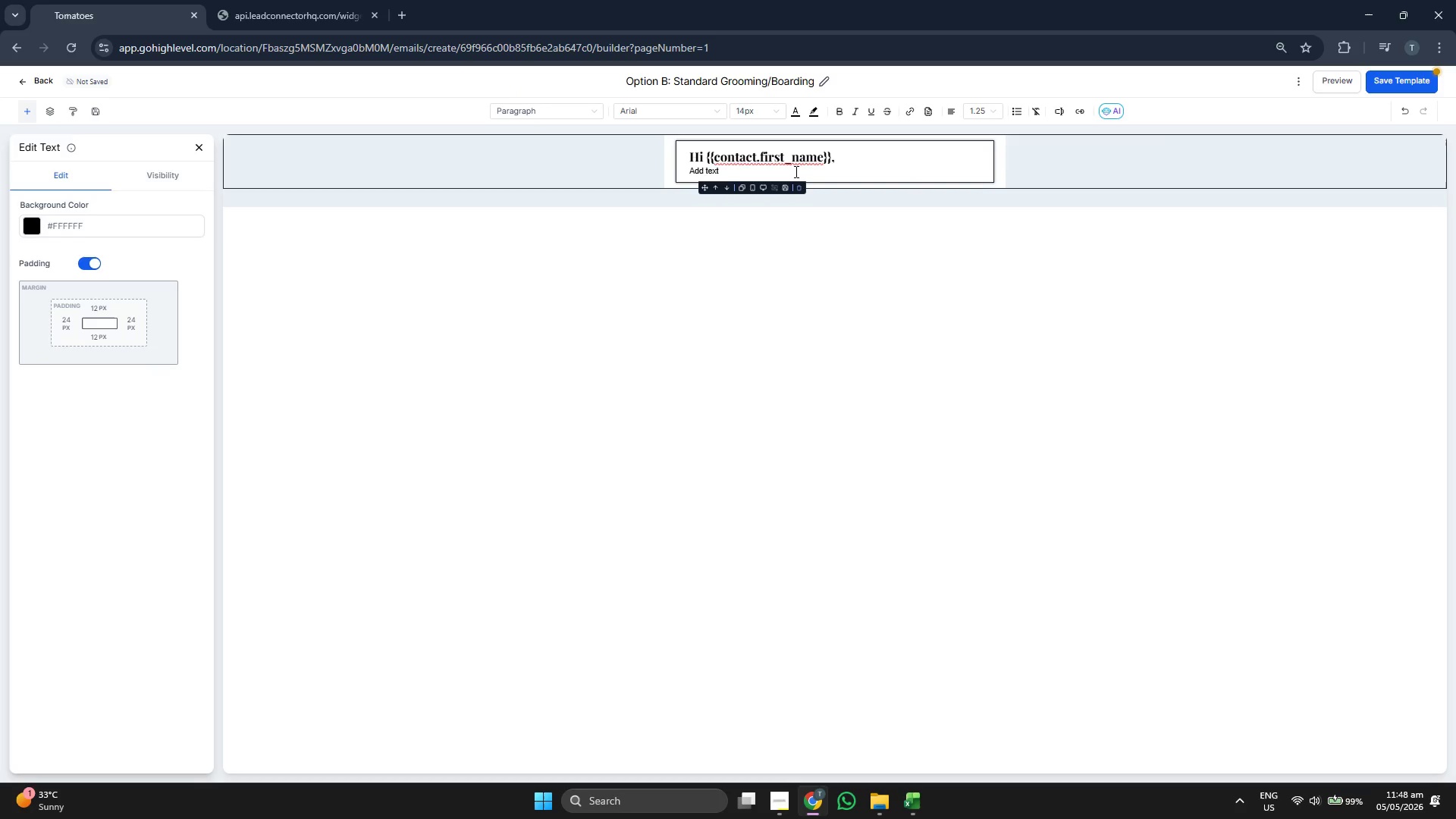 
key(Backspace)
 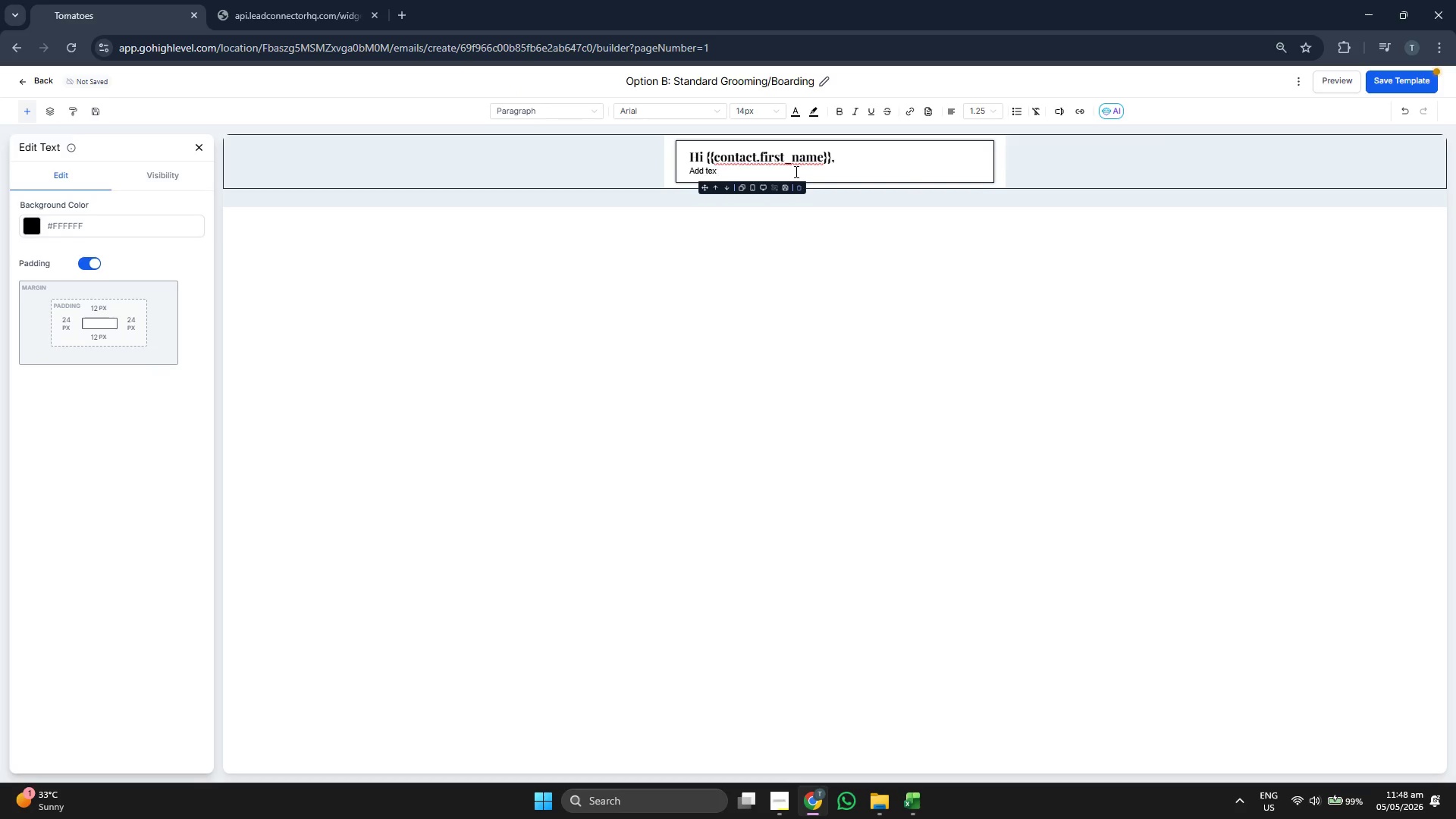 
key(Backspace)
 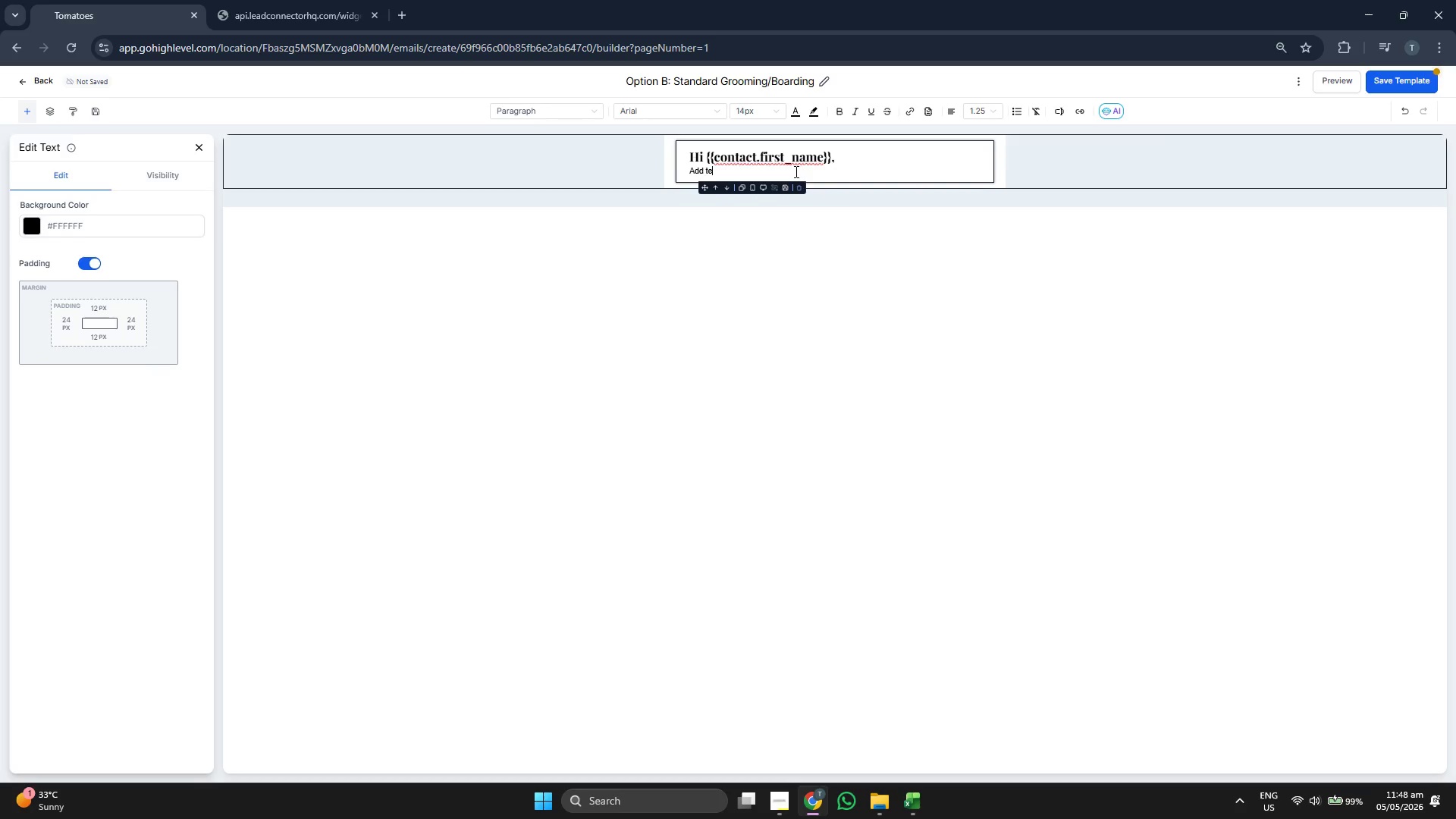 
key(Backspace)
 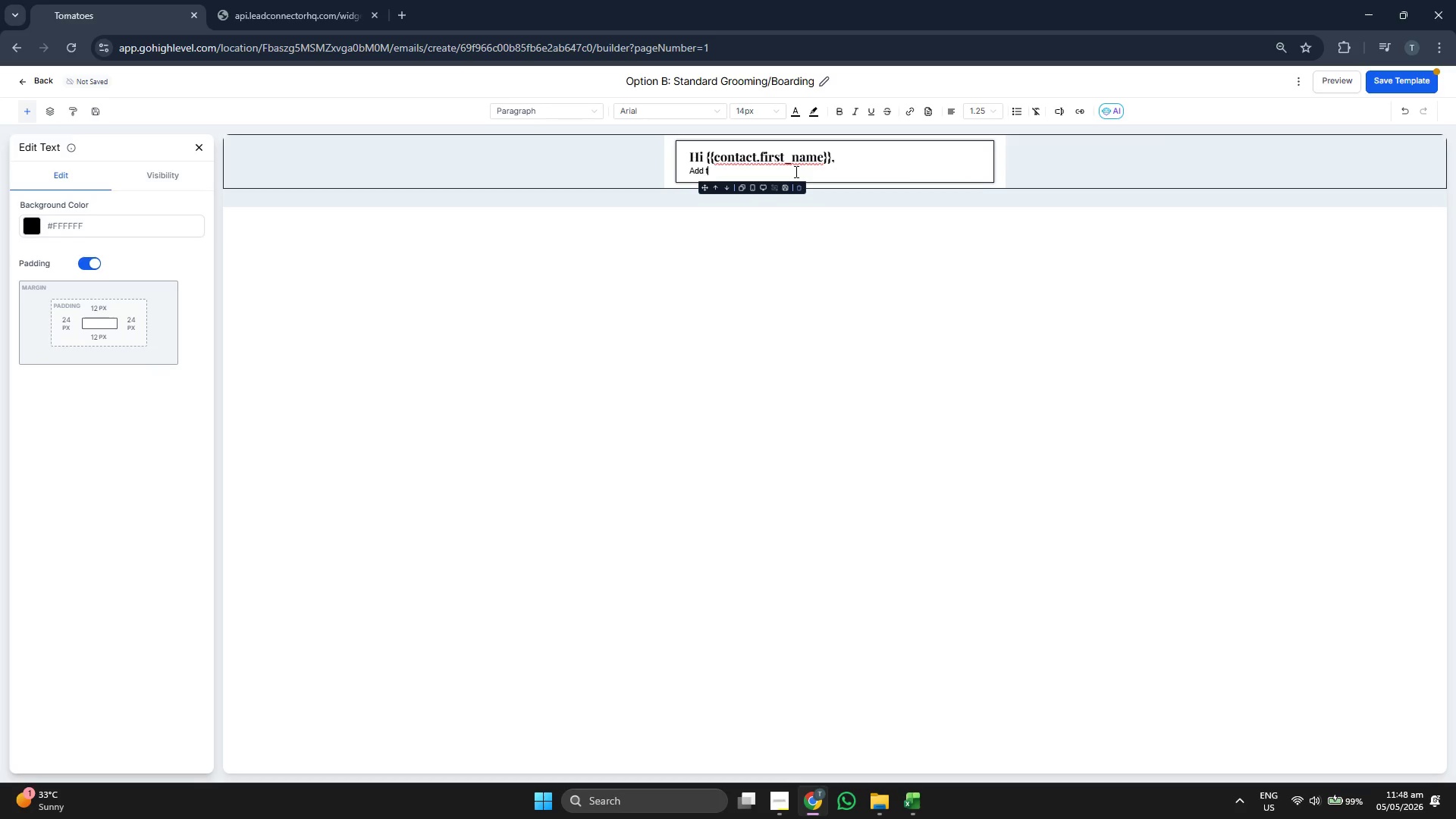 
key(Backspace)
 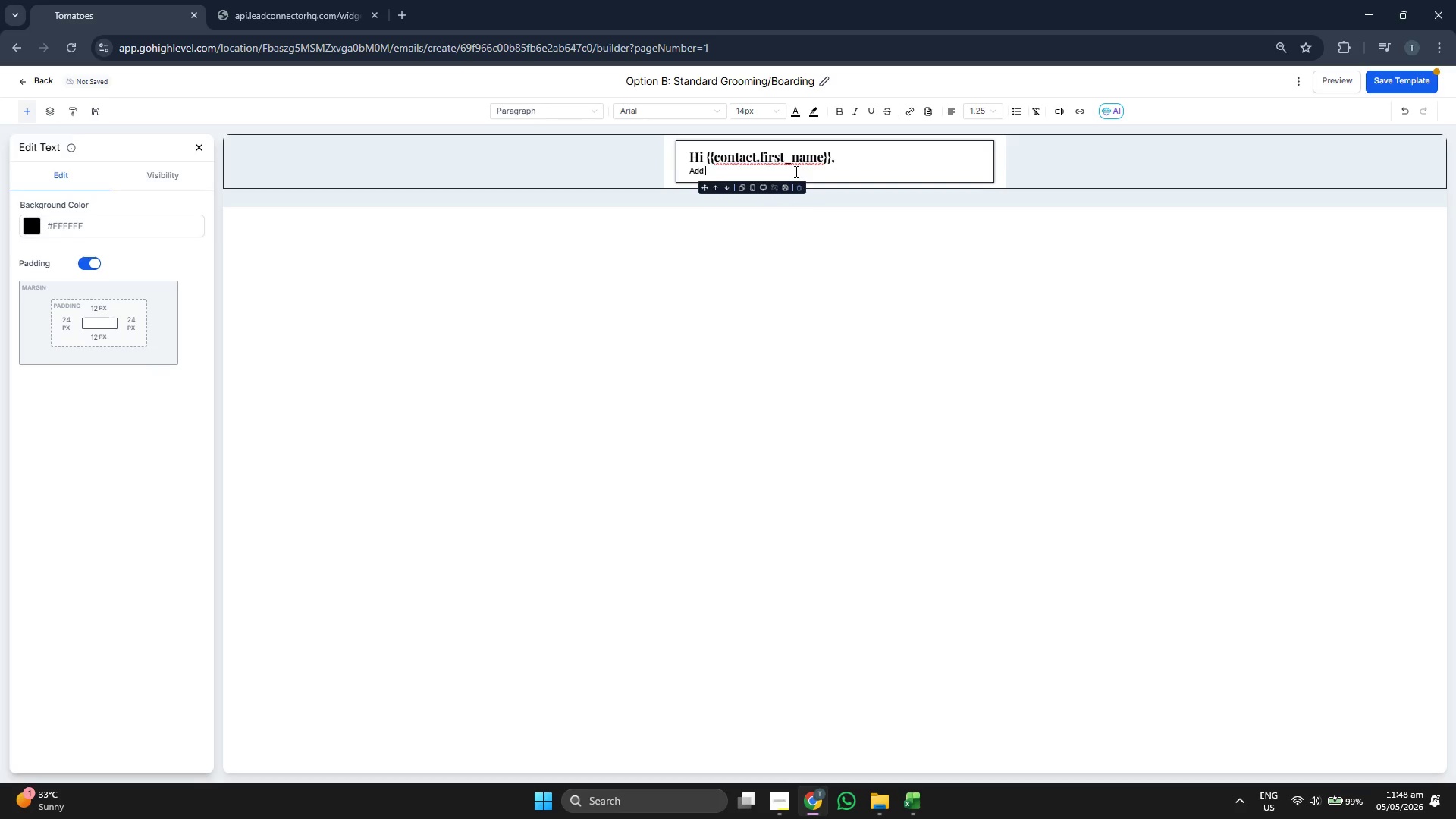 
key(Backspace)
 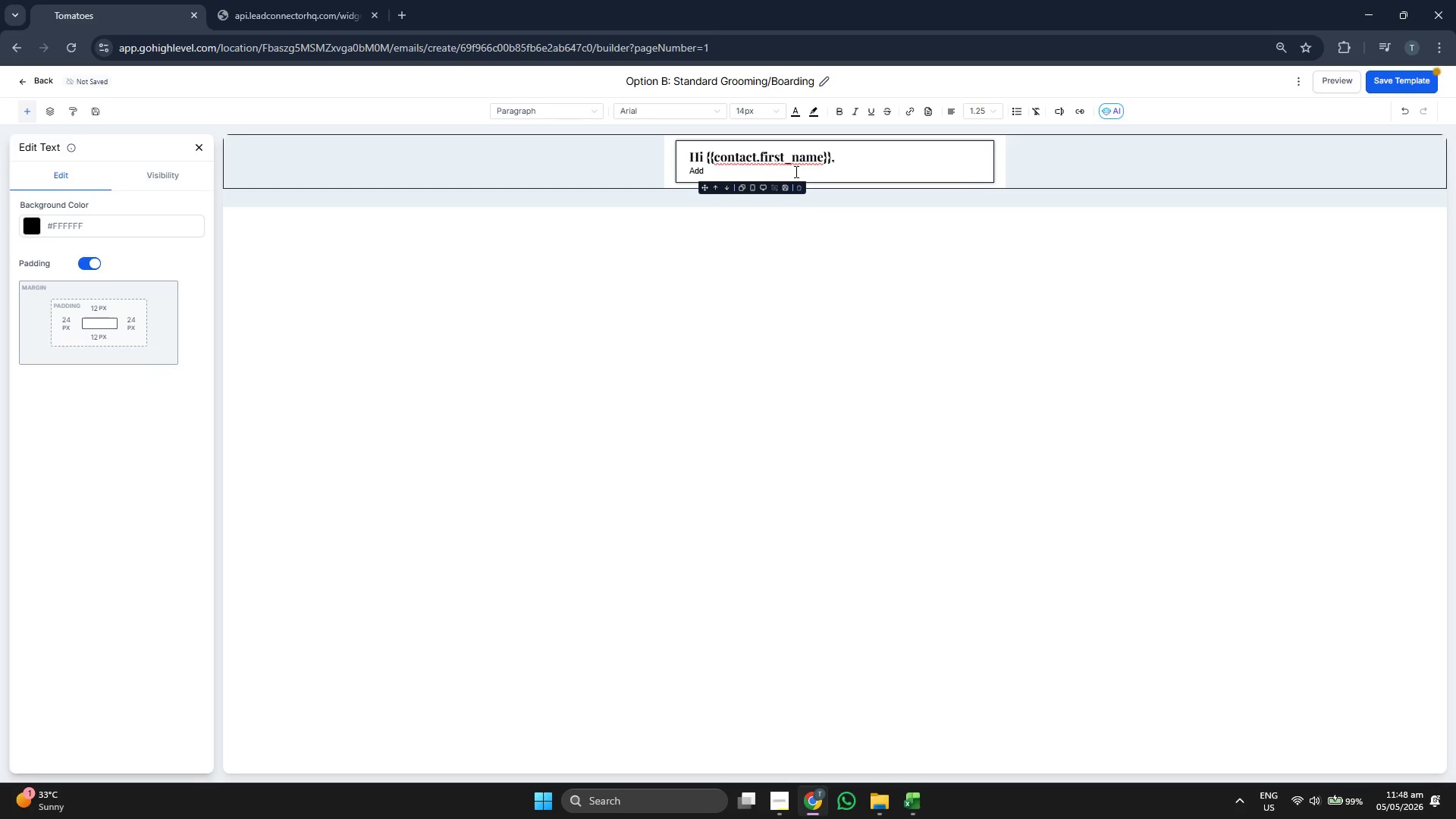 
key(Backspace)
 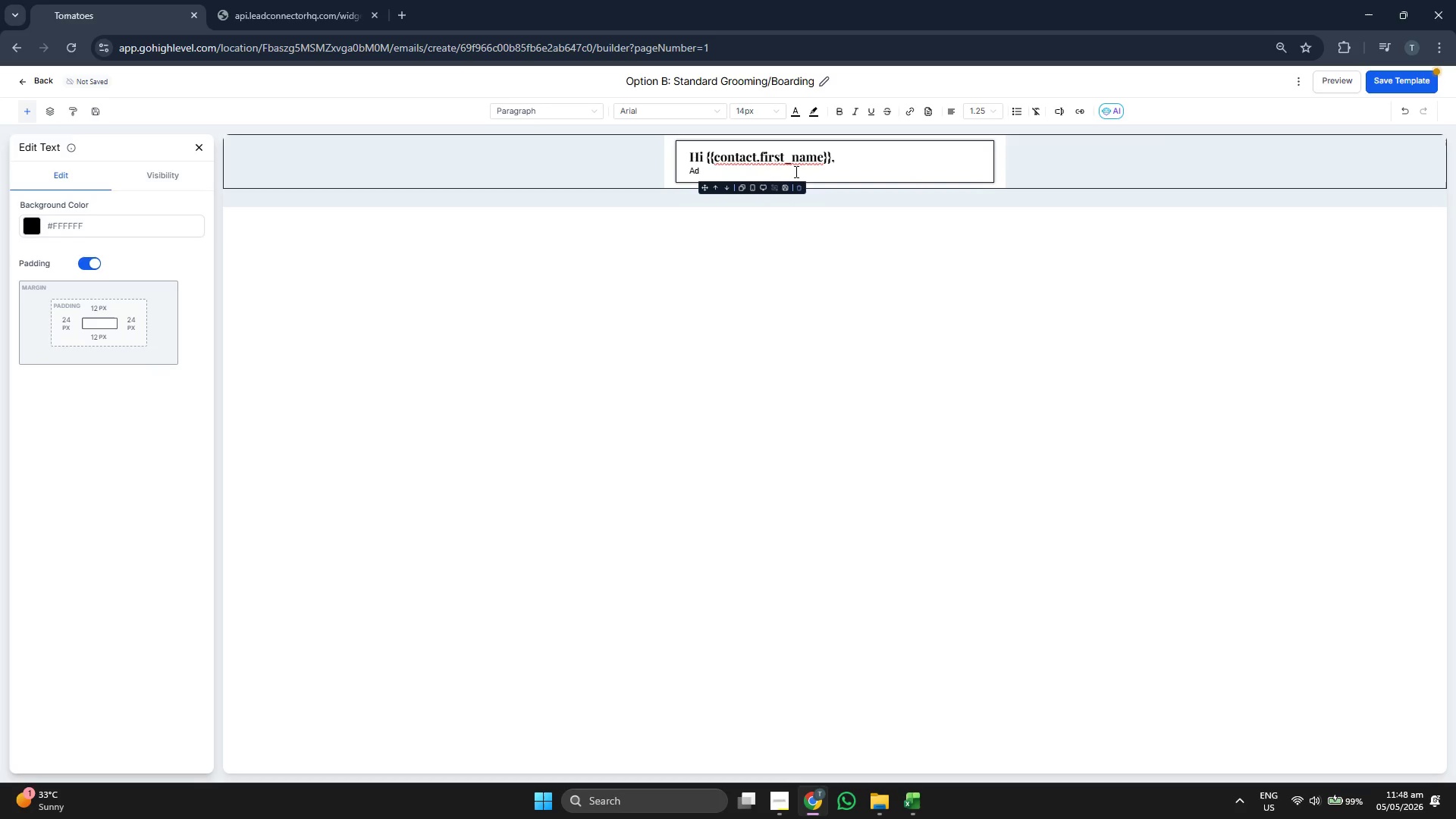 
key(Backspace)
 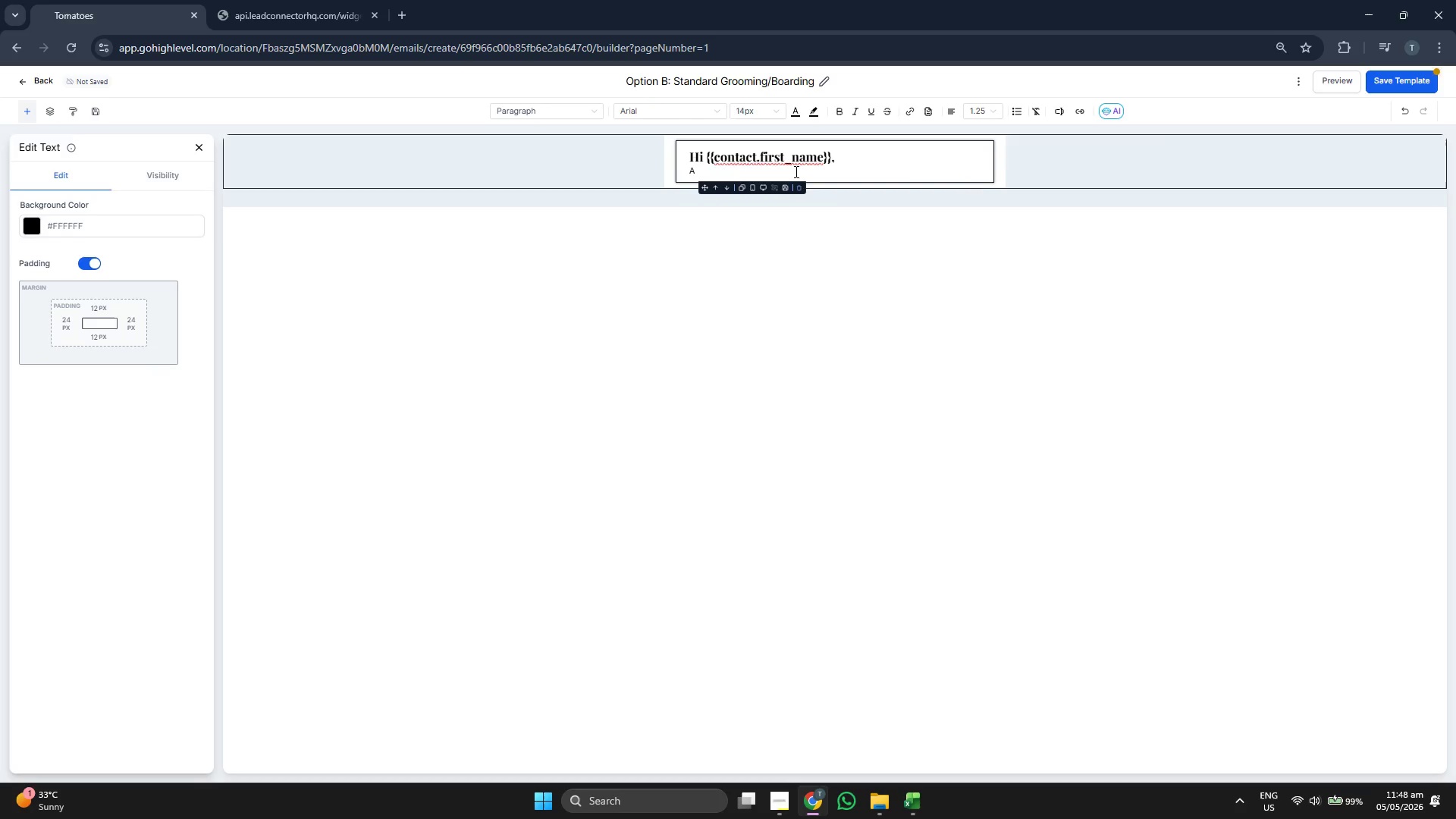 
key(Backspace)
 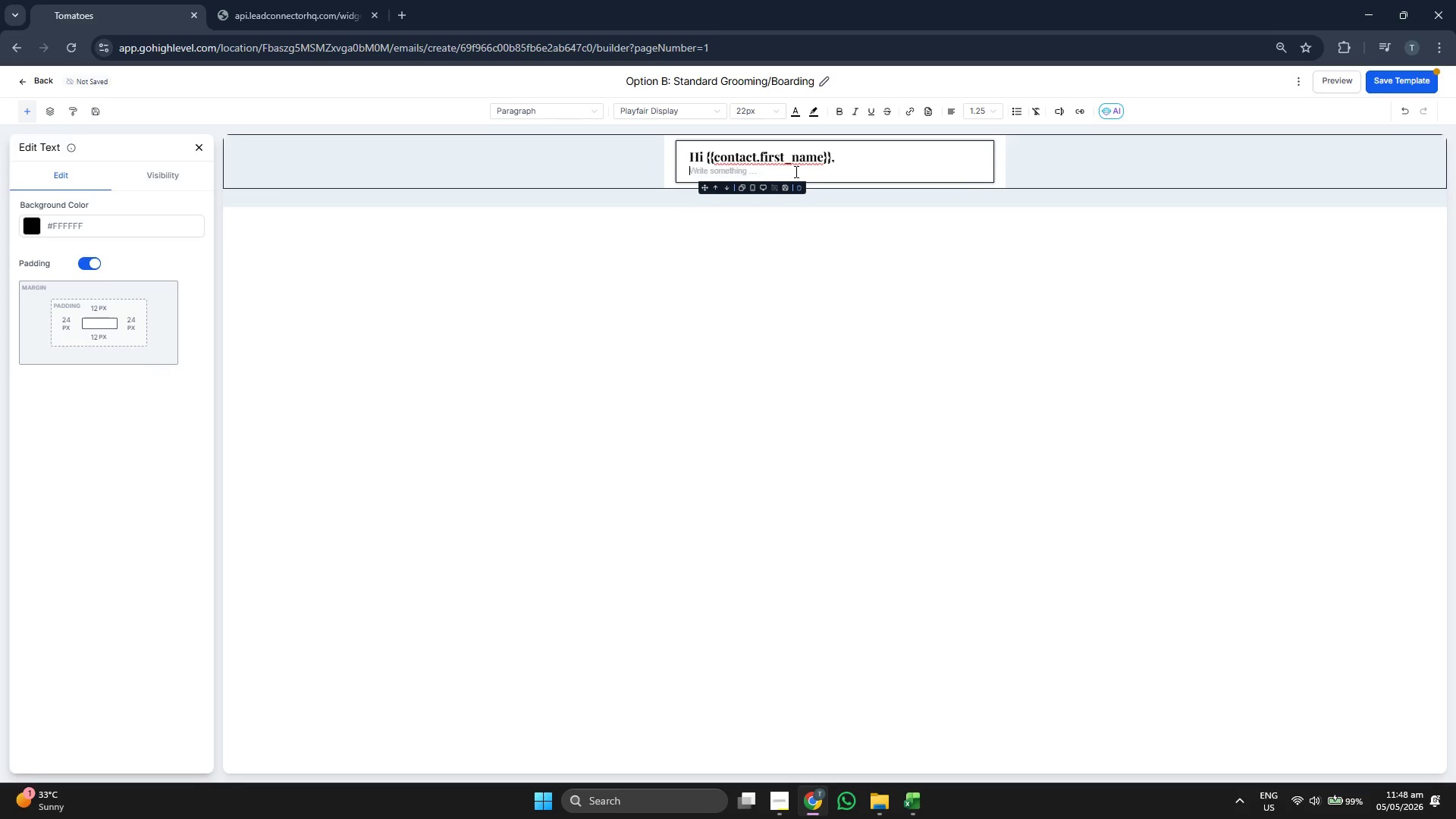 
key(Backspace)
 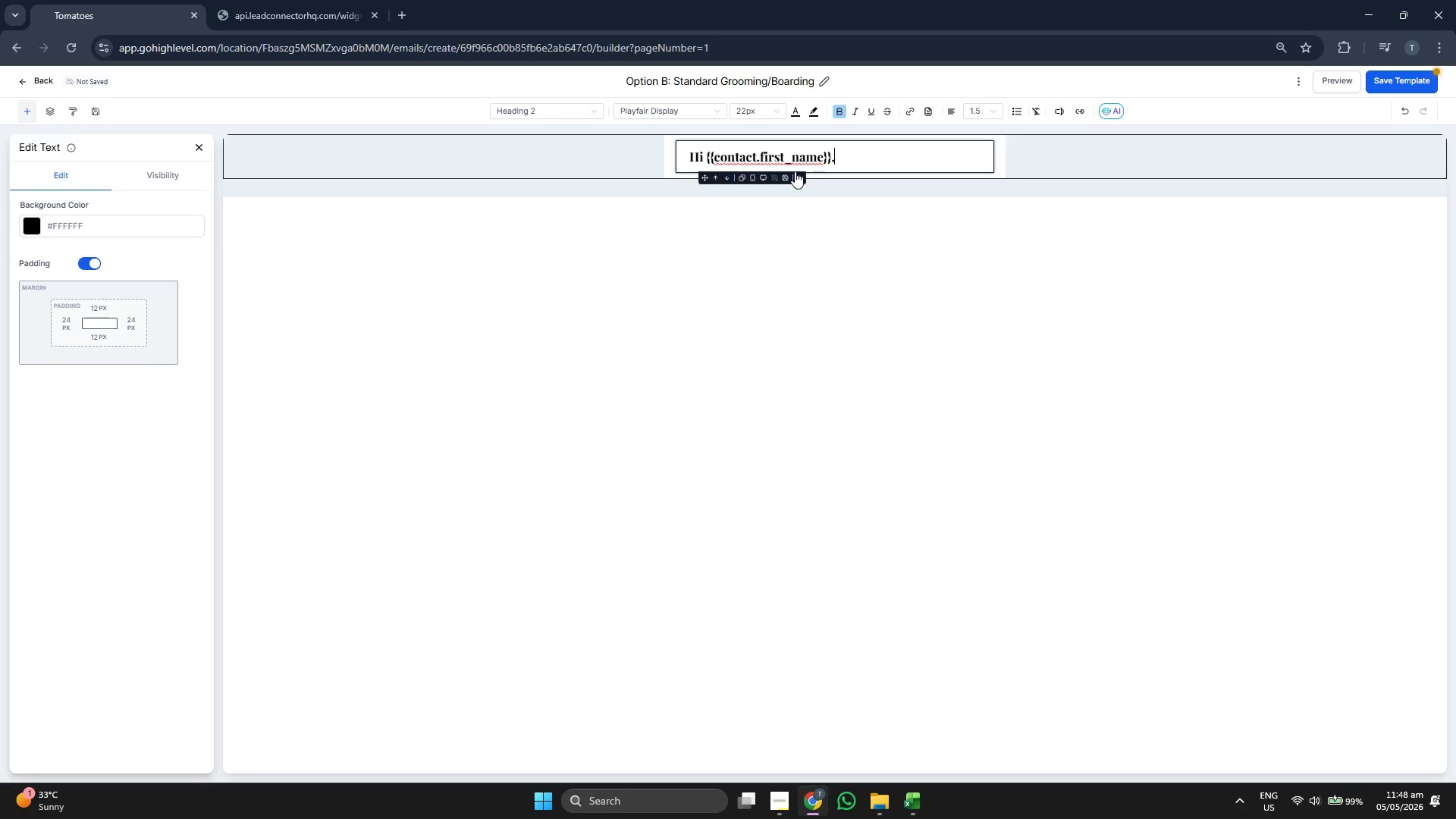 
key(Enter)
 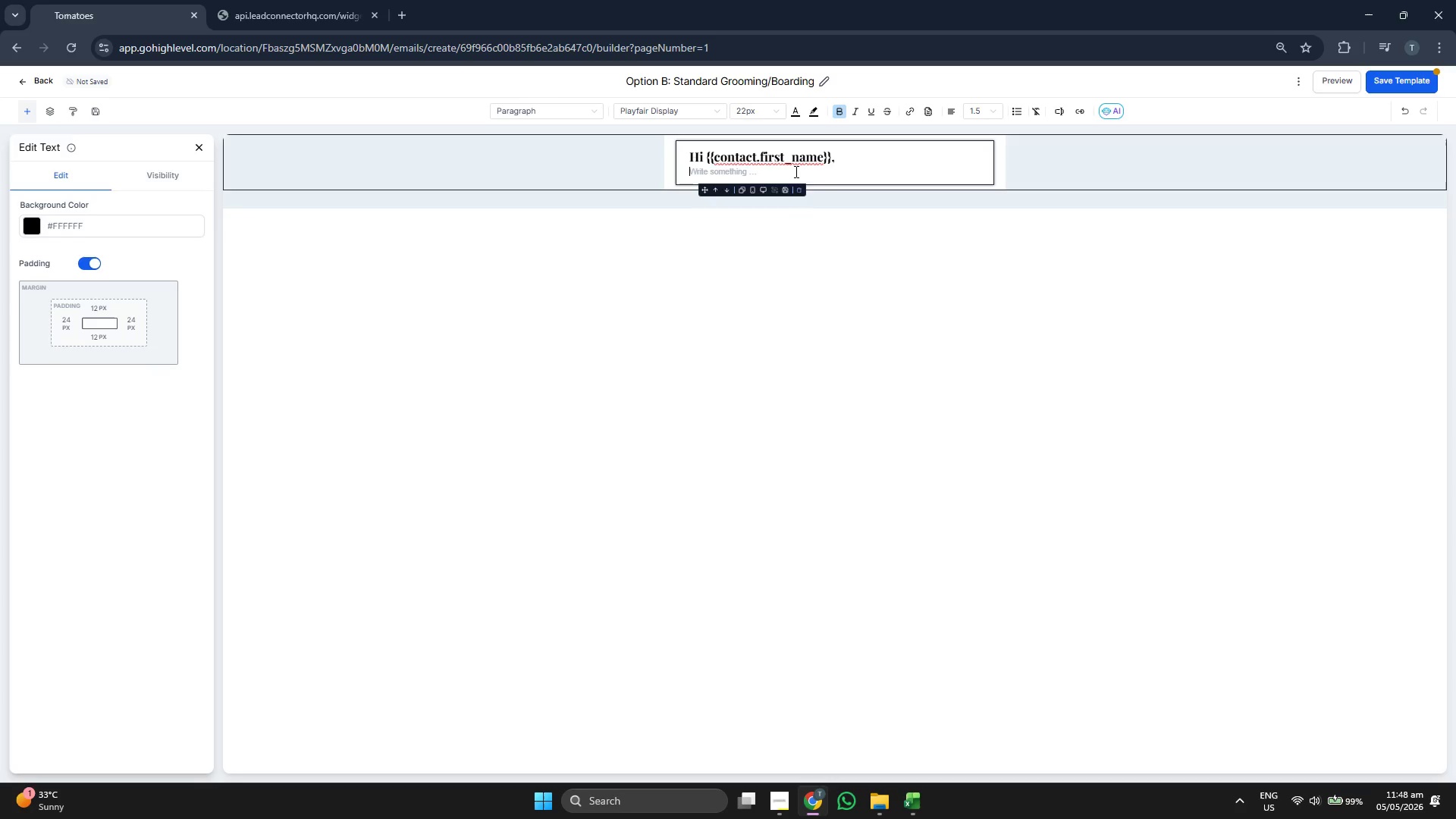 
key(Enter)
 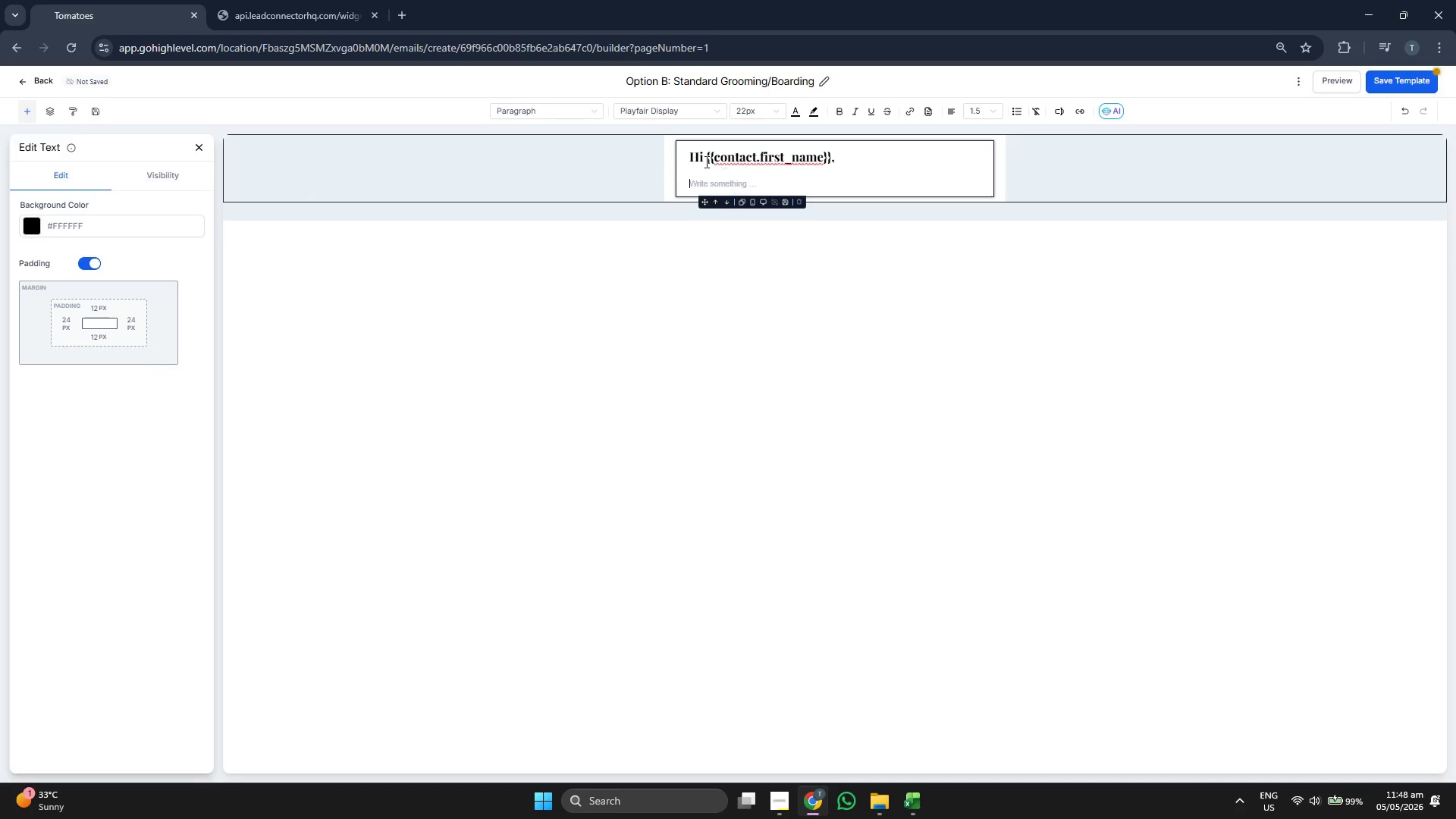 
left_click([656, 108])
 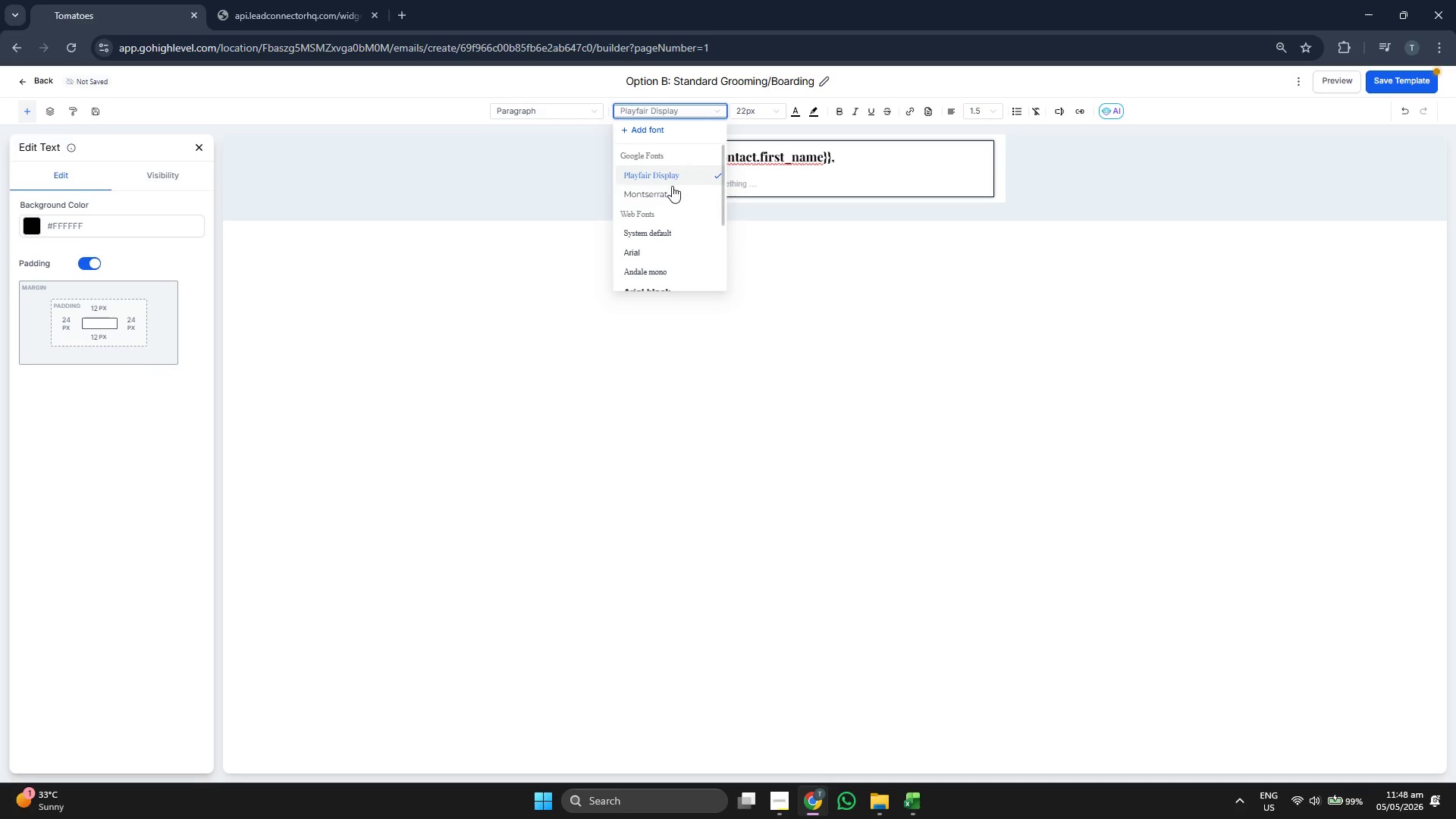 
left_click([671, 190])
 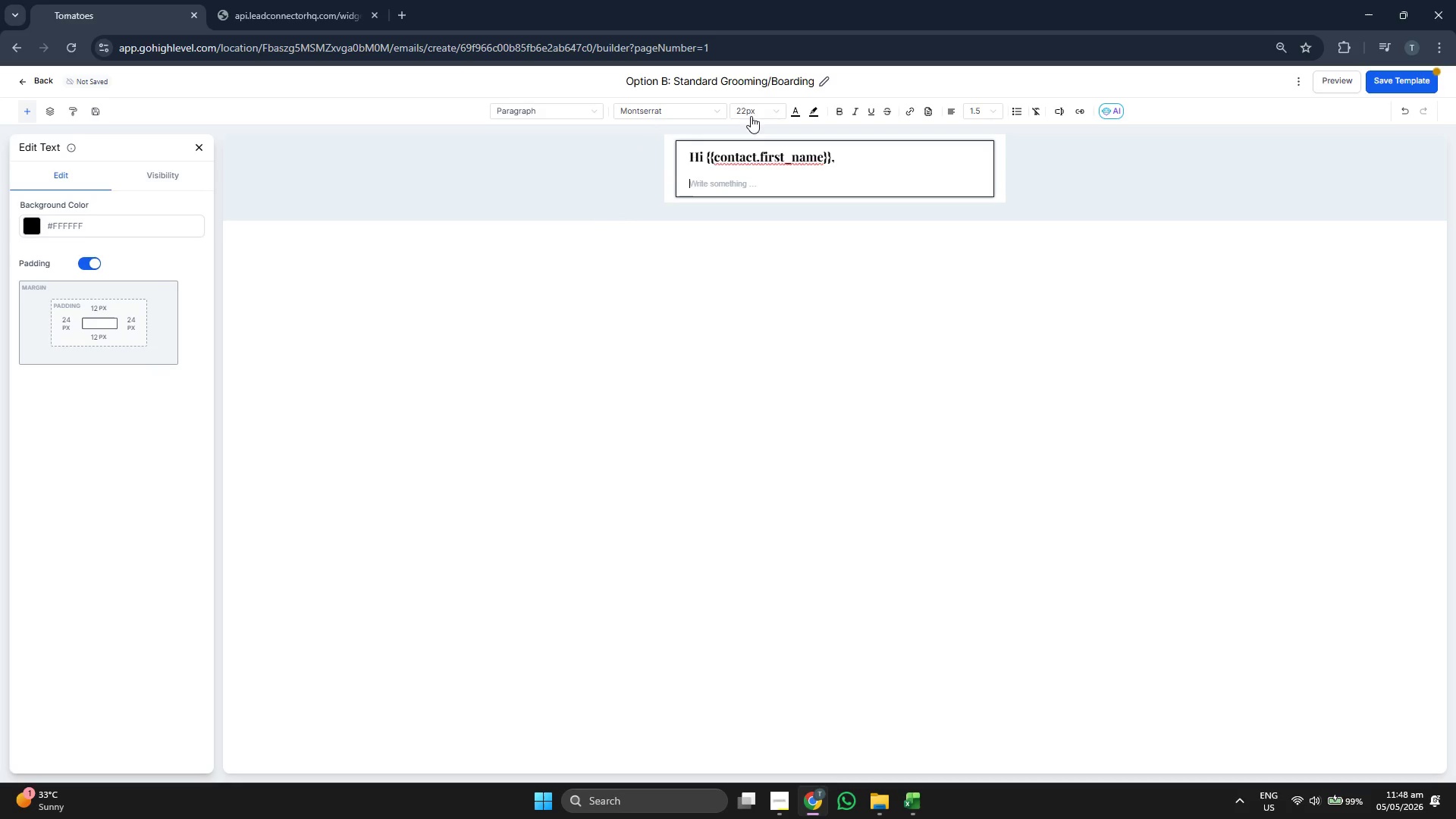 
left_click([754, 108])
 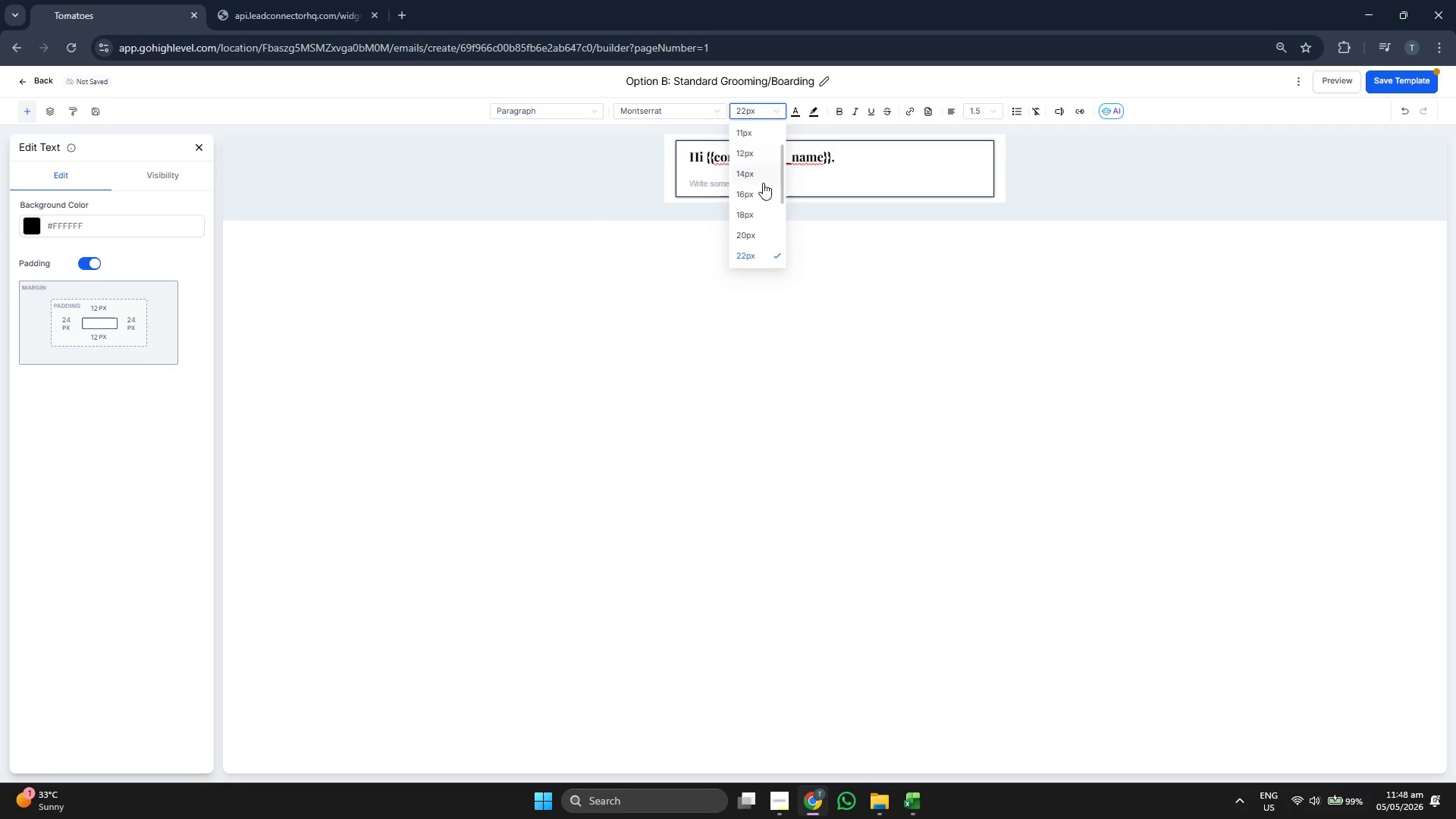 
left_click([762, 192])
 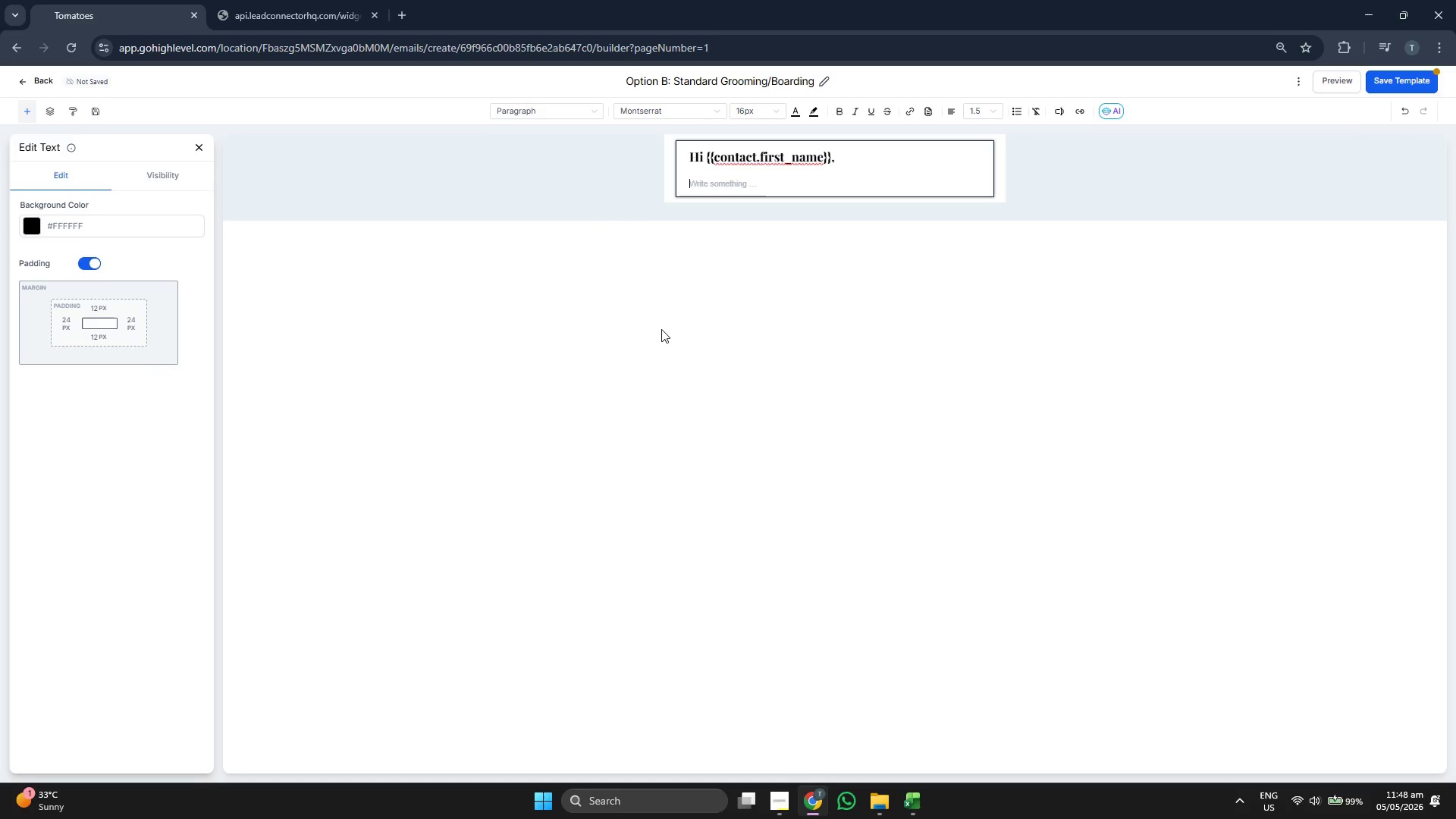 
type(We were)
 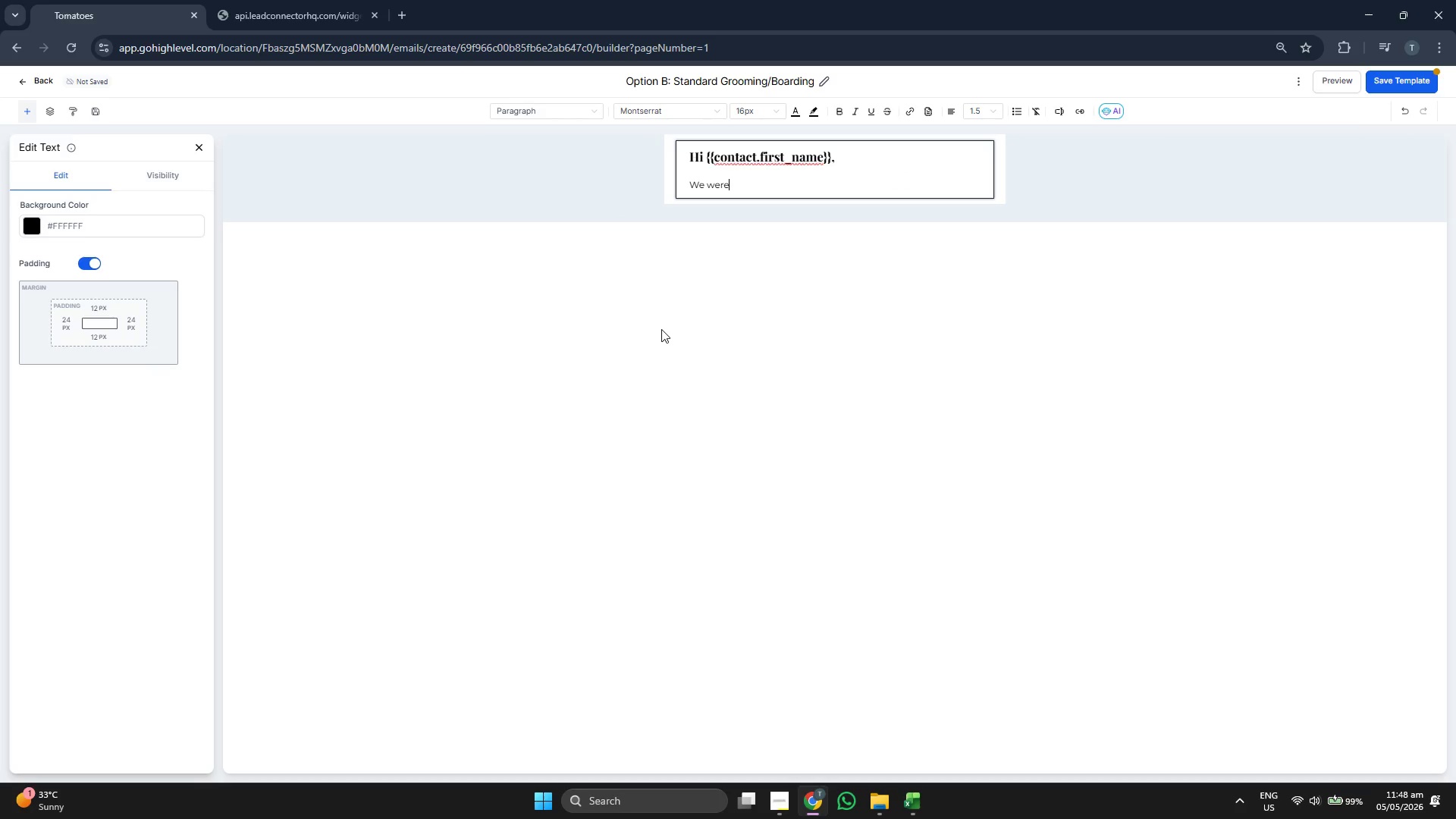 
type(jus)
key(Backspace)
key(Backspace)
key(Backspace)
type( just sal)
 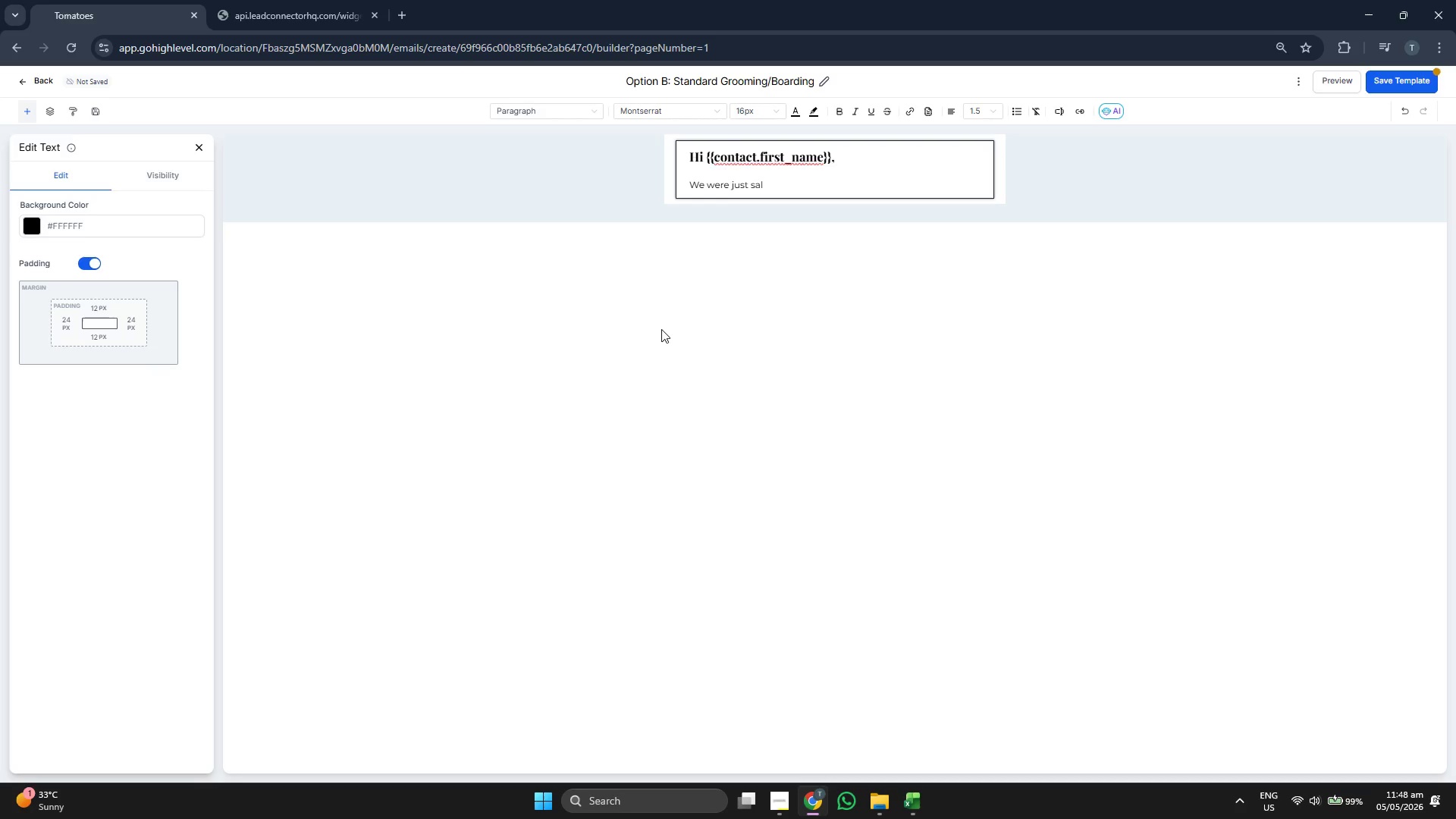 
key(Backspace)
key(Backspace)
key(Backspace)
type(loo  )
 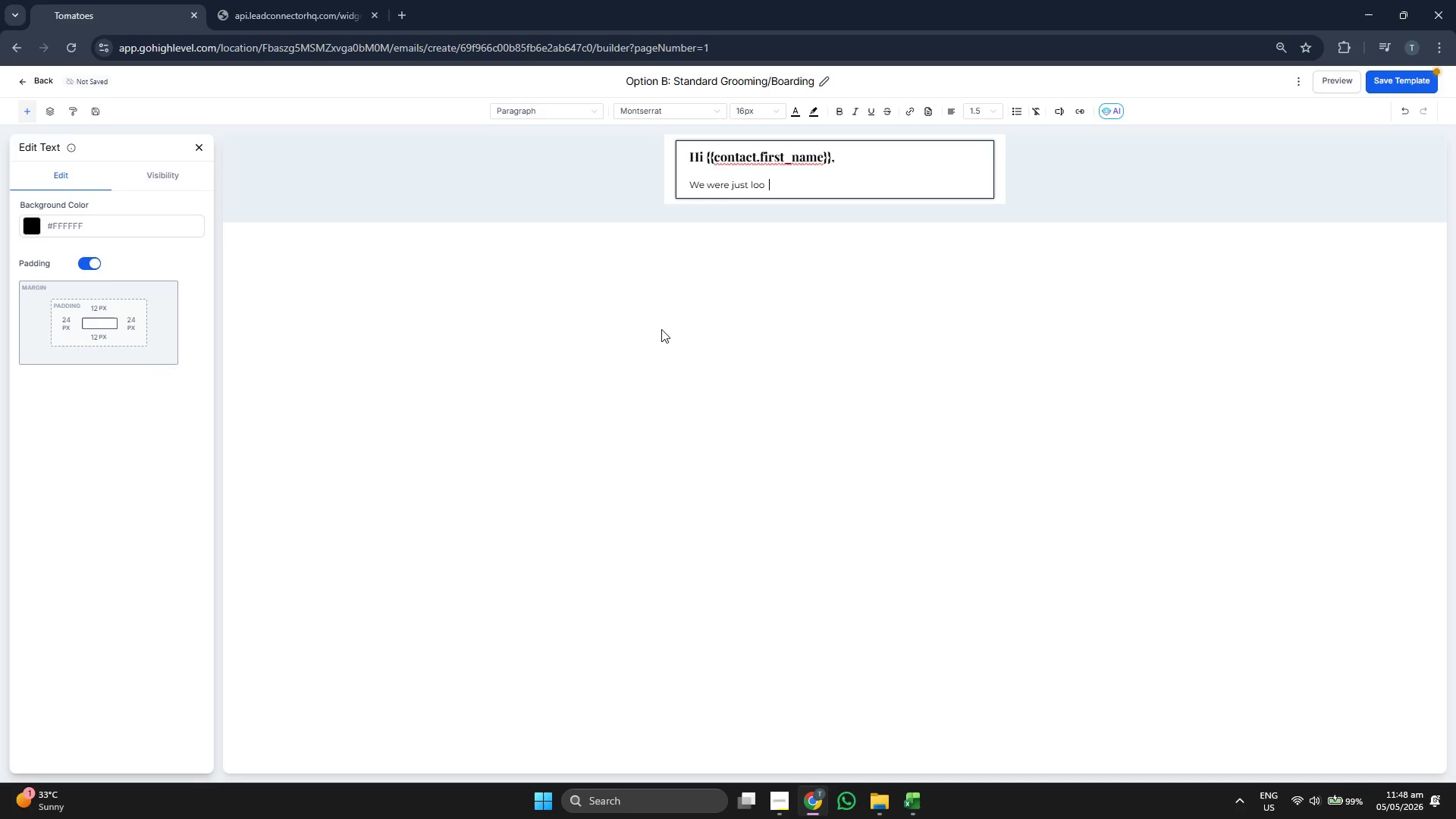 
wait(7.3)
 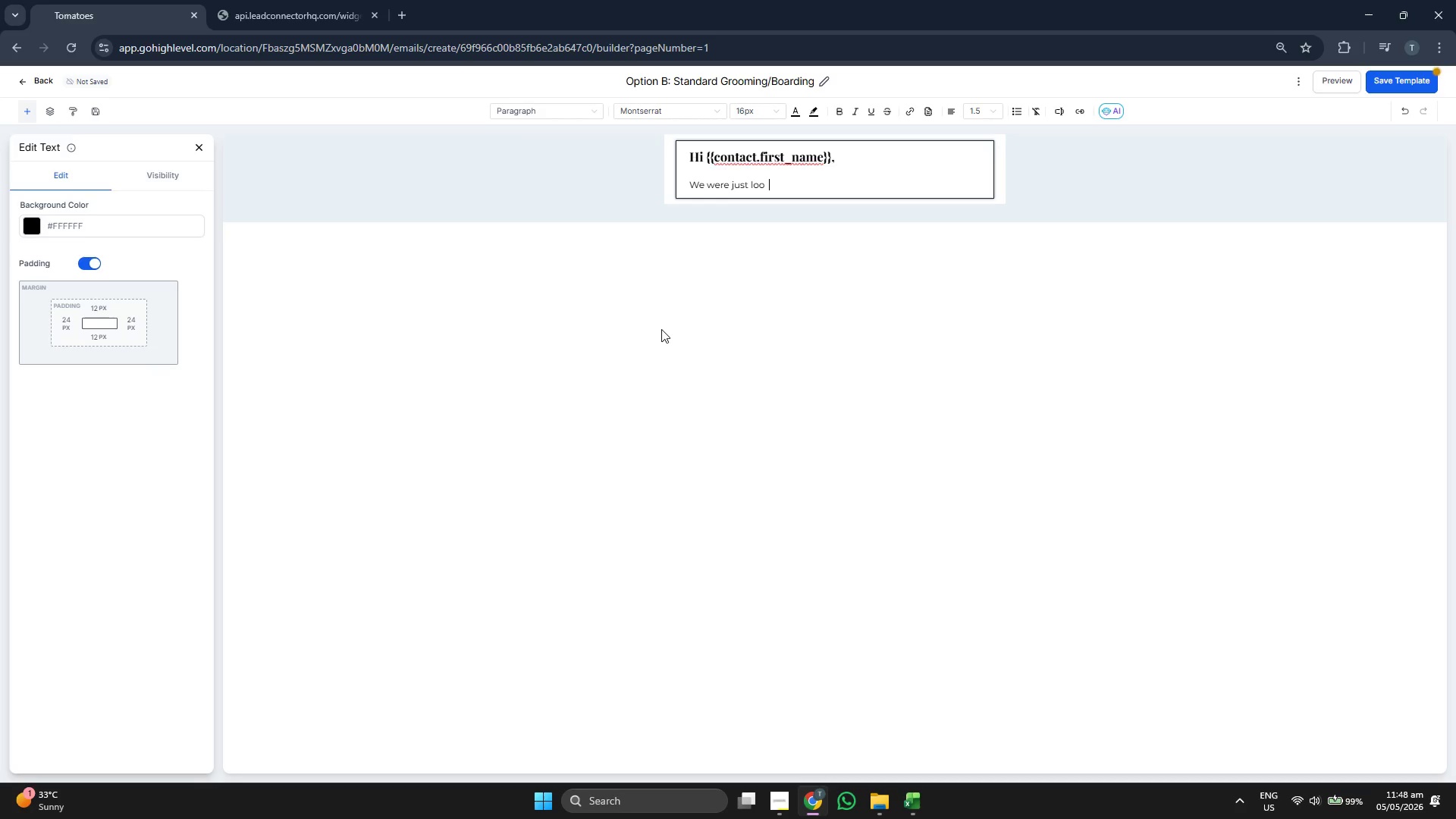 
key(Backspace)
key(Backspace)
type(kinf)
key(Backspace)
type(g )
key(Backspace)
 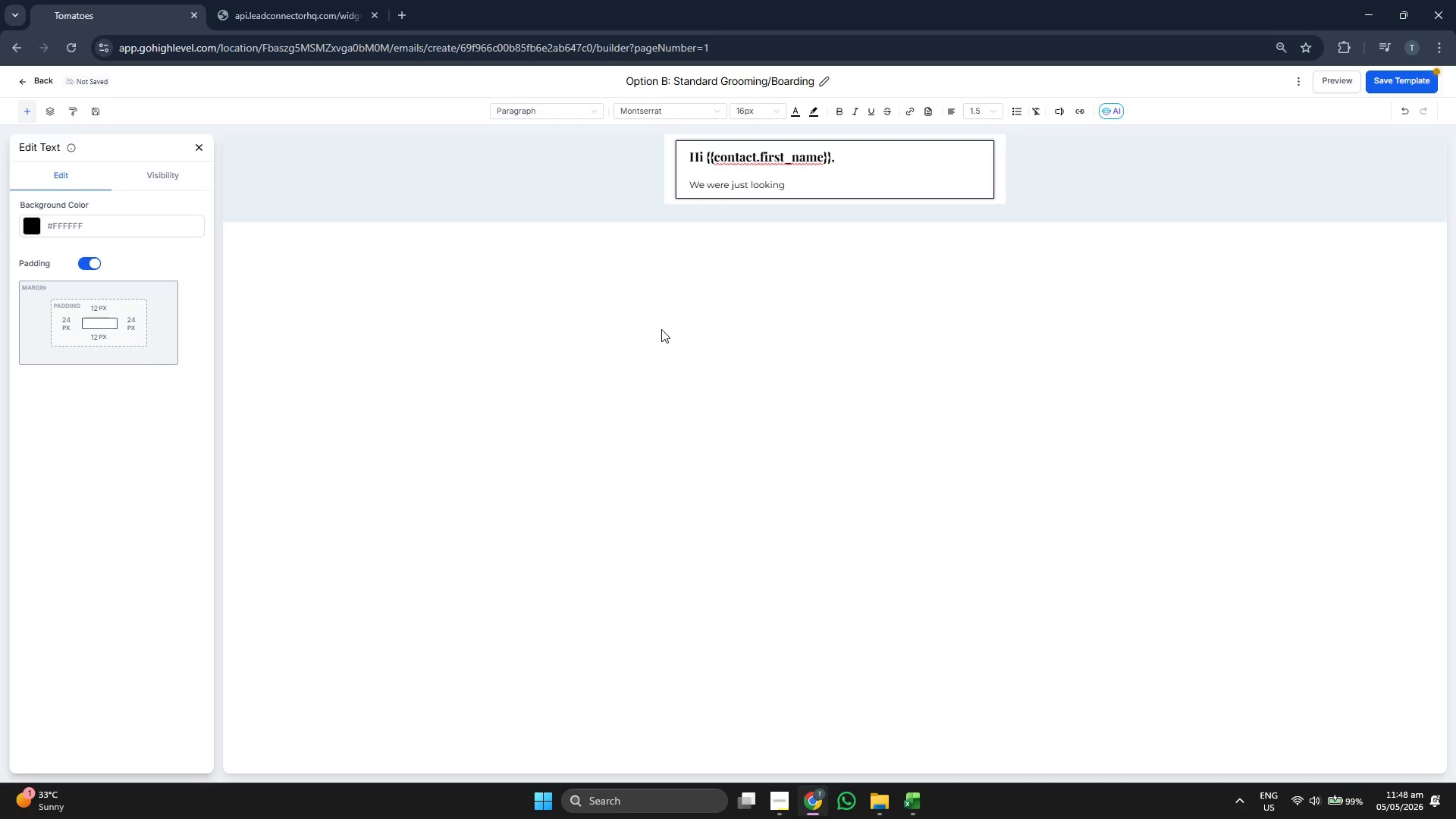 
key(Backspace)
key(Backspace)
type(m)
key(Backspace)
type(nh)
 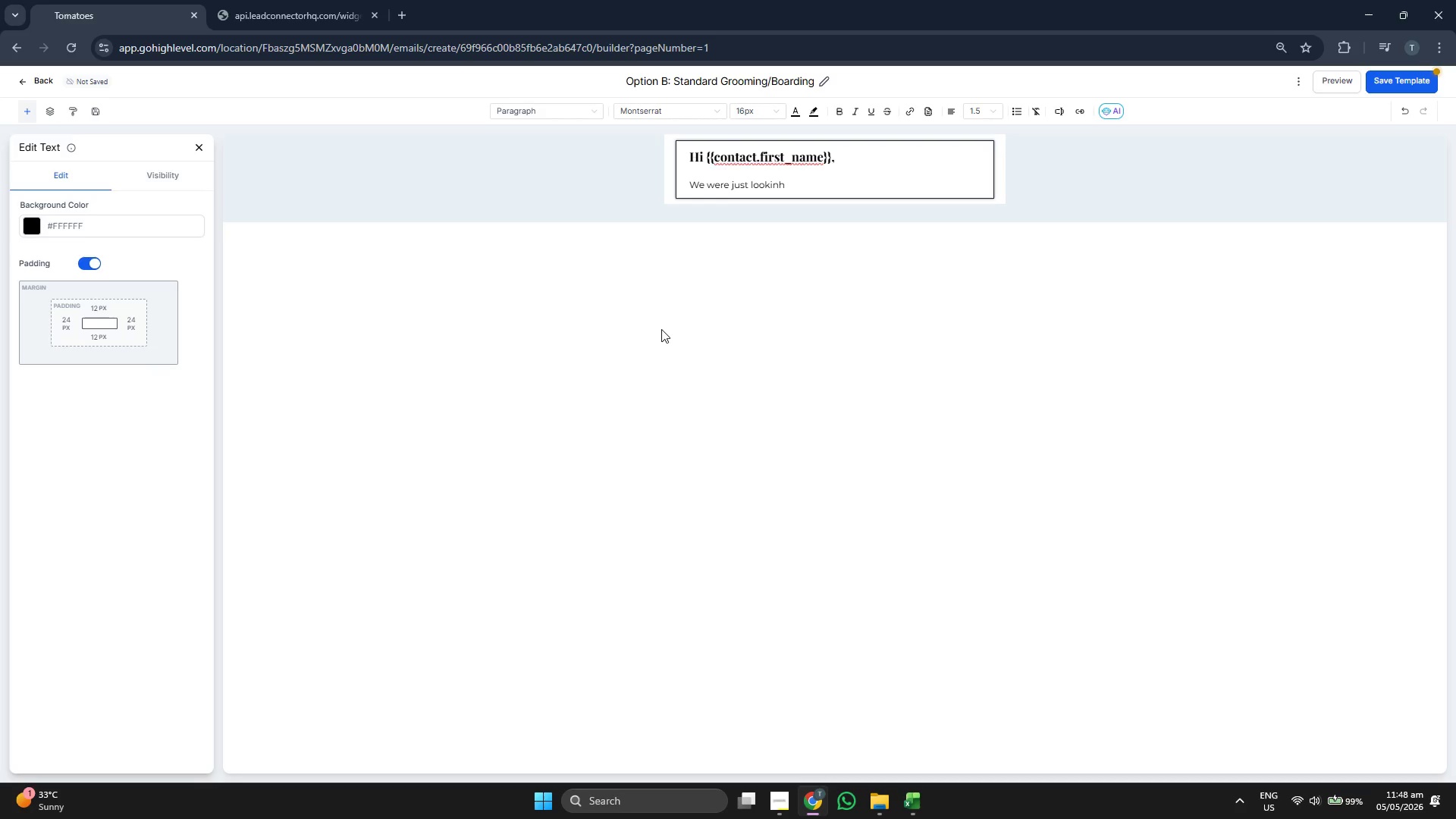 
wait(7.91)
 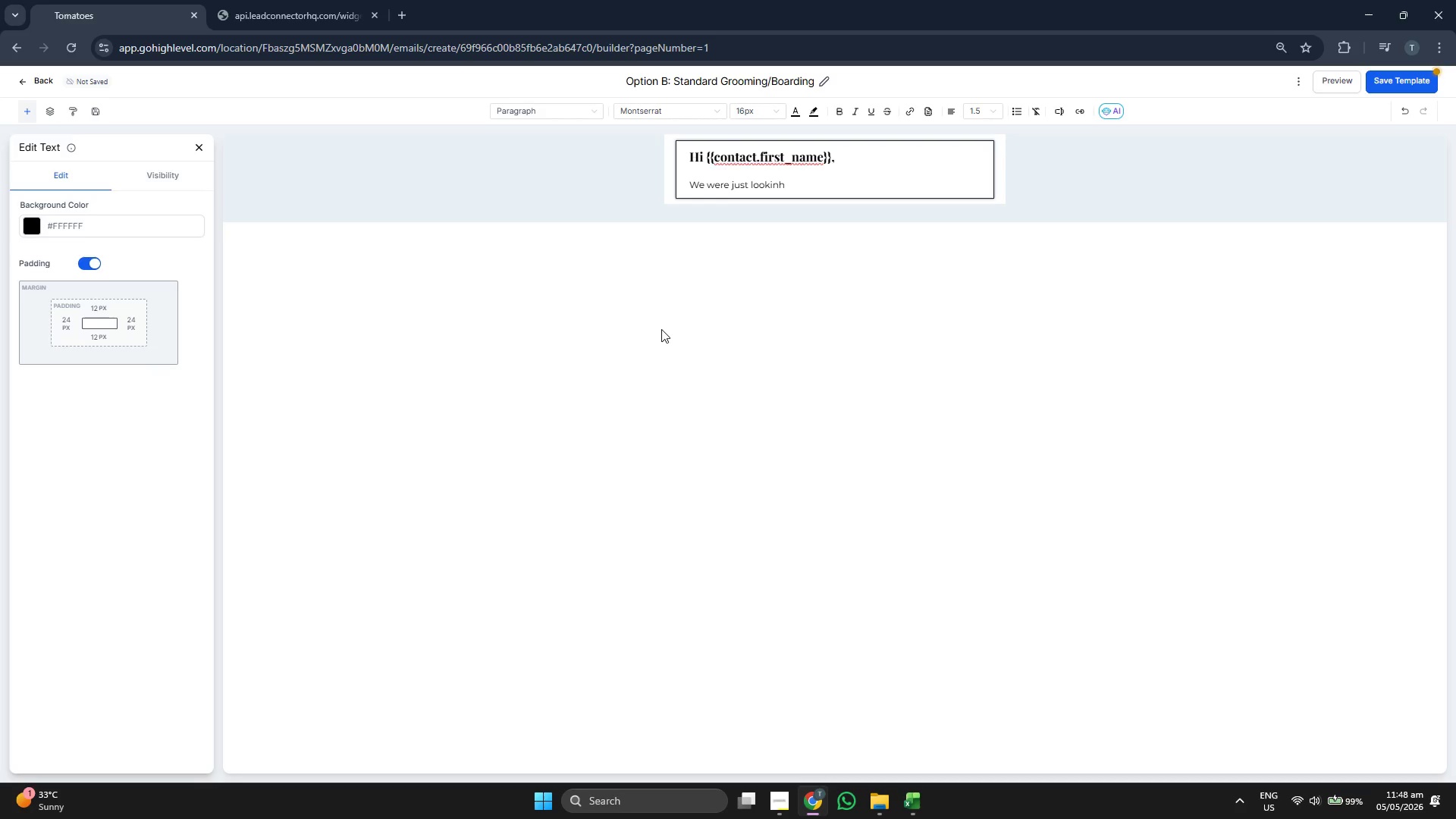 
key(Equal)
 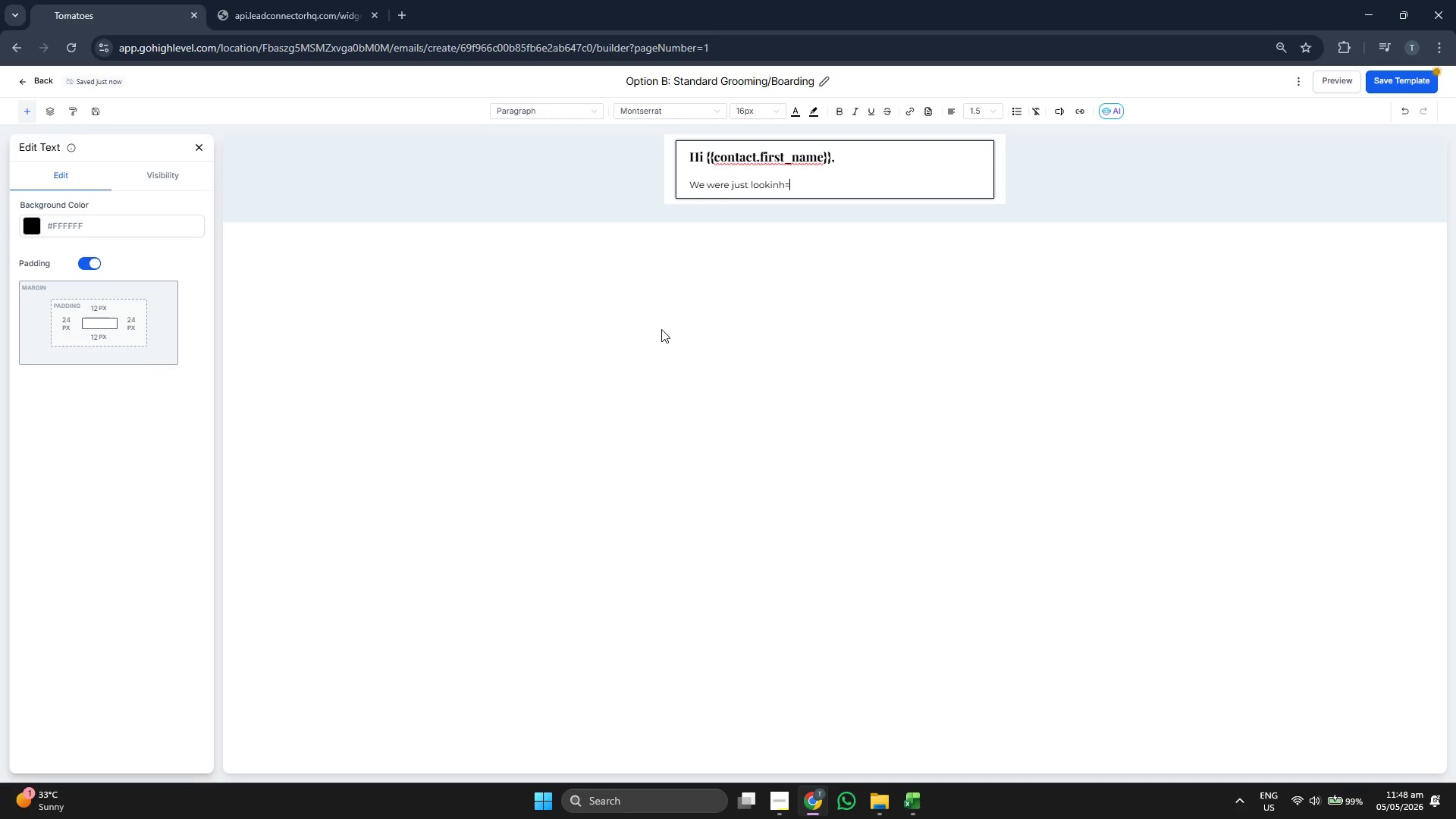 
key(Backspace)
 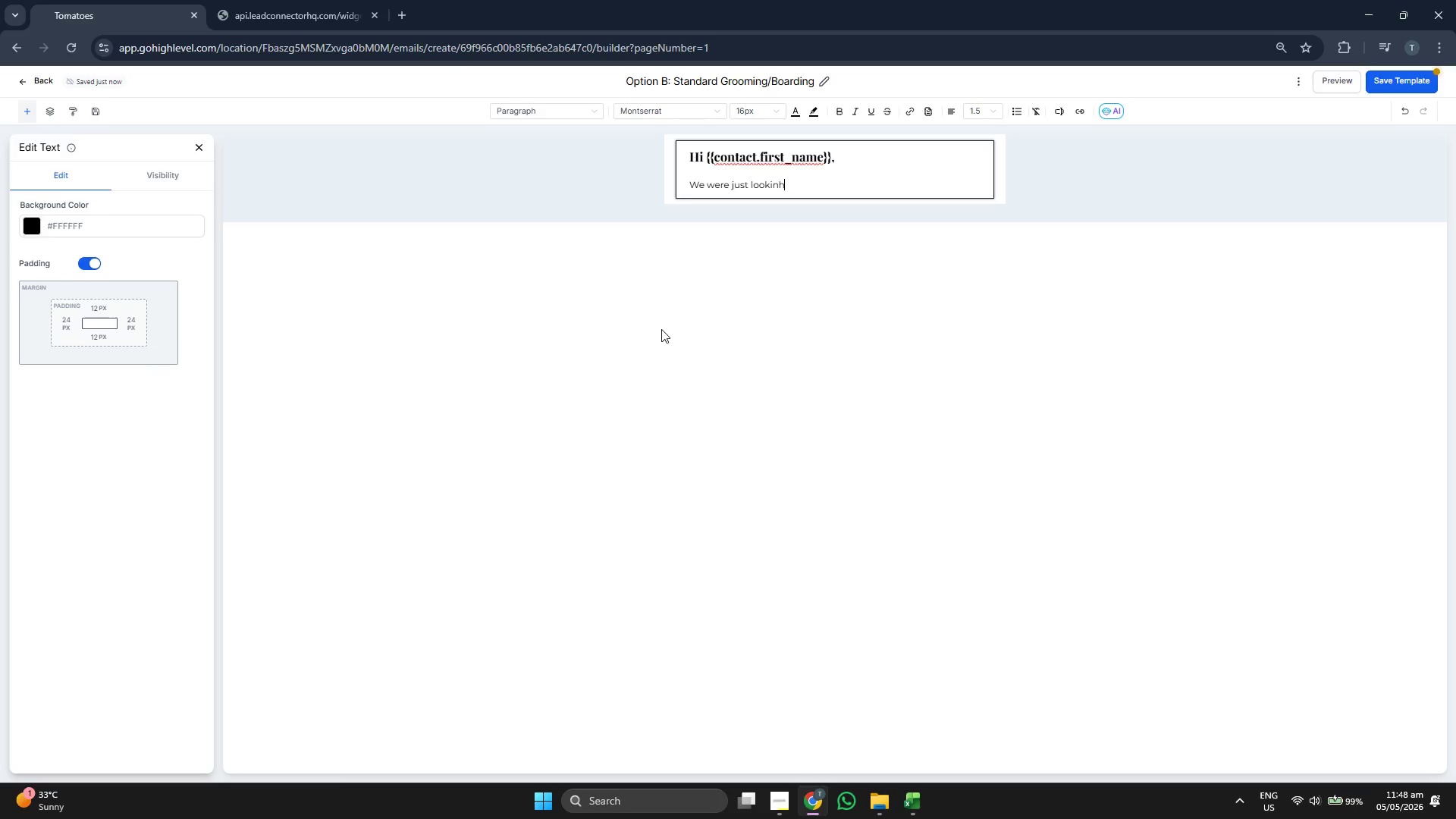 
key(Backspace)
 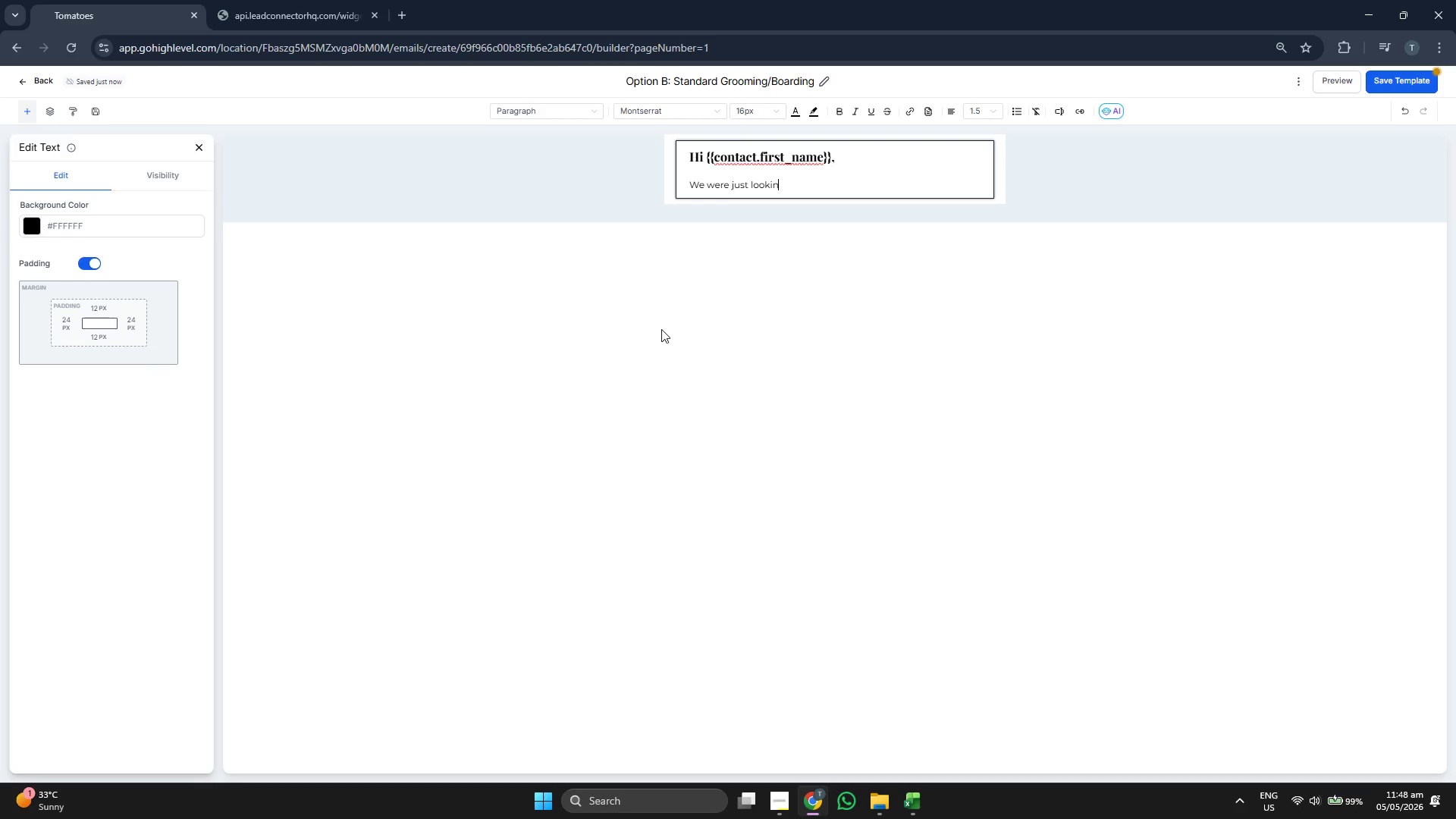 
key(G)
 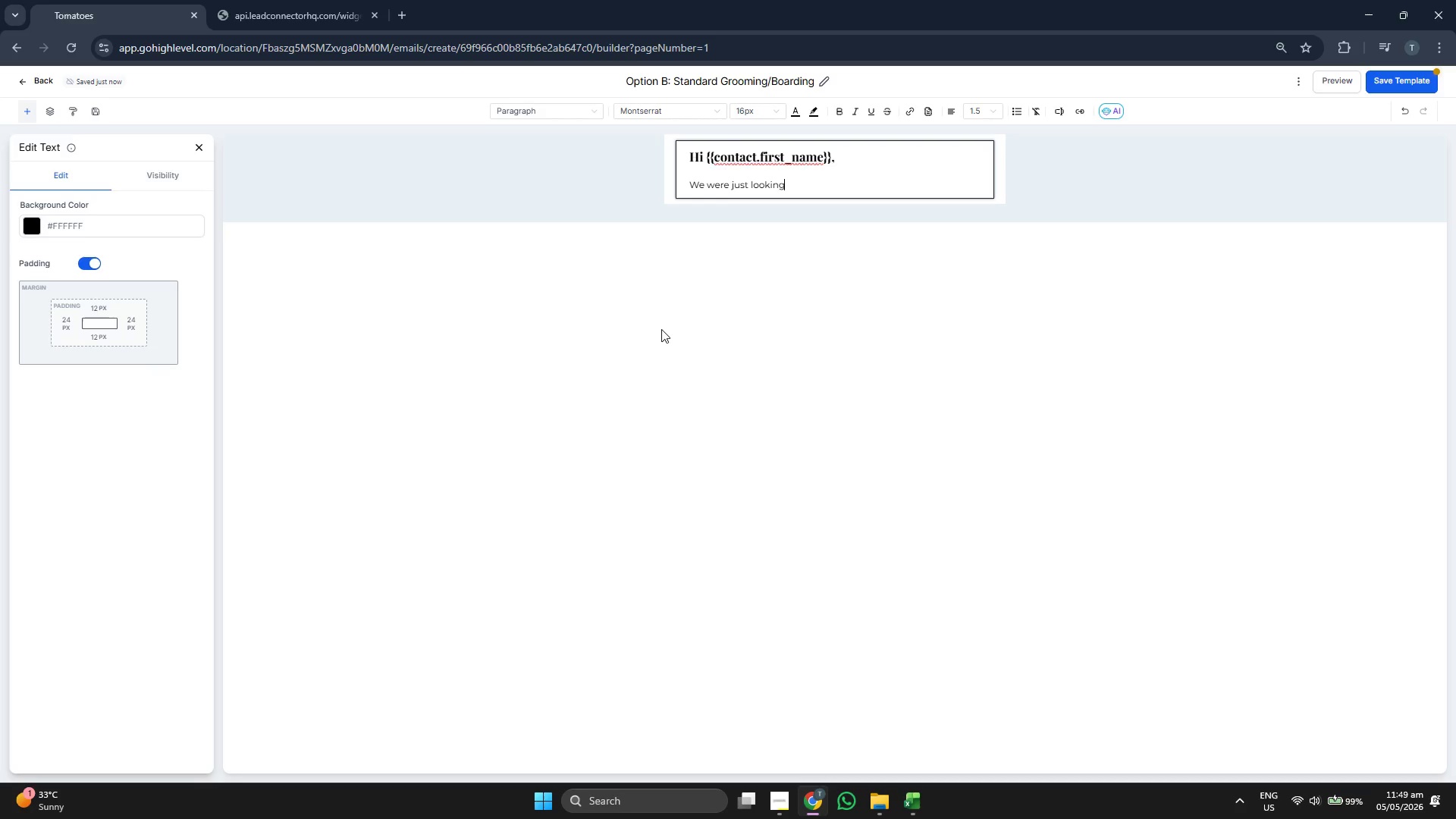 
key(Space)
 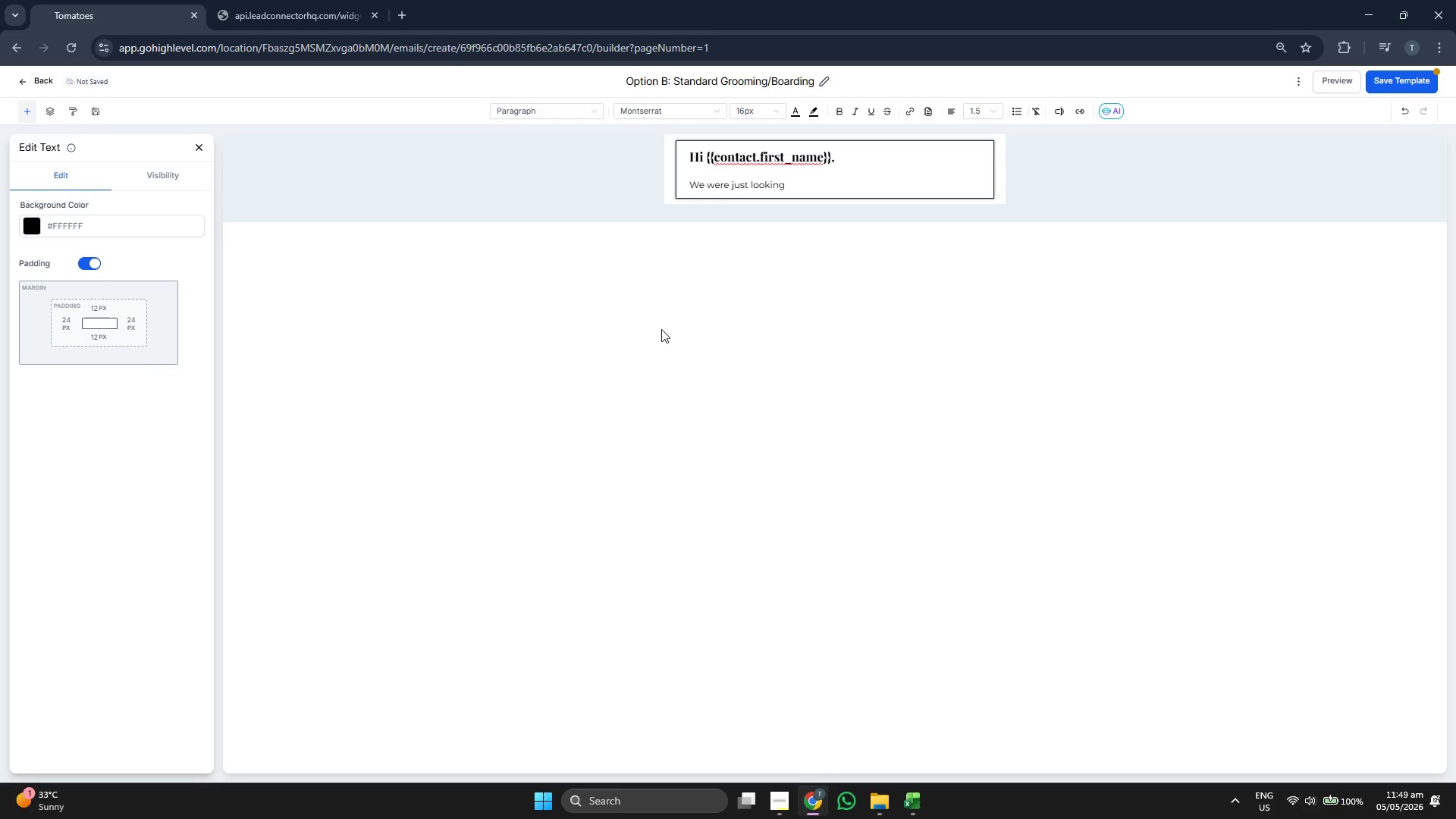 
wait(6.77)
 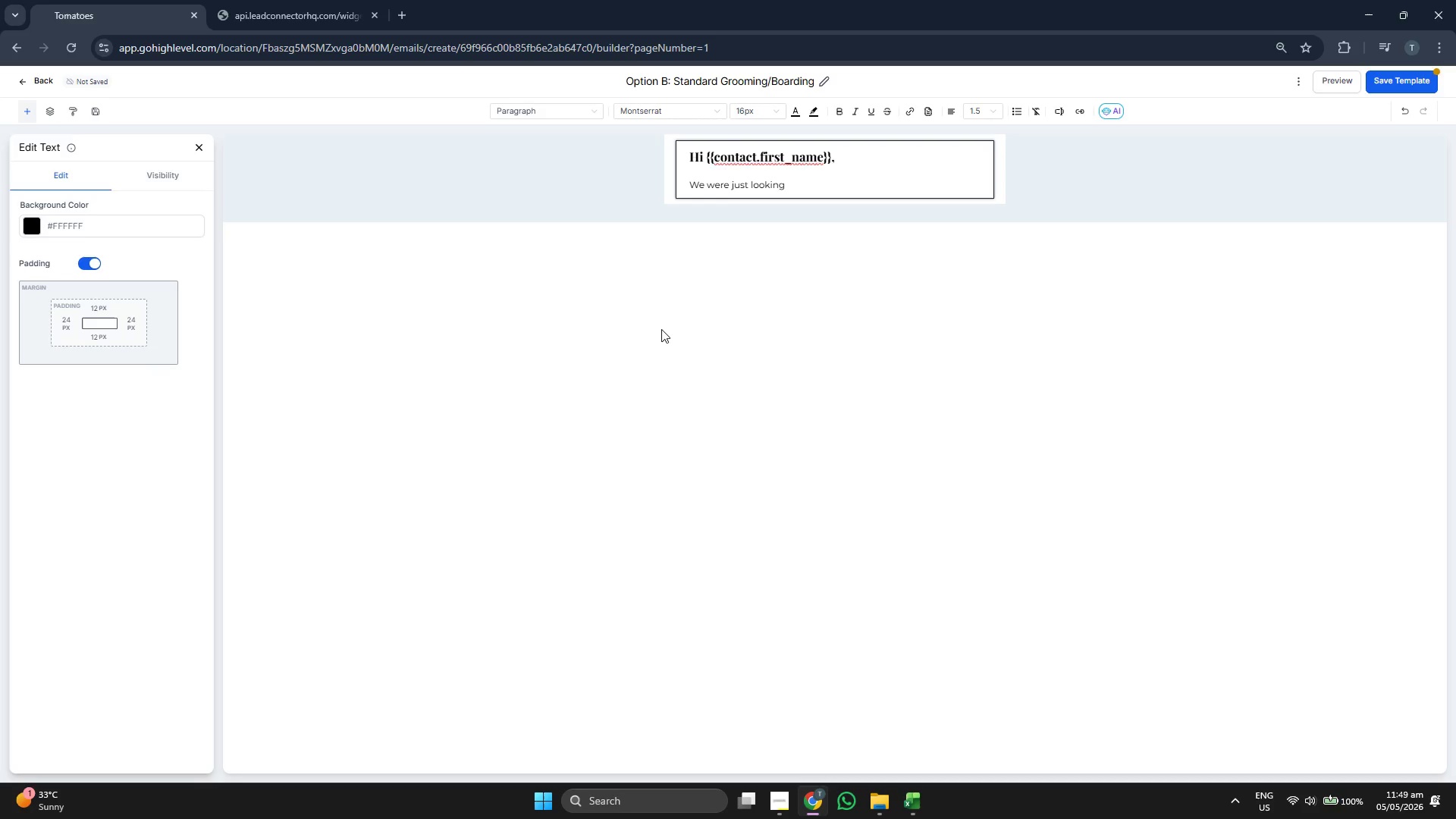 
type(through our)
 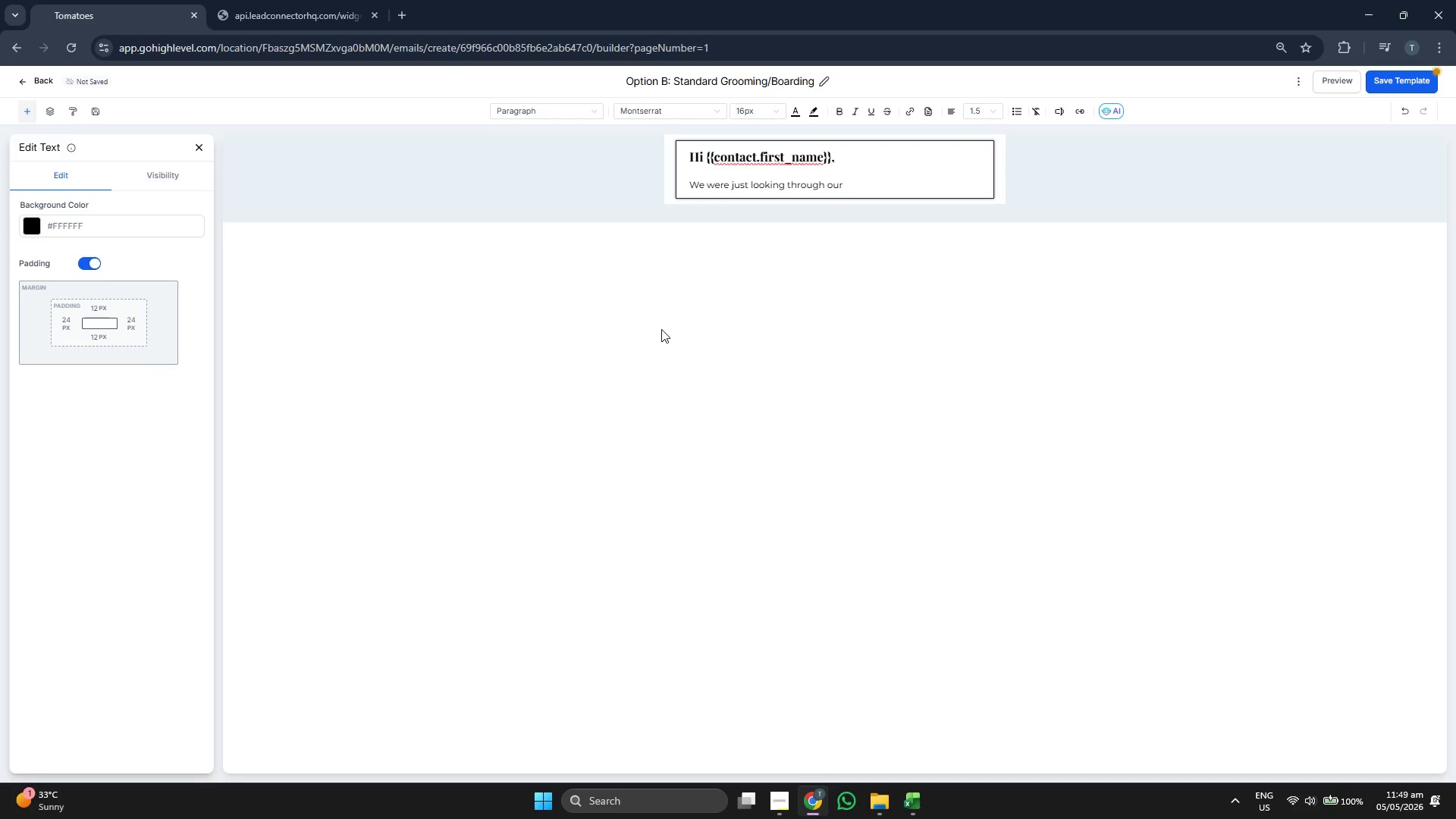 
type( records)
 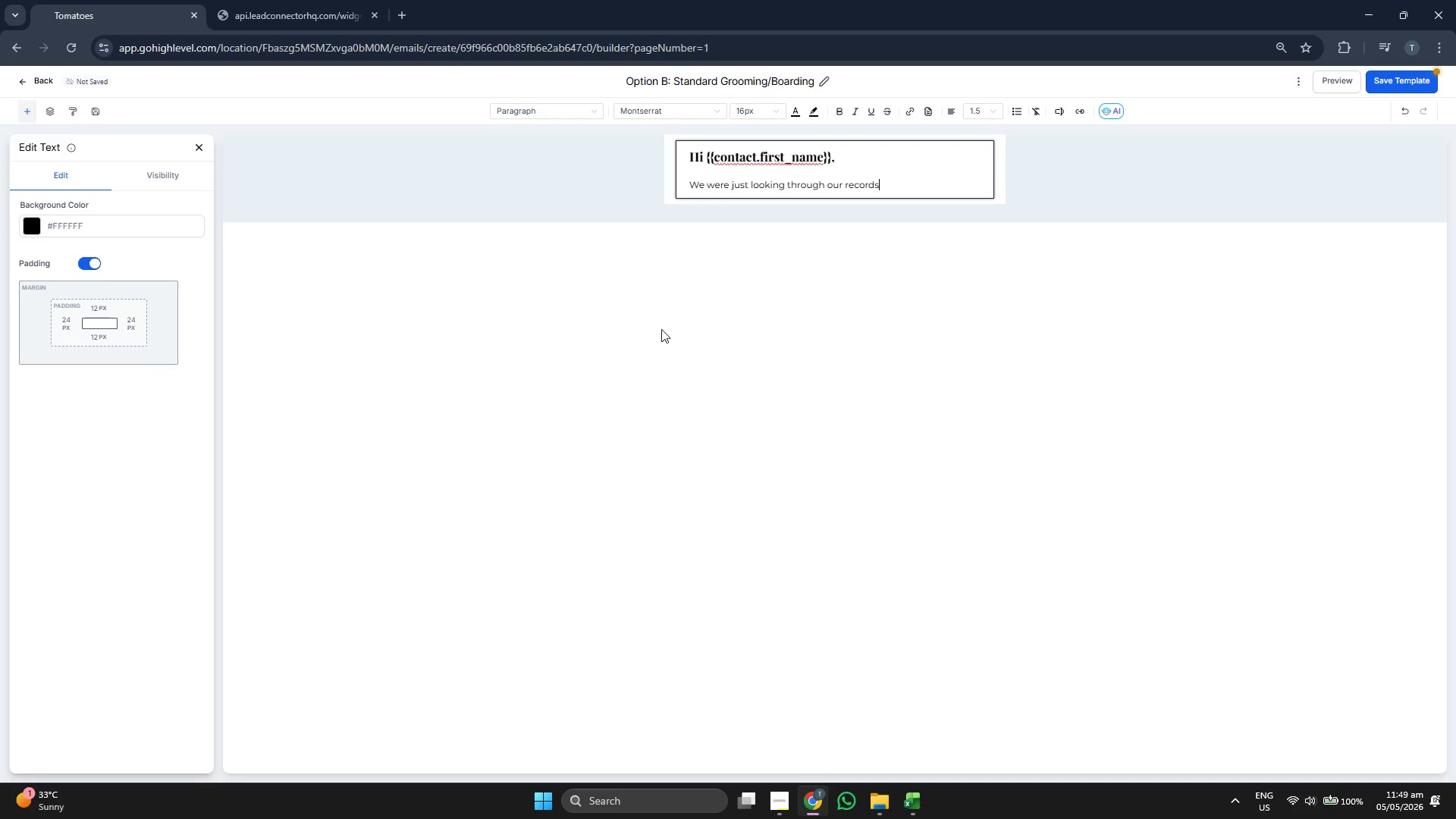 
wait(7.25)
 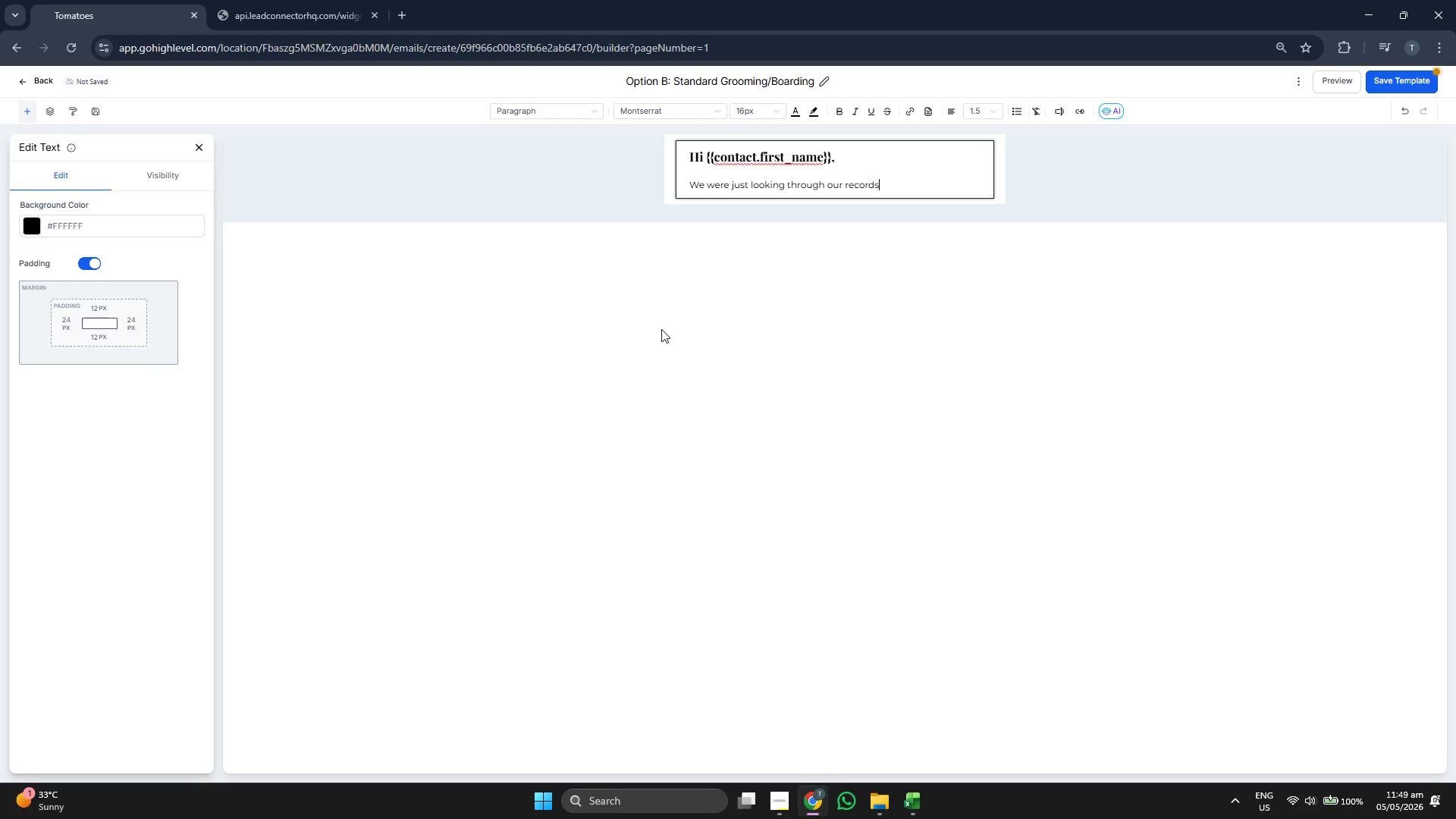 
type( sand)
key(Backspace)
key(Backspace)
key(Backspace)
type(nd no)
 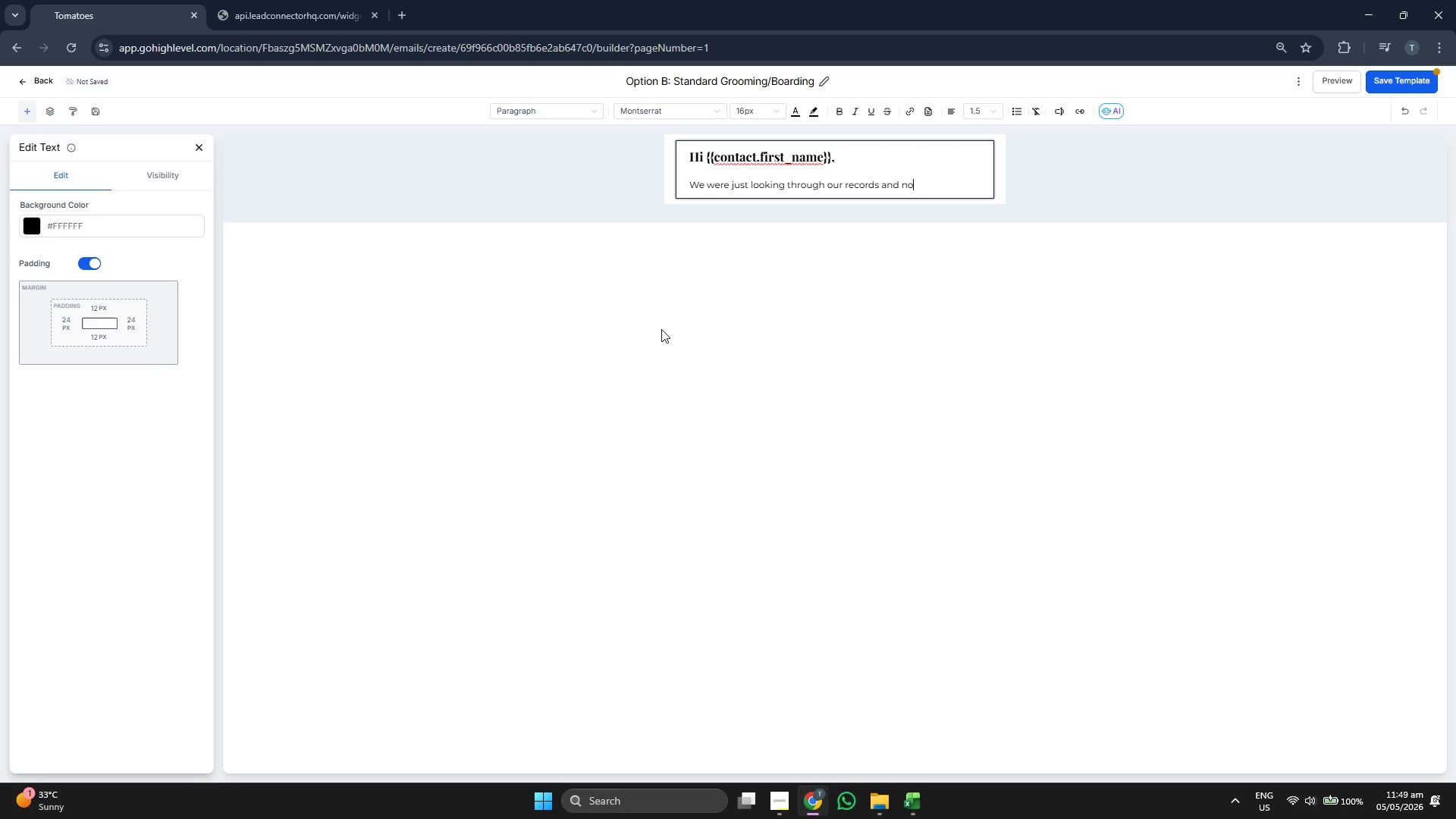 
type(ticed)
 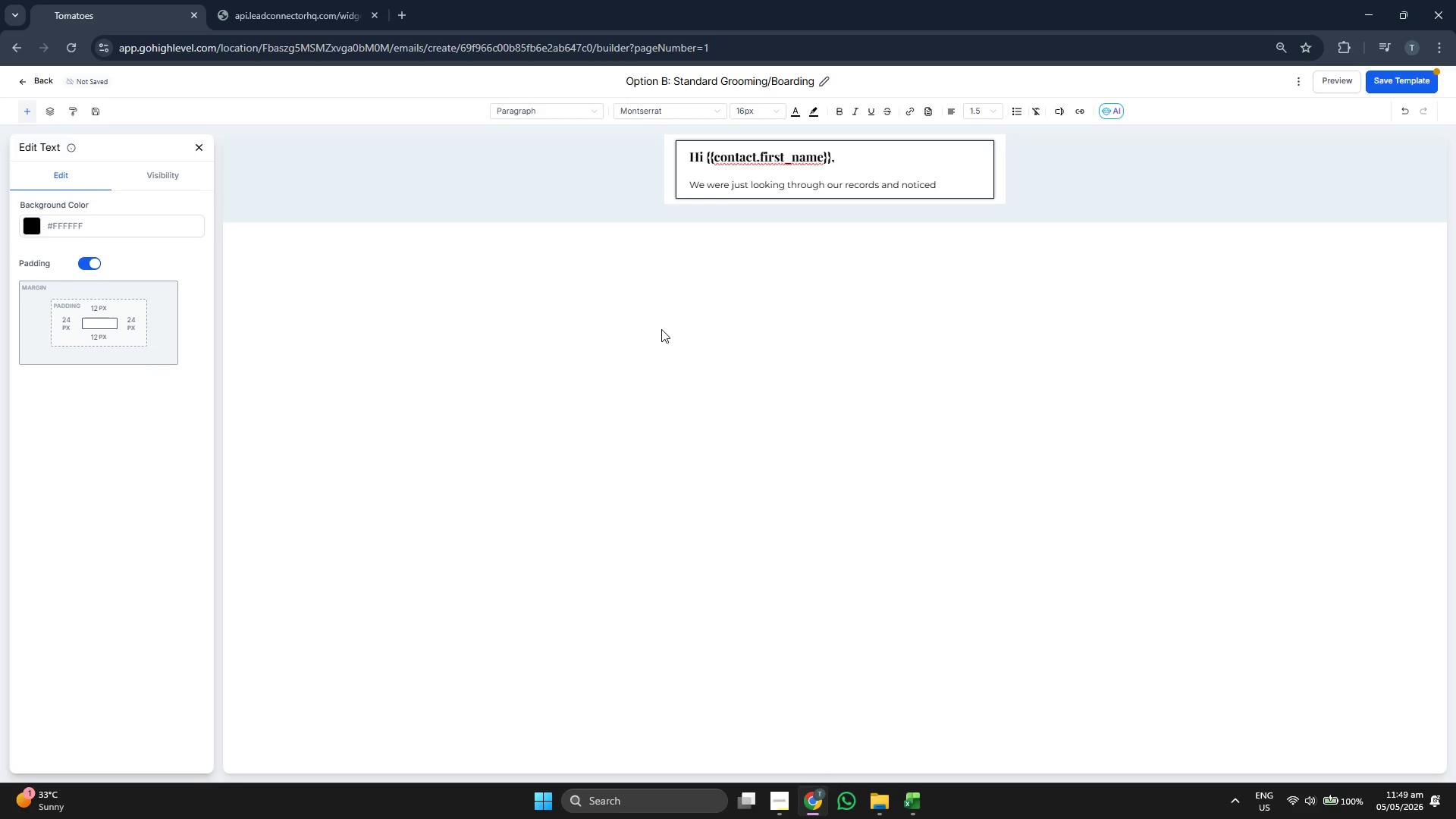 
wait(5.56)
 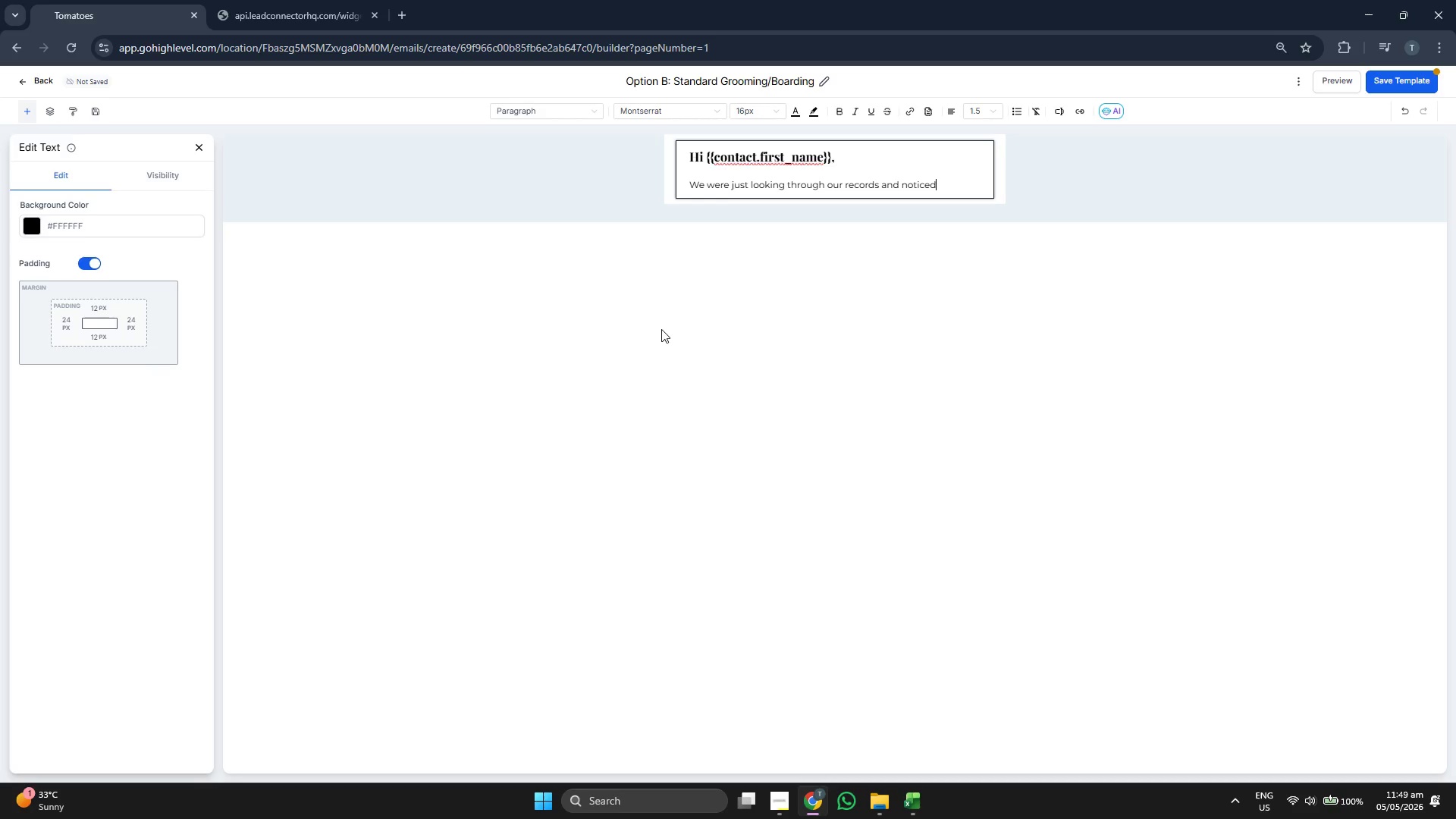 
key(Space)
 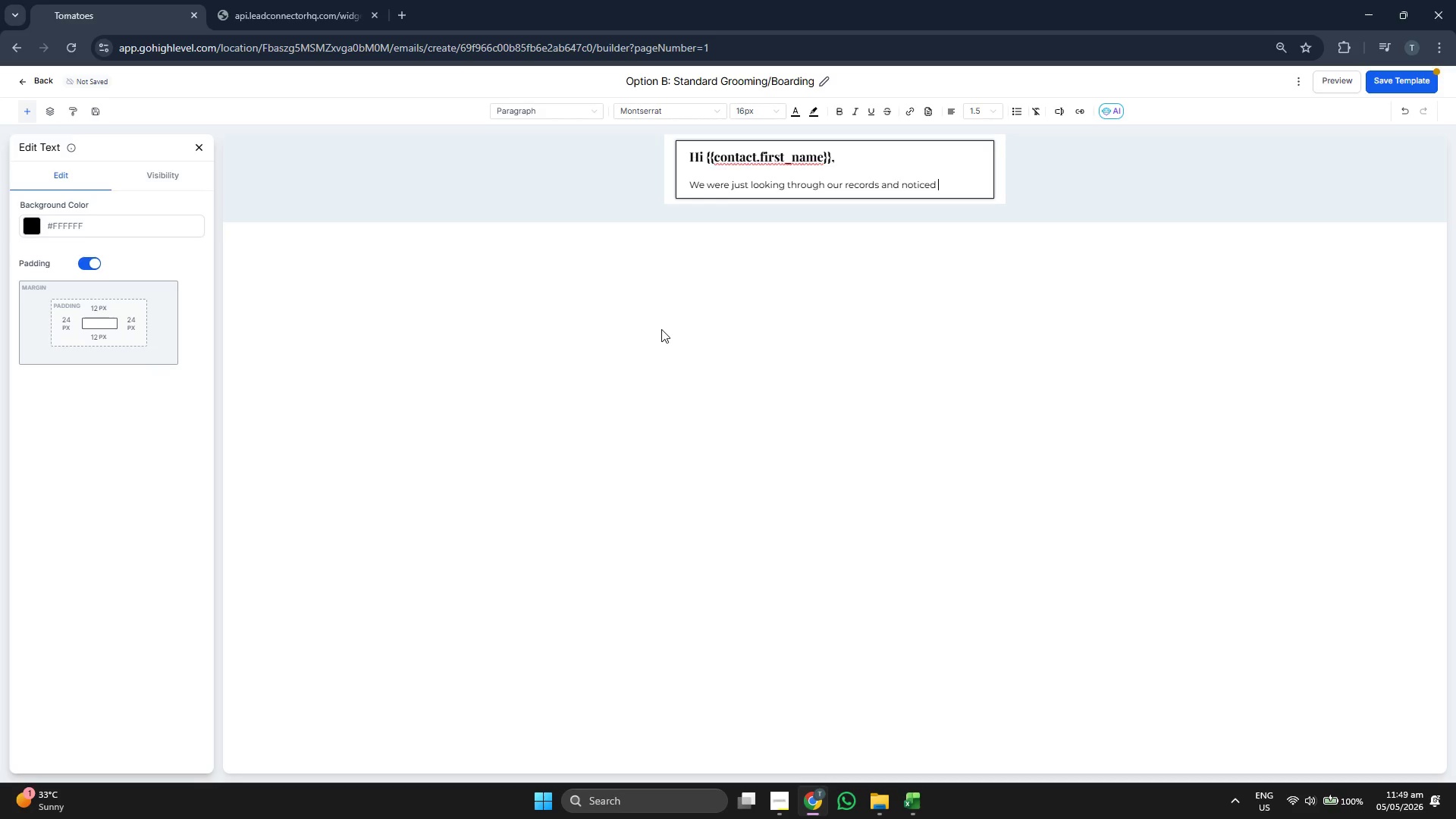 
left_click([1392, 80])
 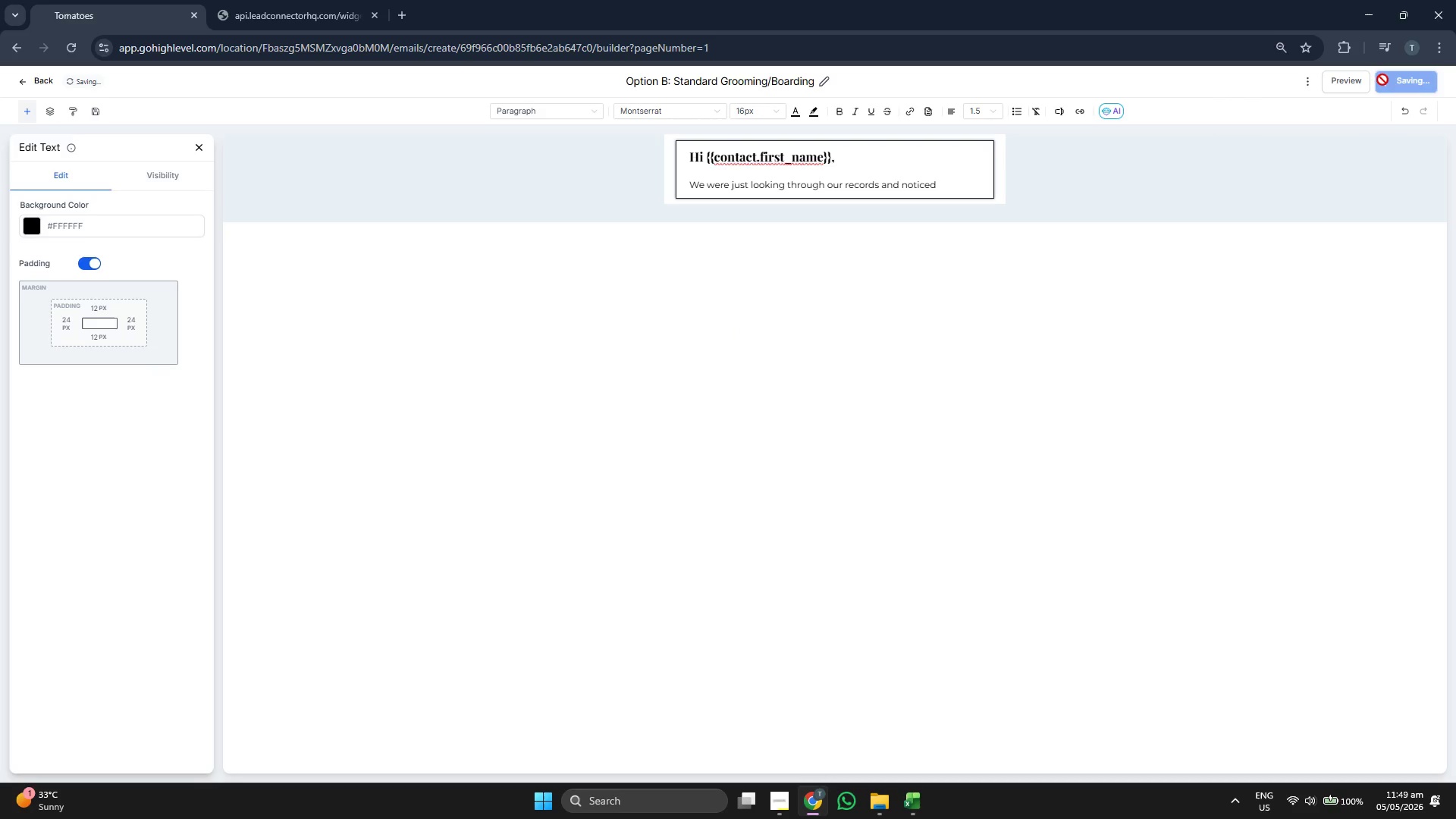 
mouse_move([1344, 95])
 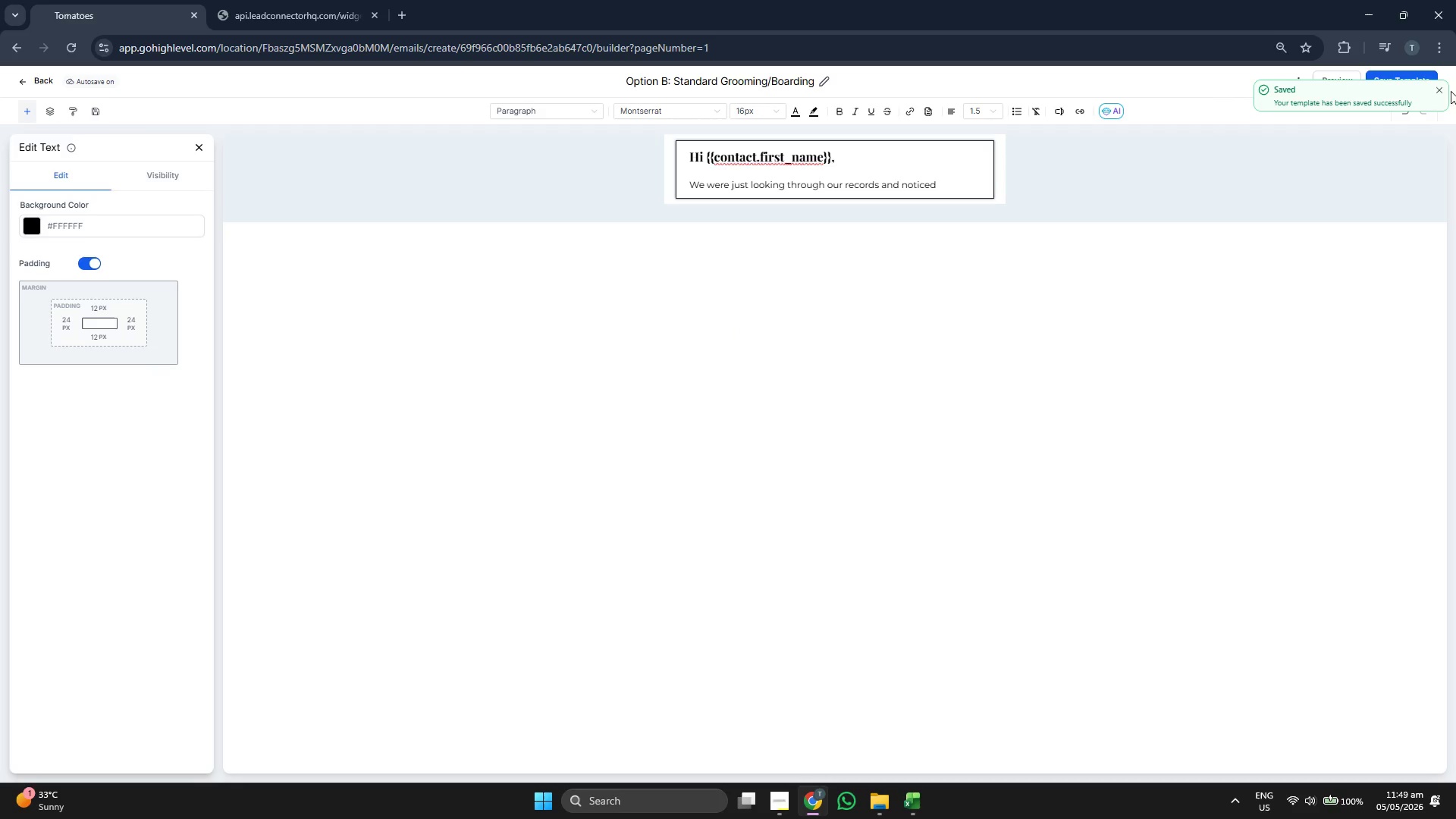 
left_click([1440, 91])
 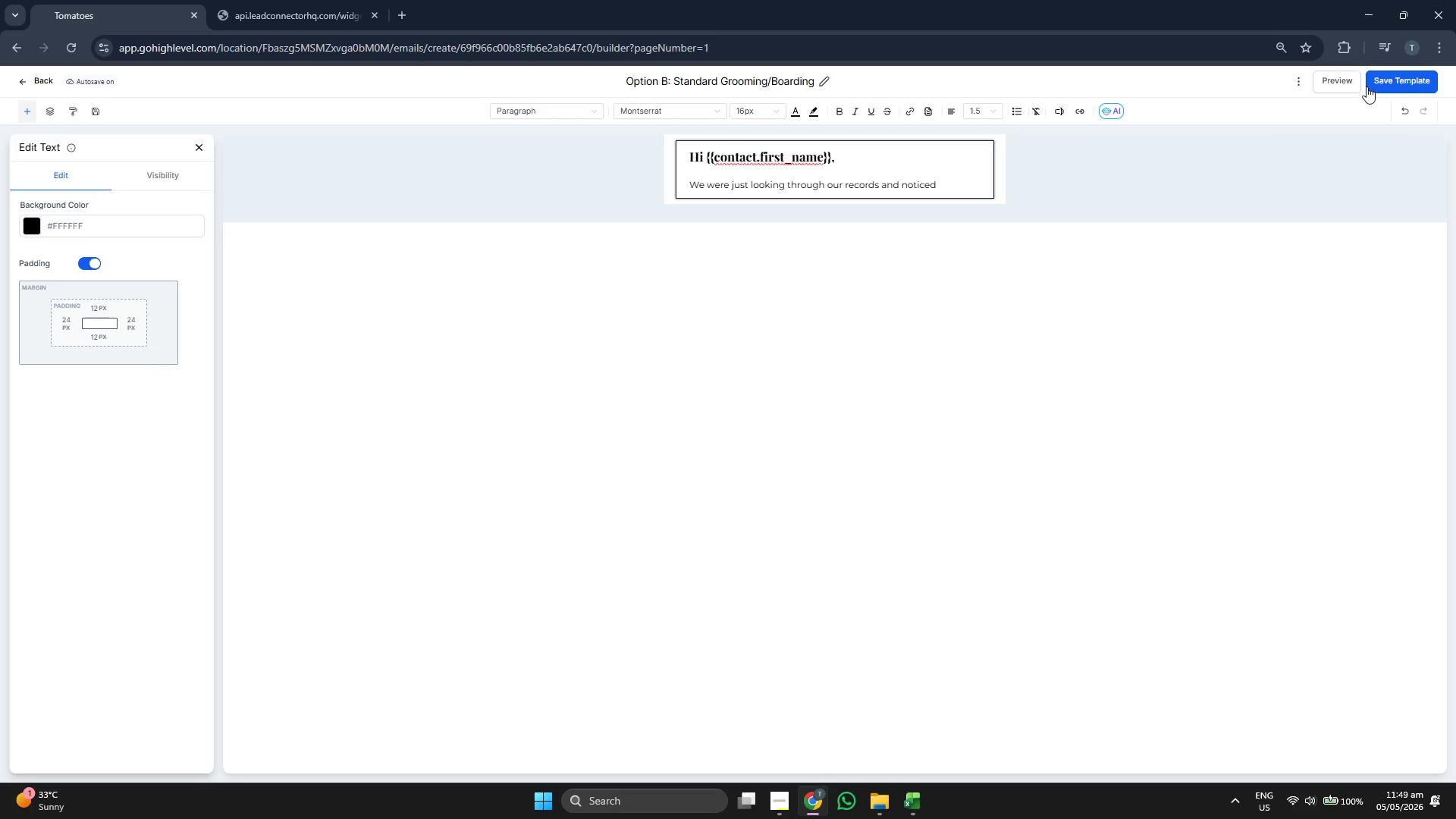 
left_click([1345, 86])
 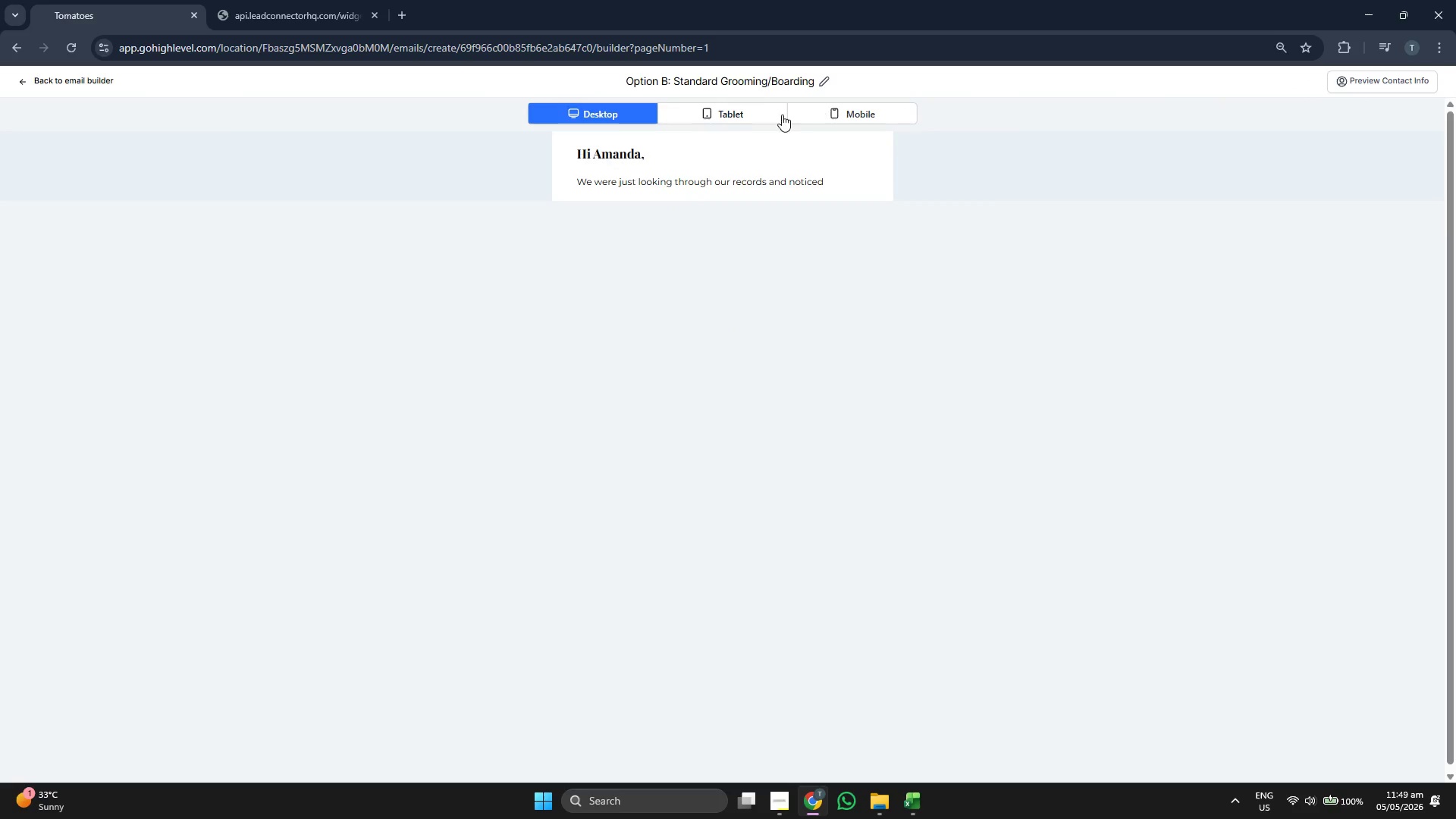 
left_click([739, 115])
 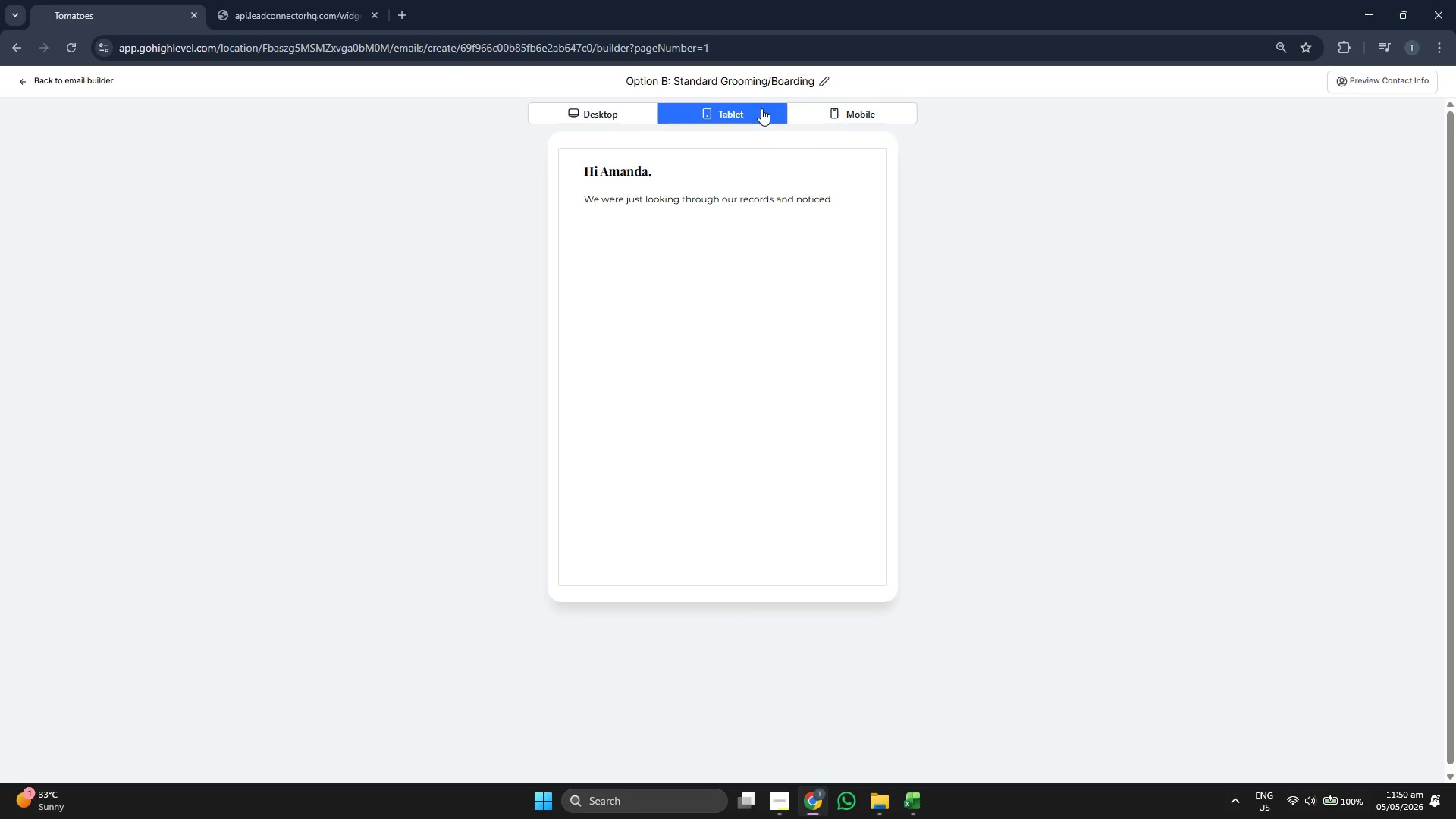 
wait(18.12)
 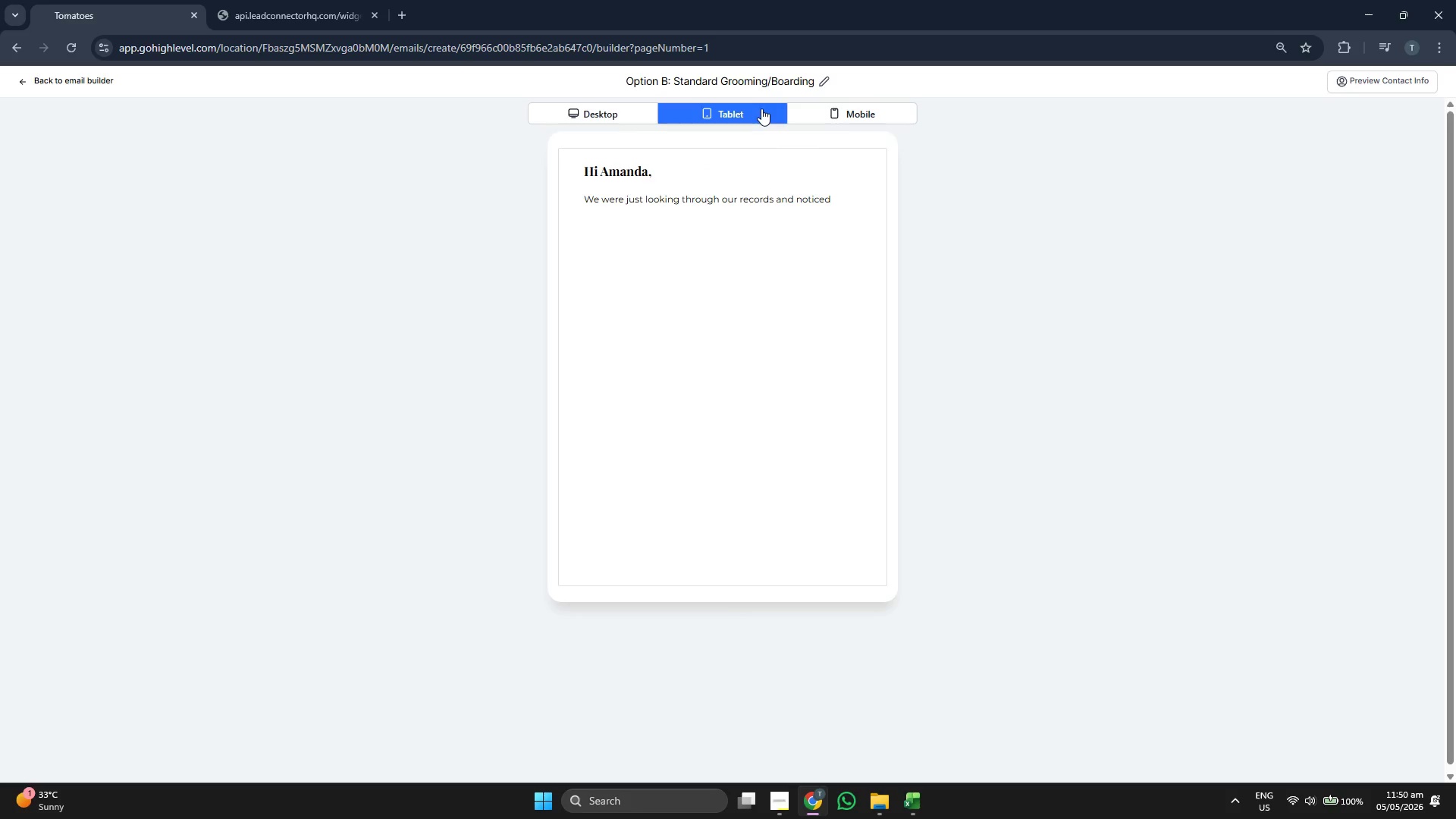 
double_click([632, 127])
 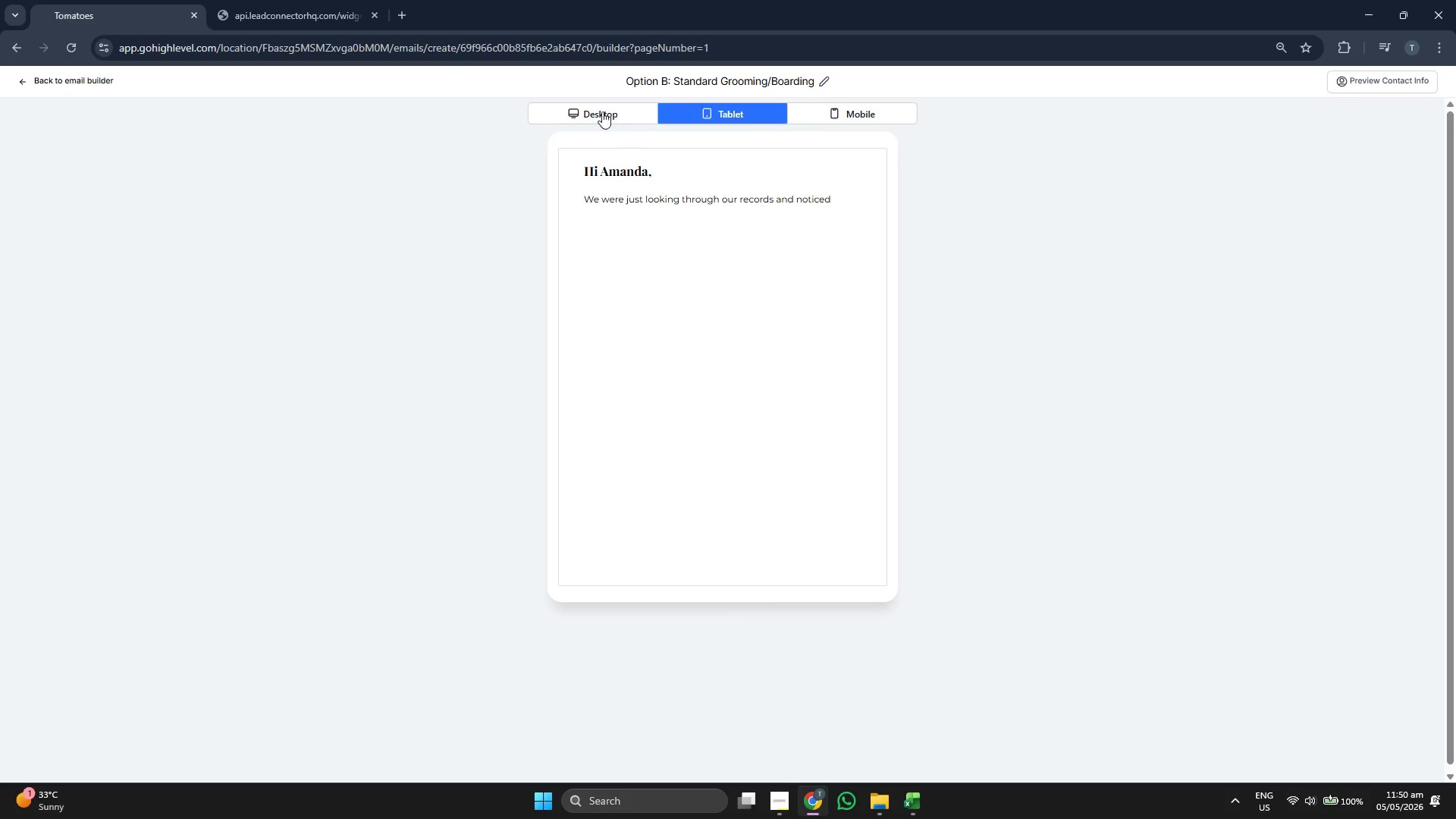 
triple_click([602, 111])
 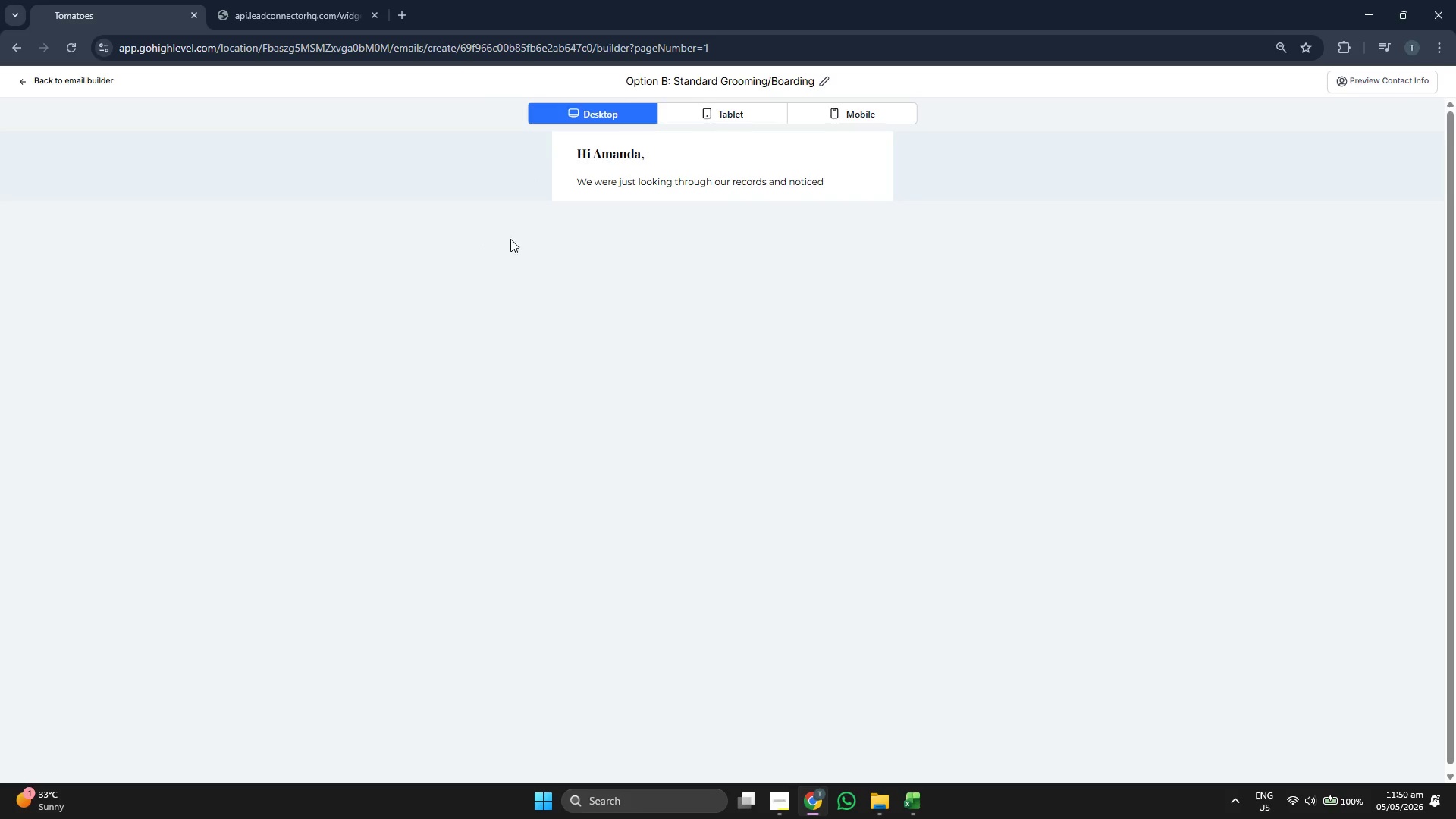 
left_click([884, 117])
 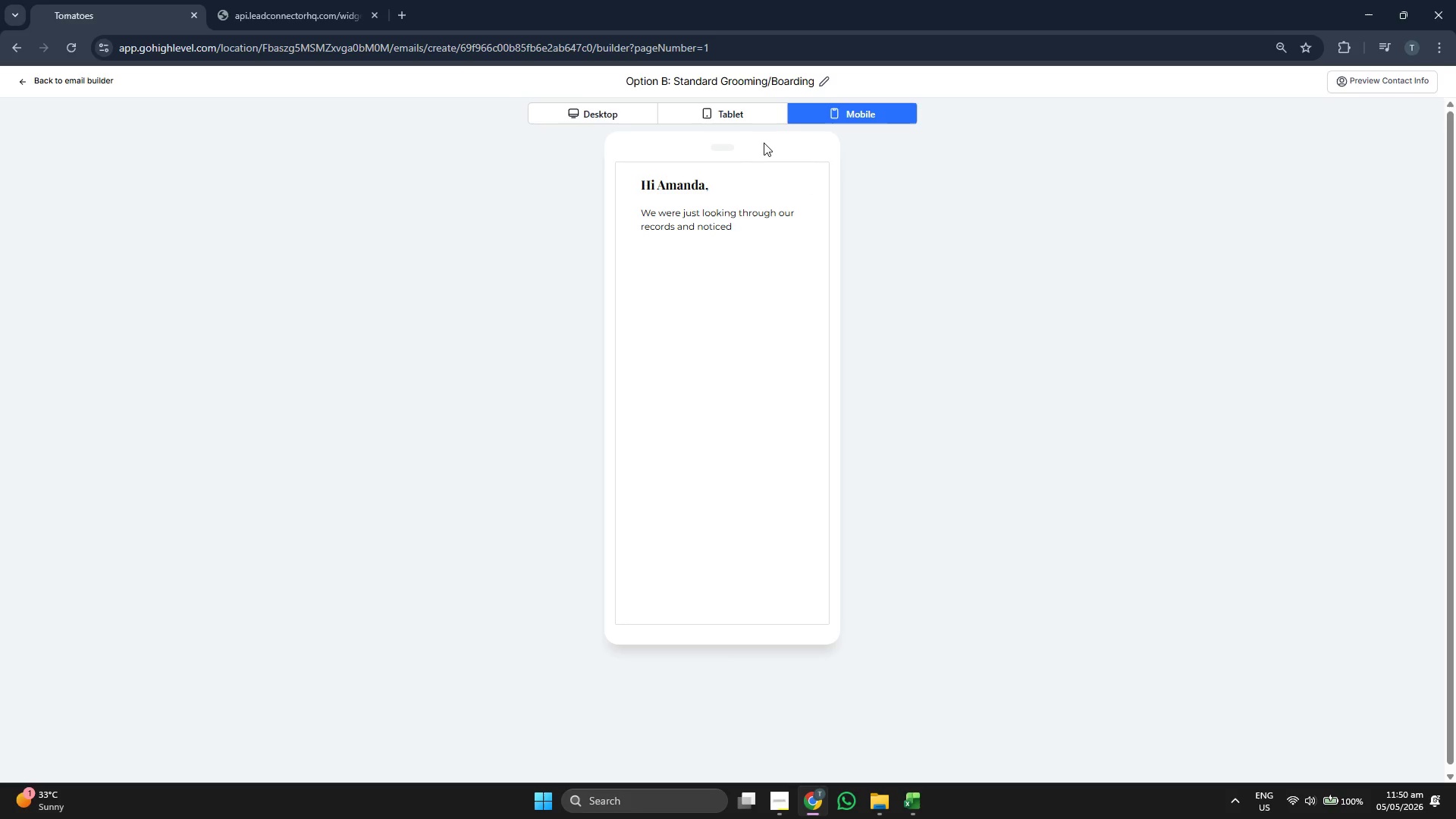 
left_click([761, 115])
 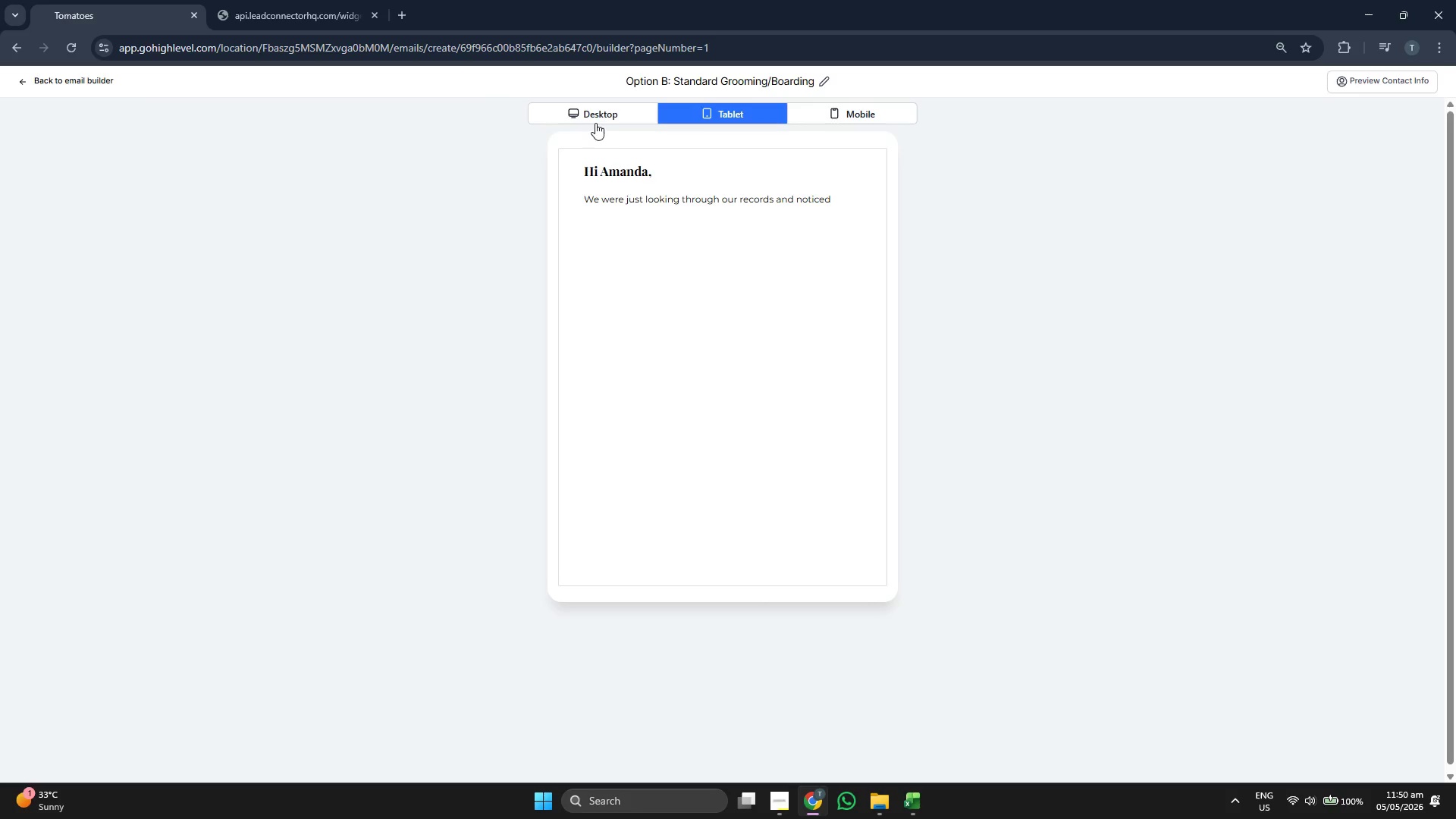 
left_click([598, 118])
 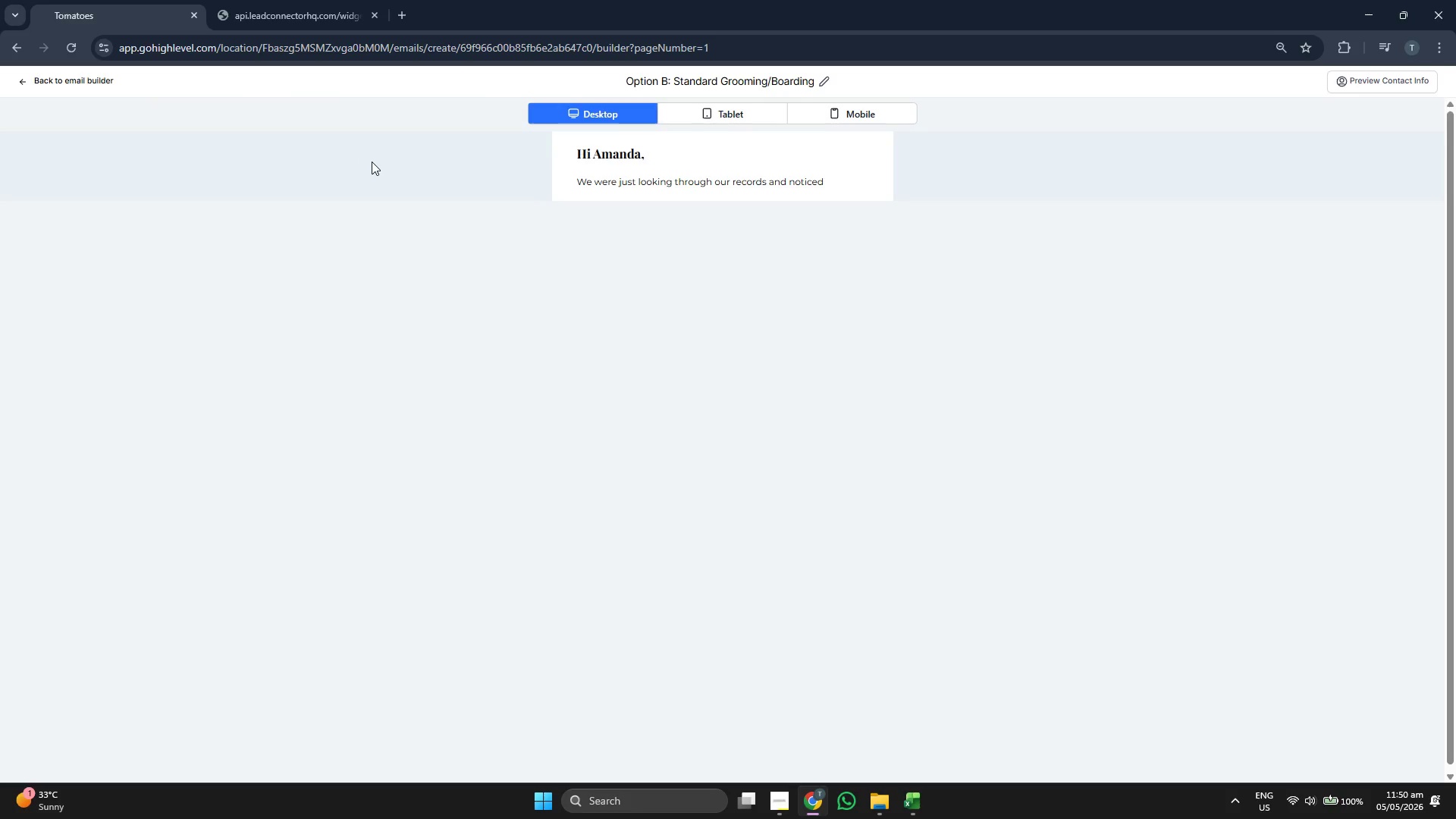 
wait(11.62)
 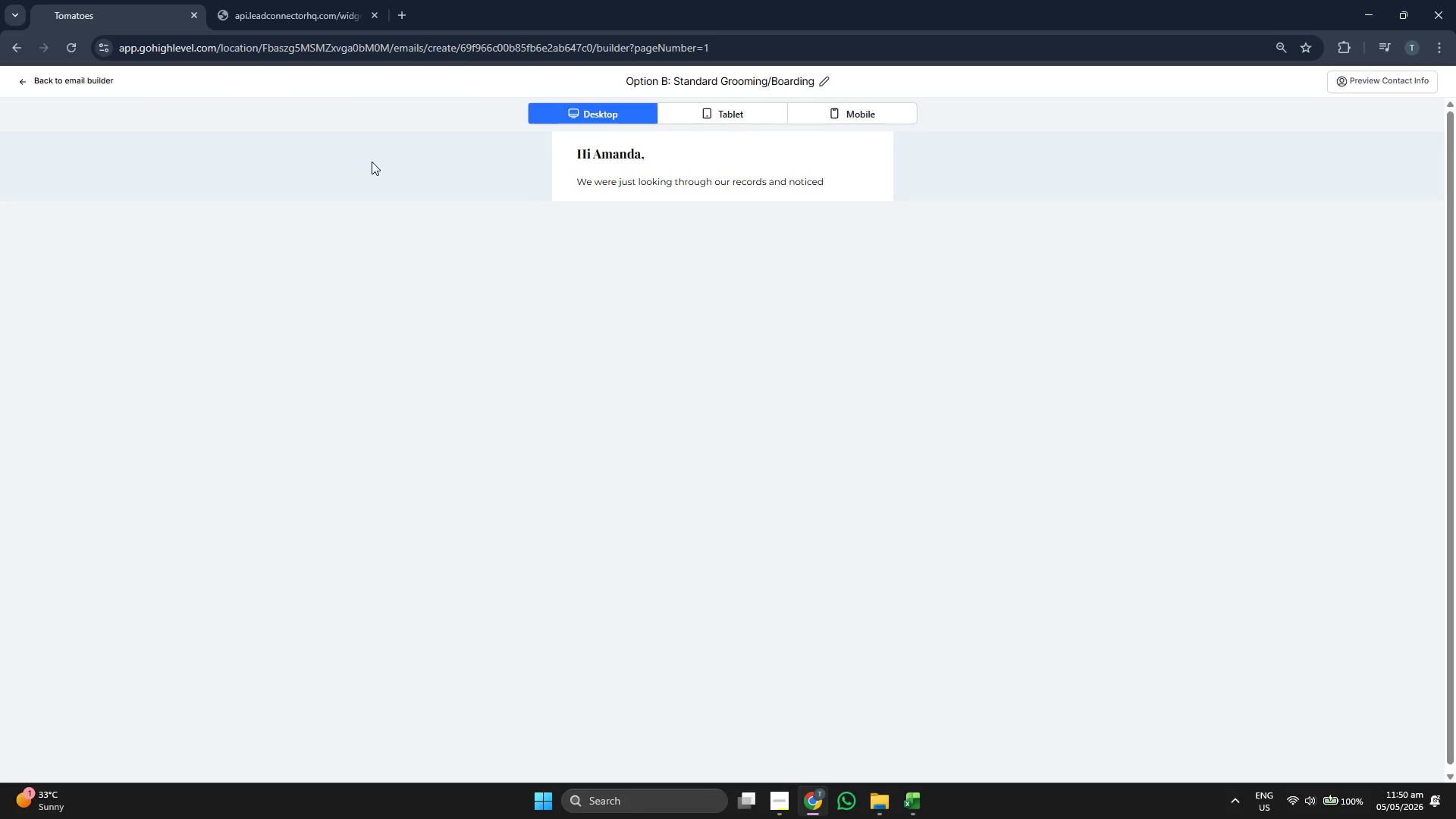 
left_click([71, 83])
 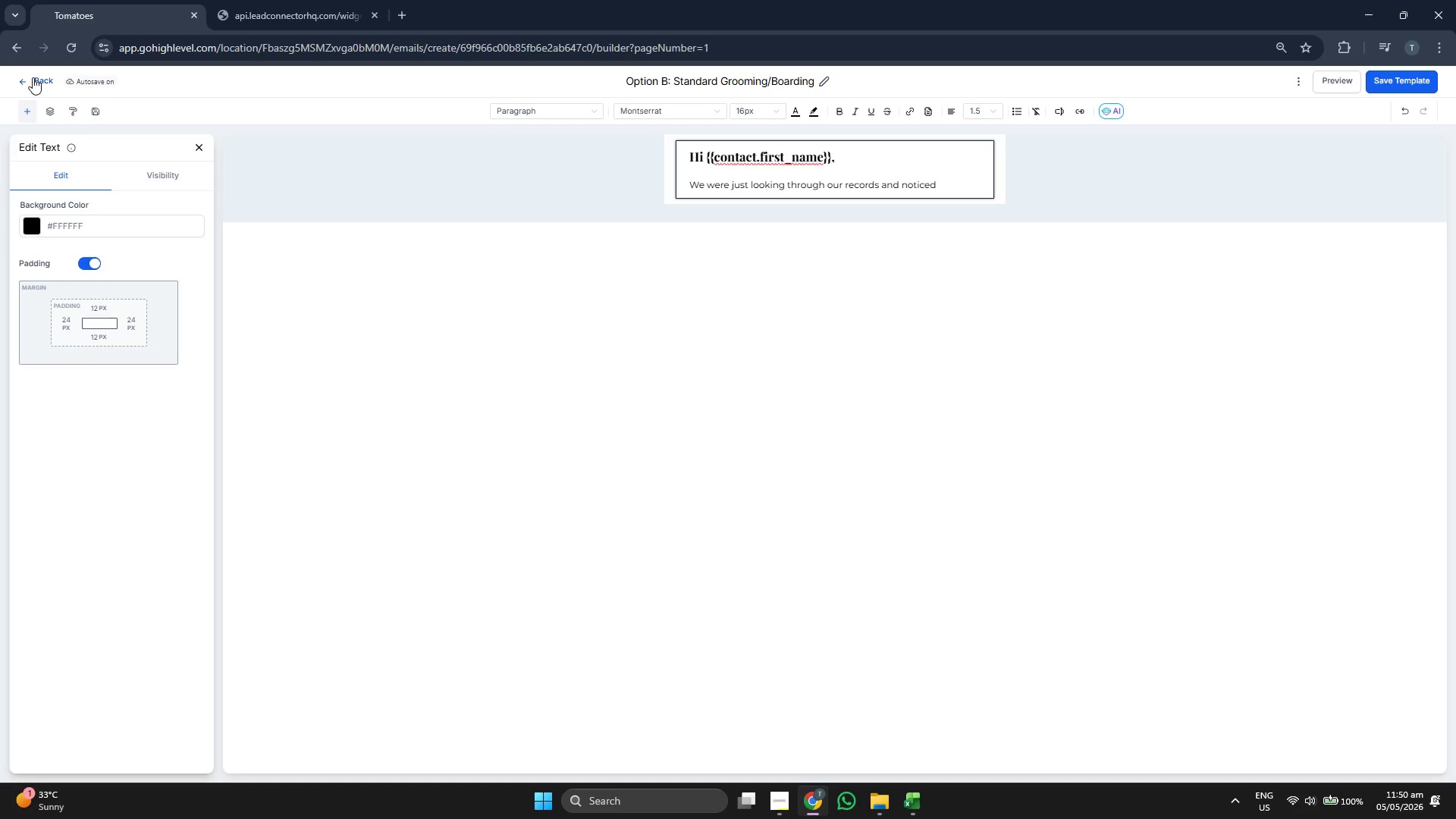 
wait(5.14)
 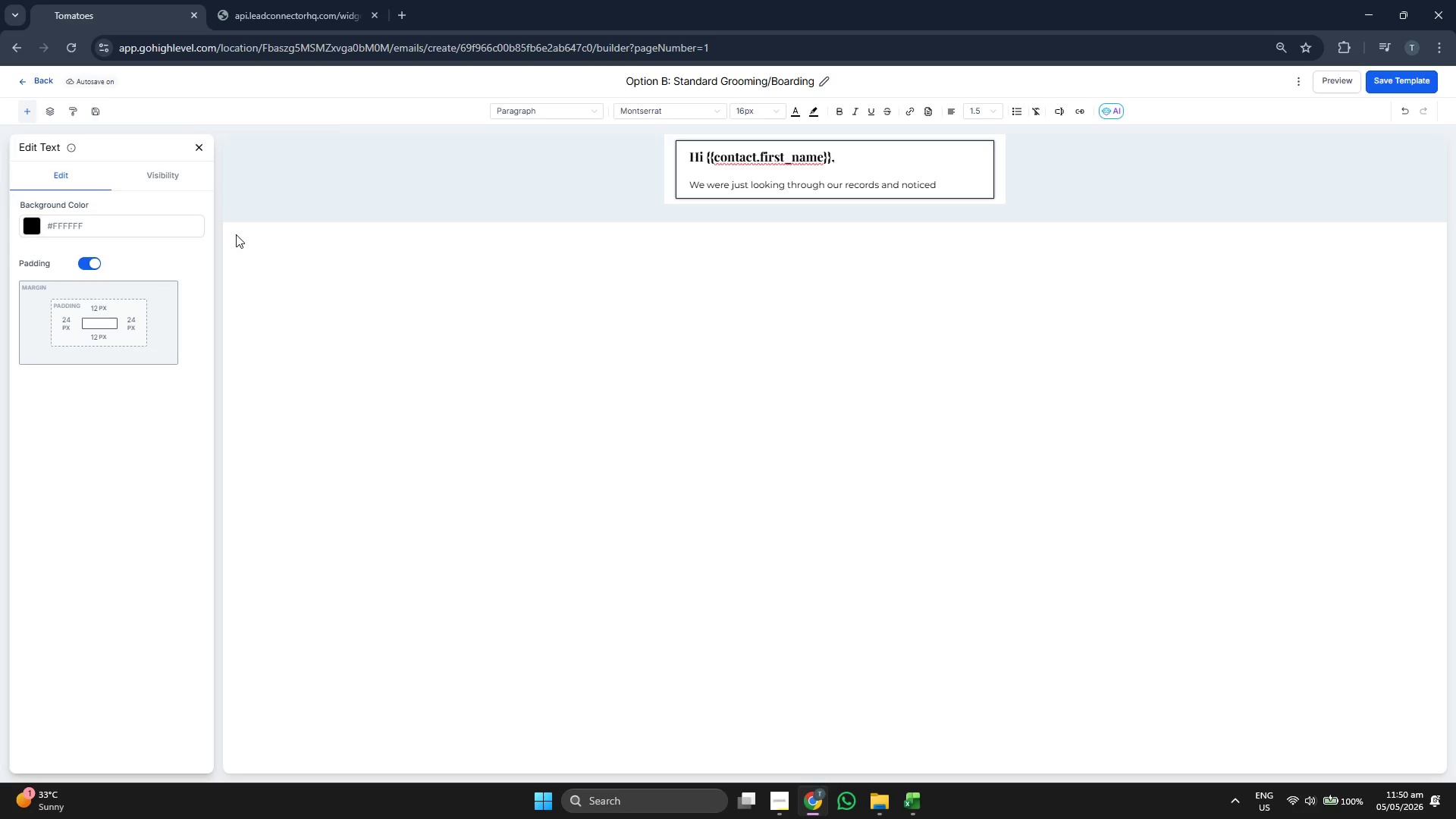 
left_click([33, 77])
 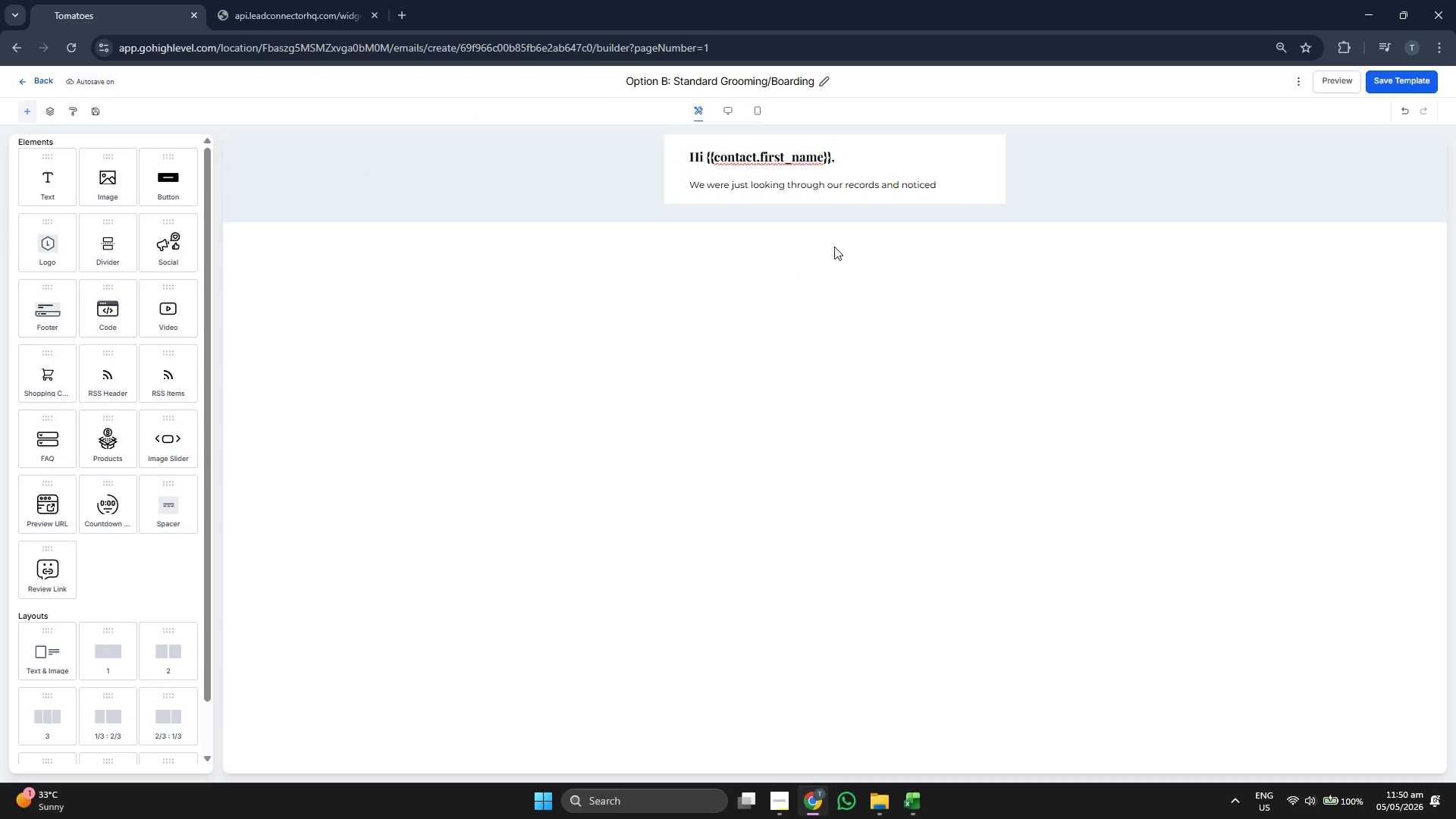 
double_click([952, 184])
 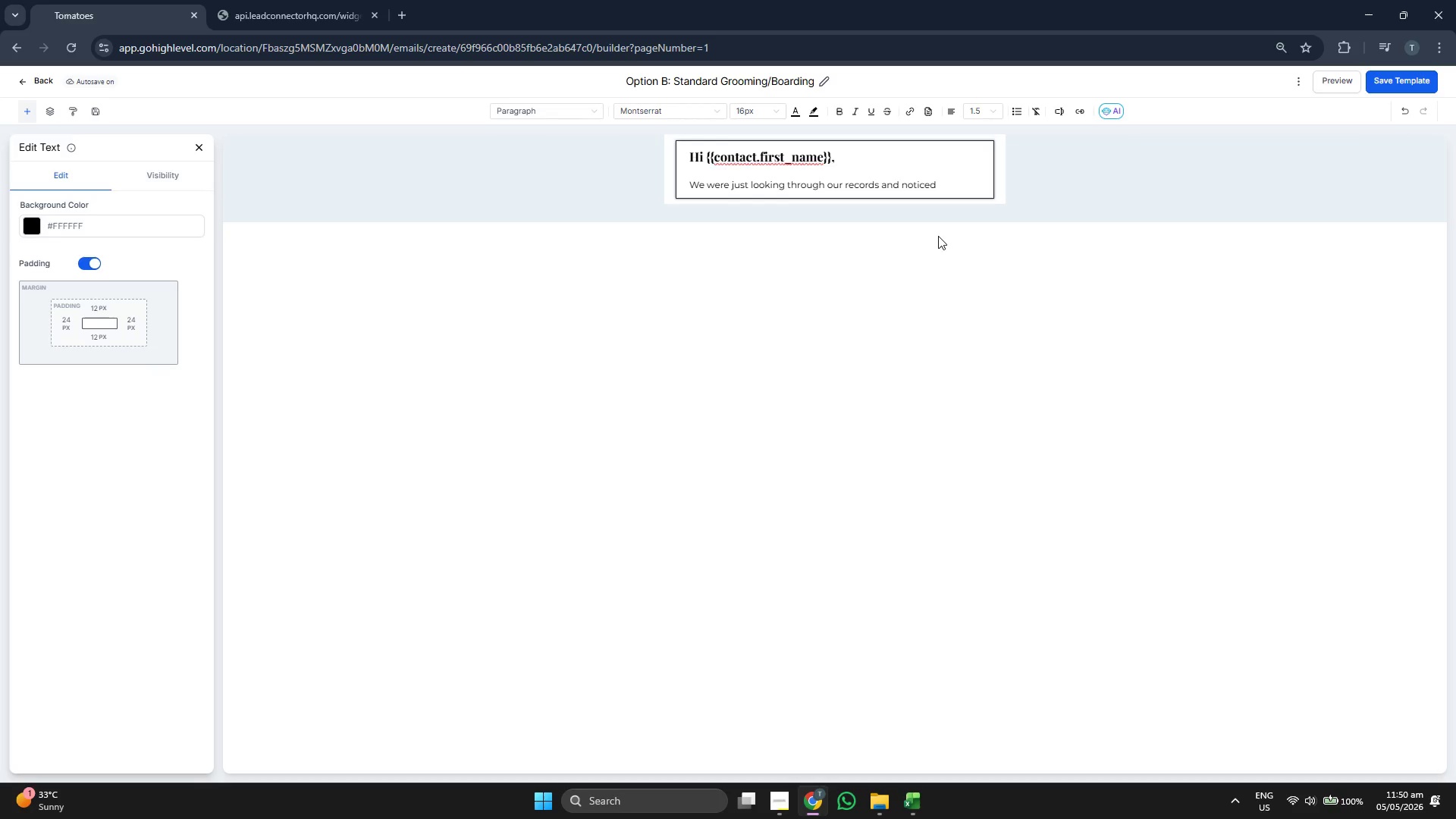 
type(itr)
key(Backspace)
key(Backspace)
type(t's been a while )
 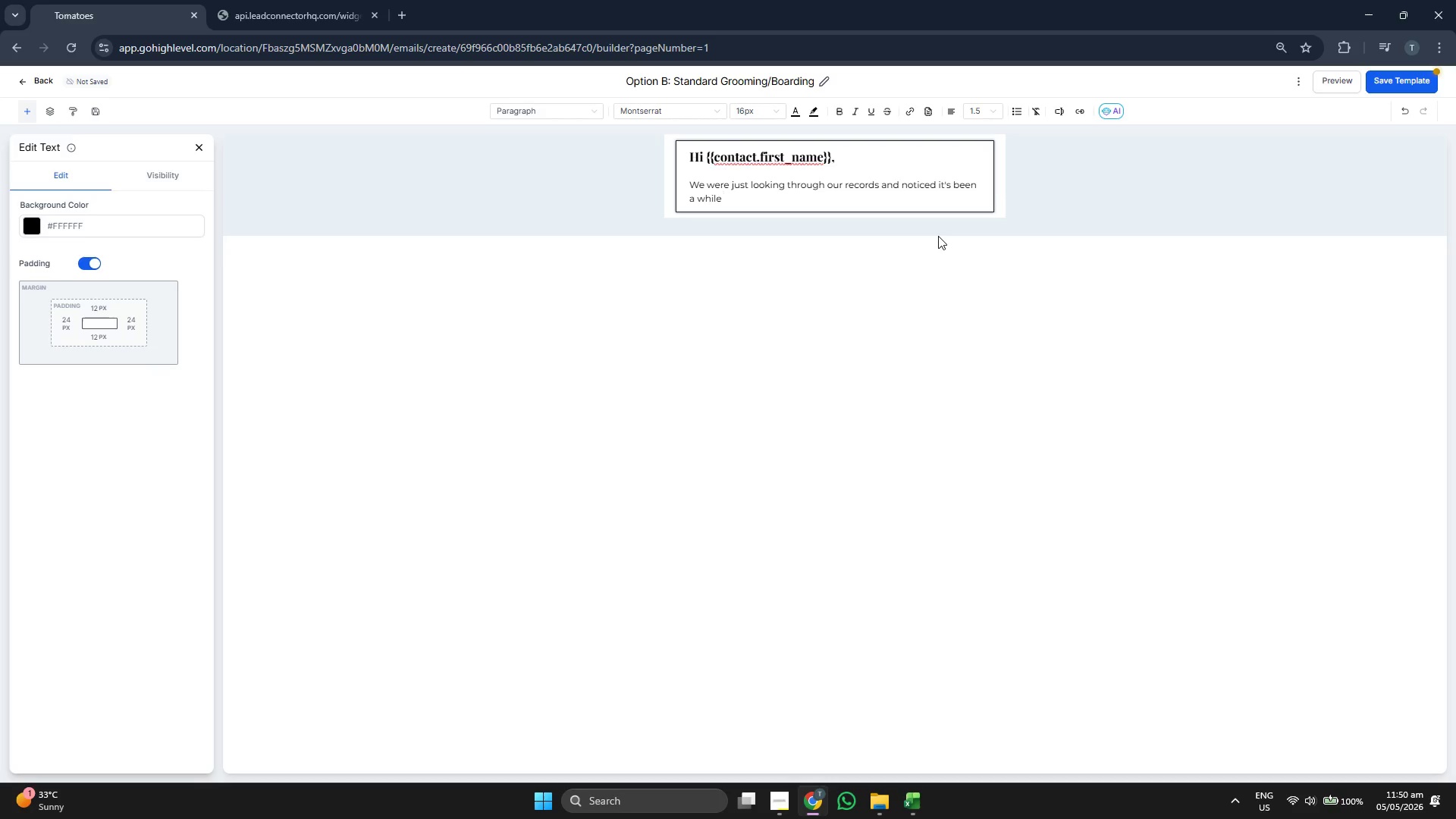 
type( )
key(Backspace)
type( sin)
key(Backspace)
key(Backspace)
key(Backspace)
key(Backspace)
type(since)
 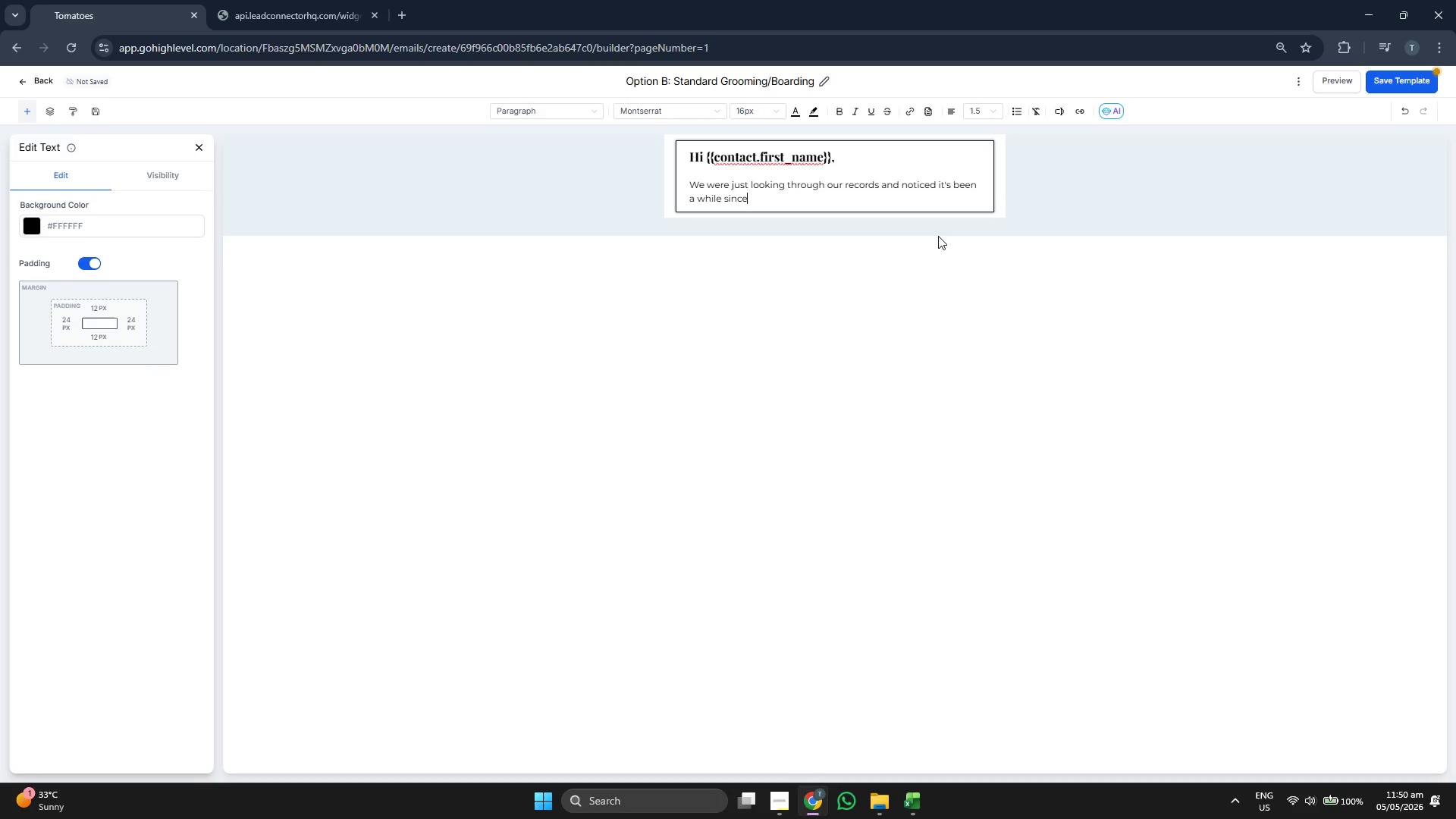 
key(Space)
 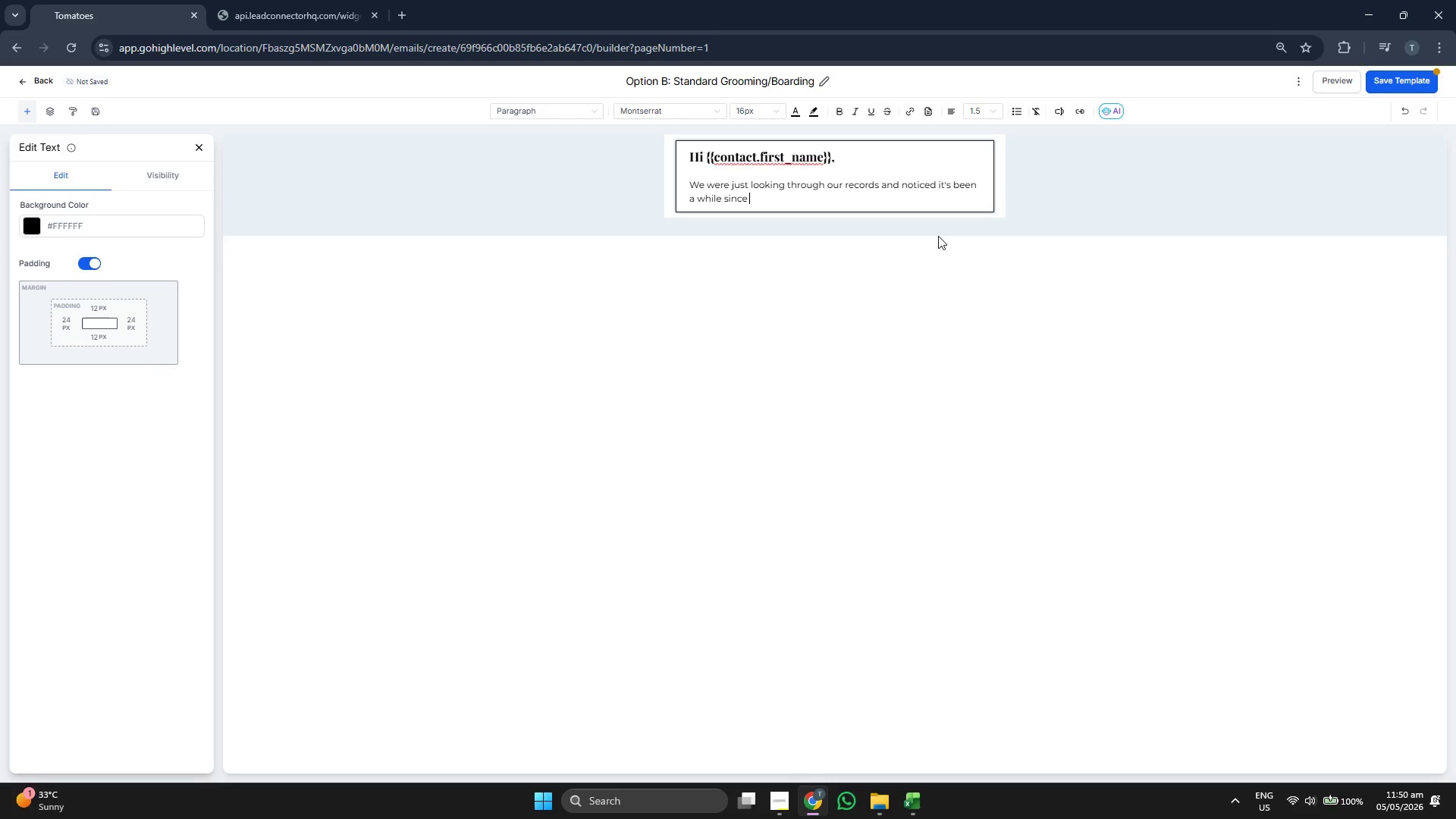 
key(Backspace)
 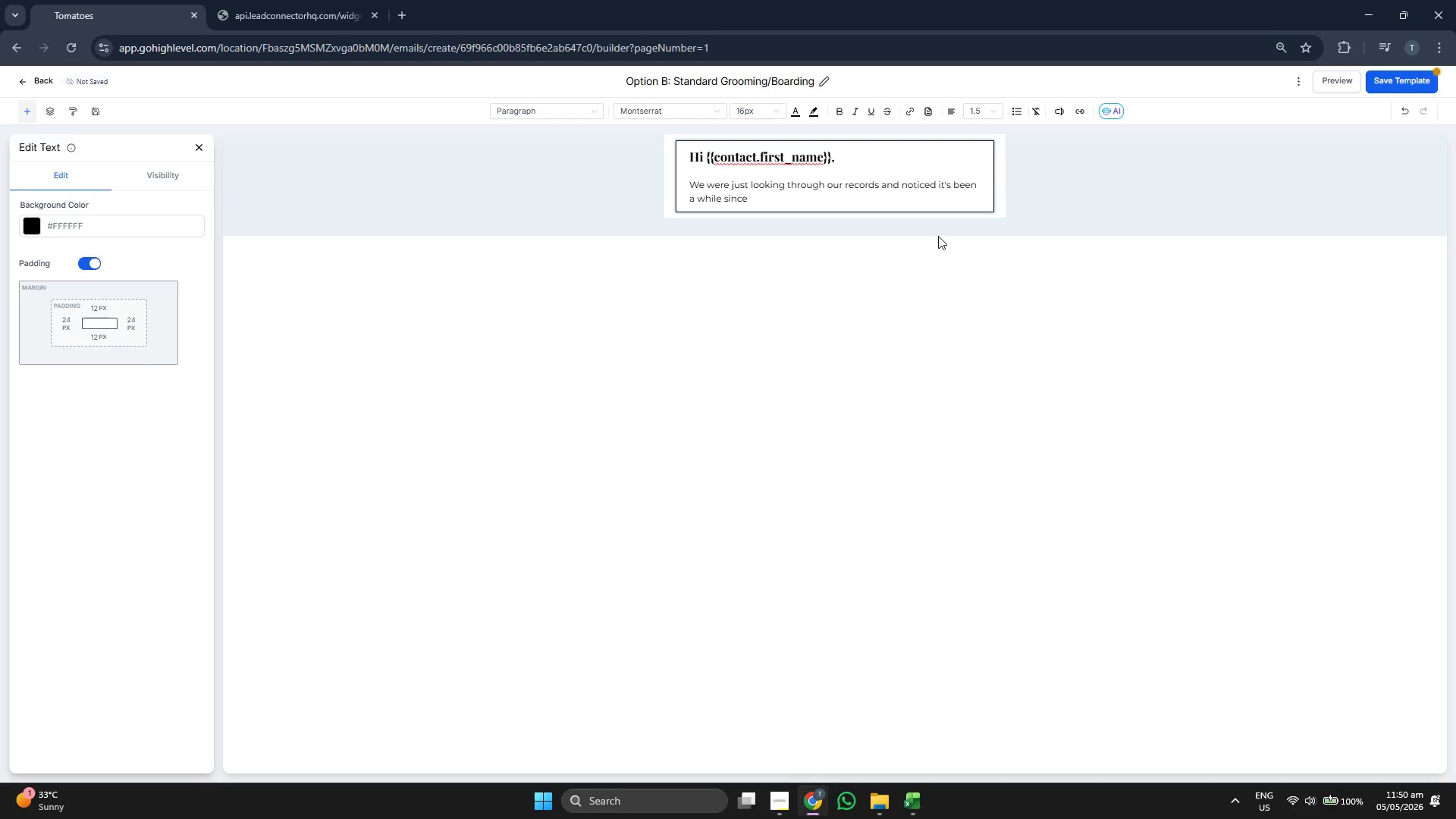 
key(Space)
 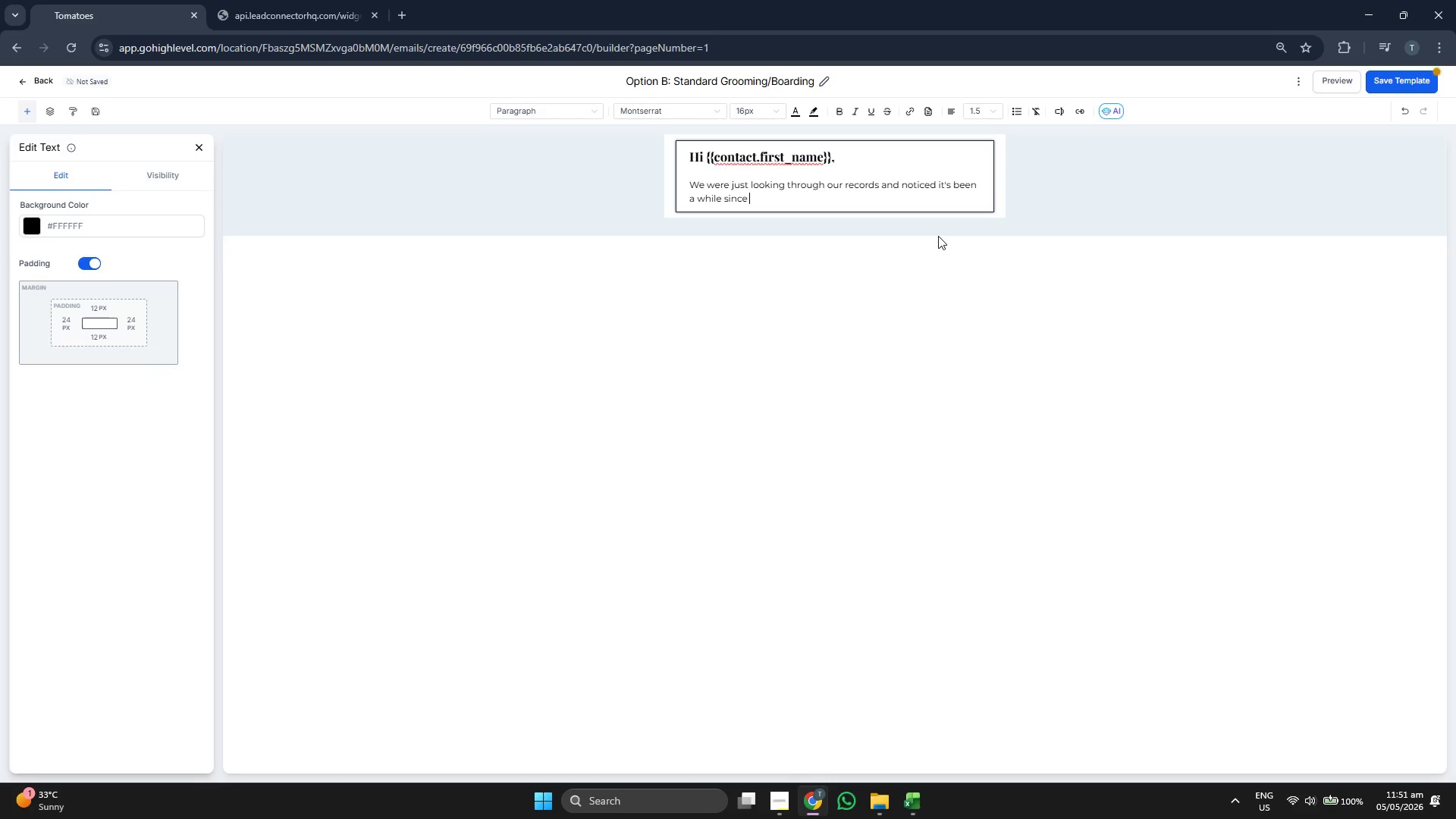 
type({{contact.pet)
 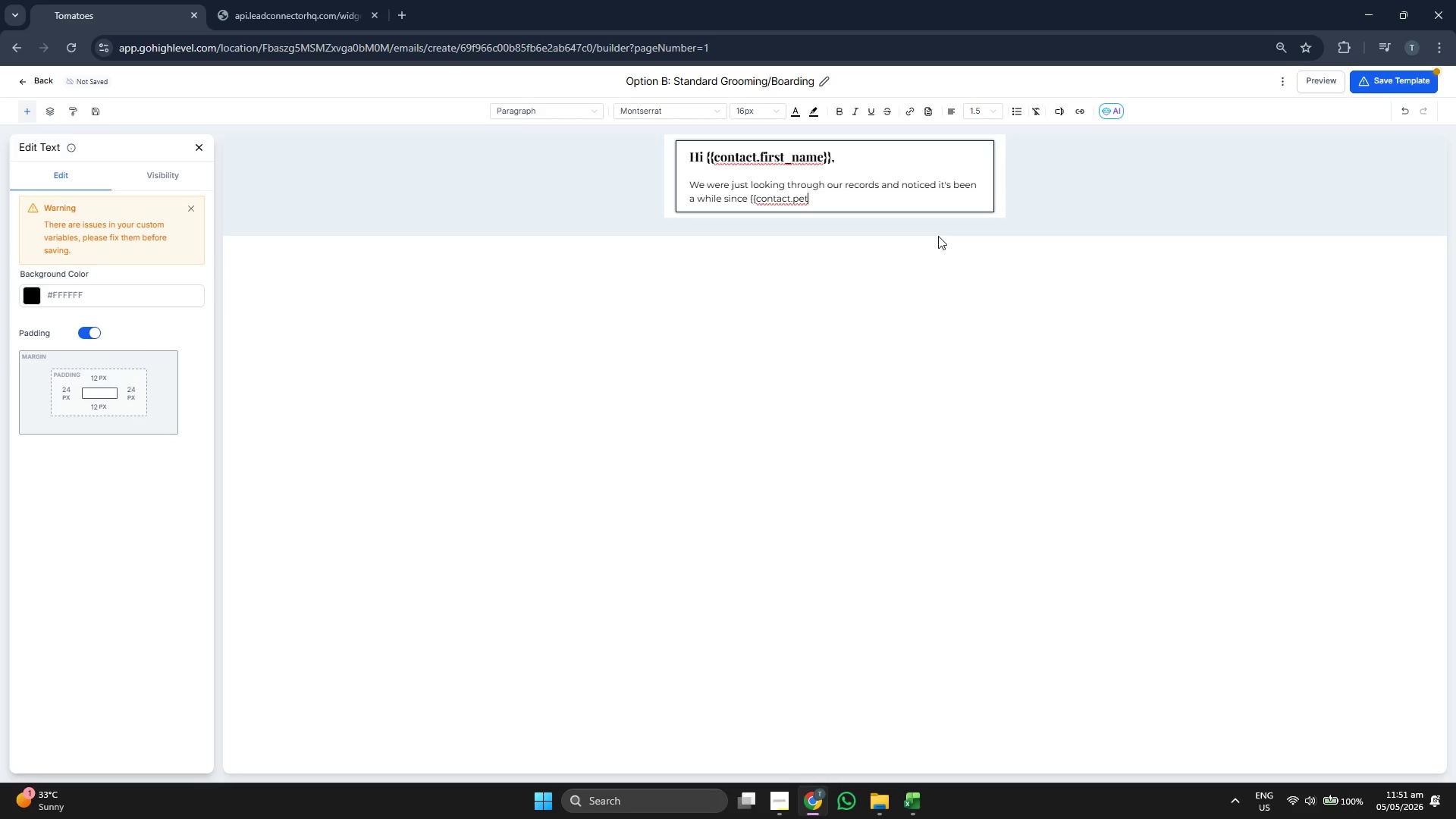 
wait(5.83)
 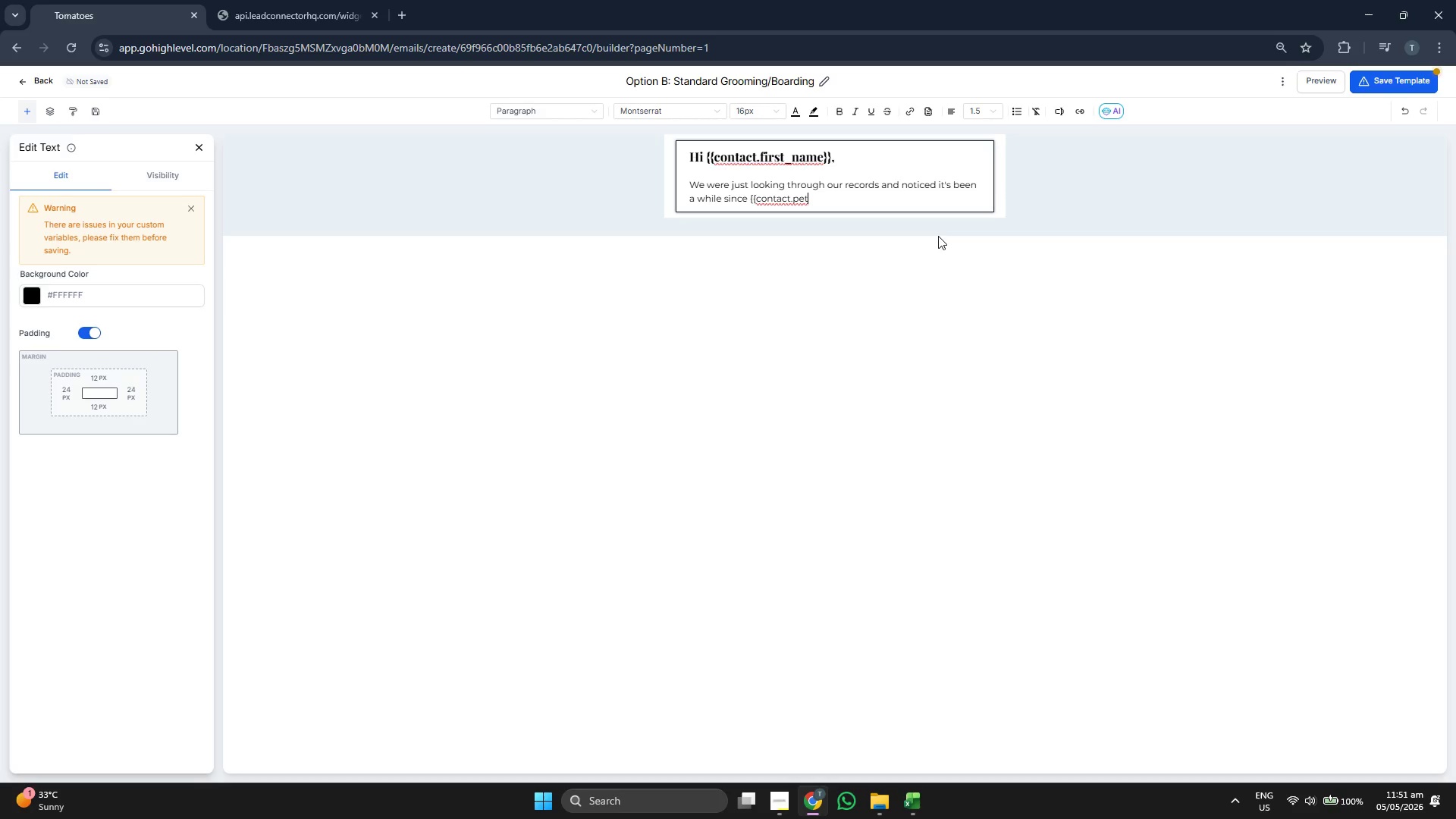 
key(Backspace)
 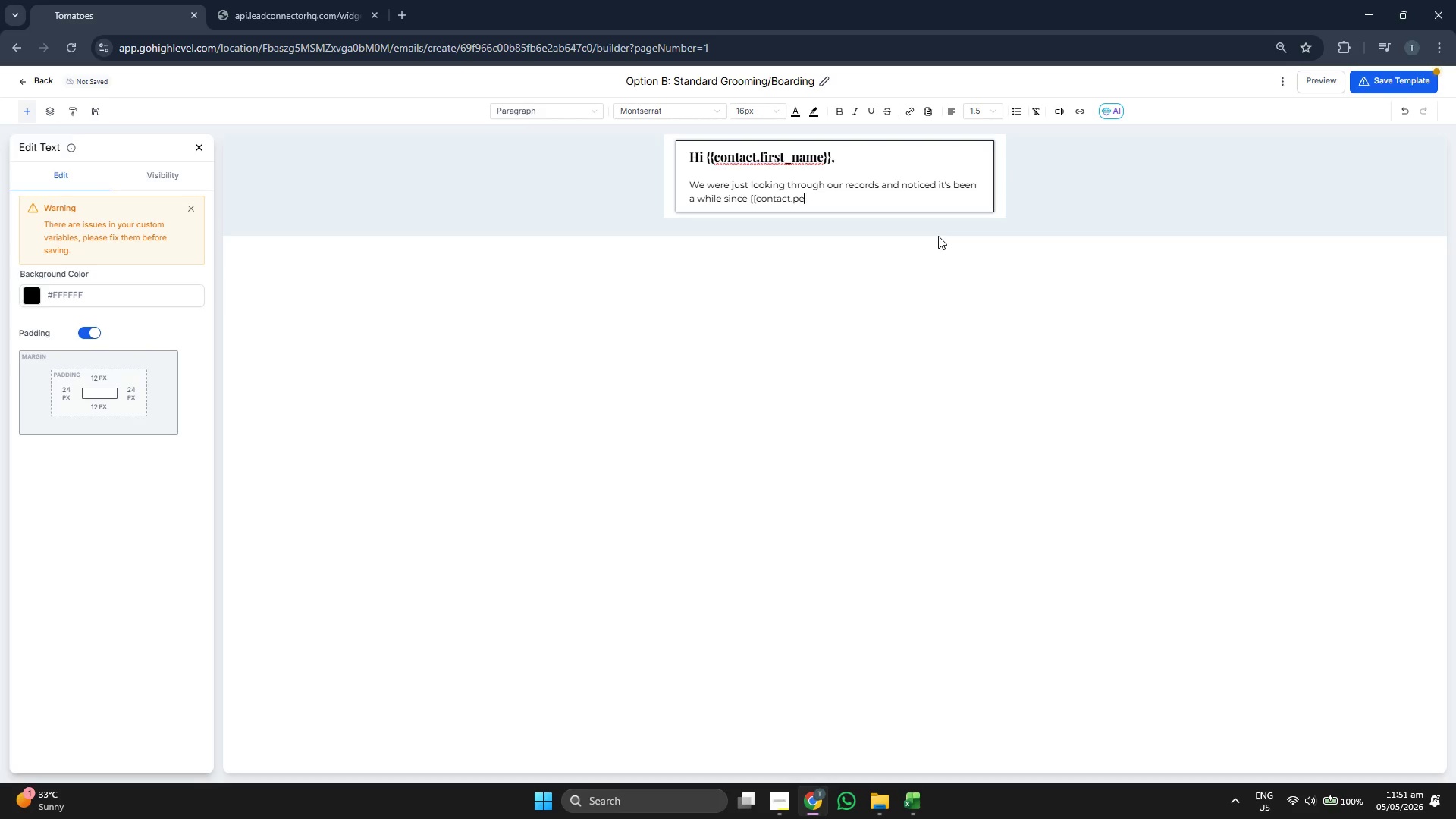 
key(T)
 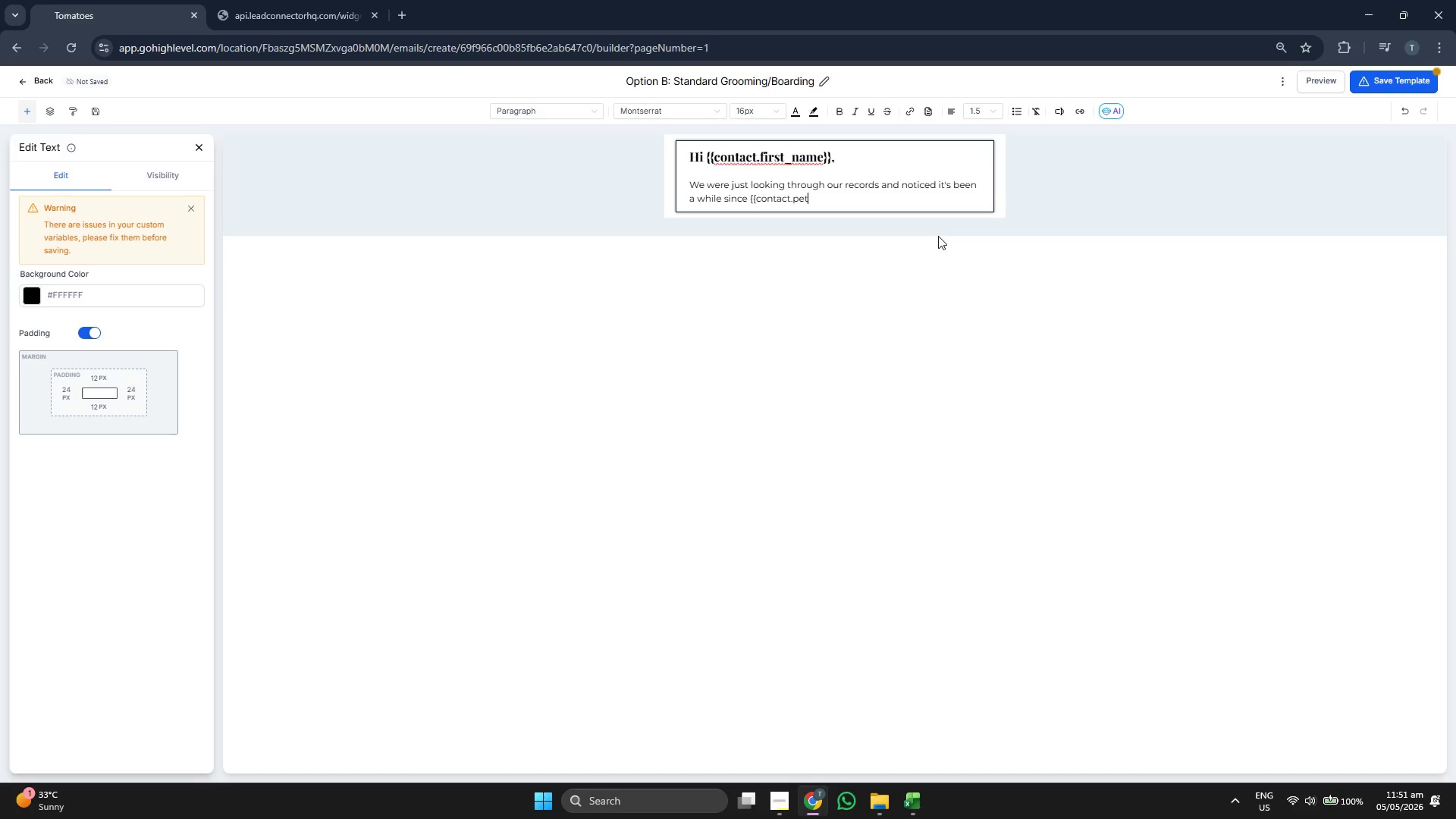 
key(Shift+Minus)
 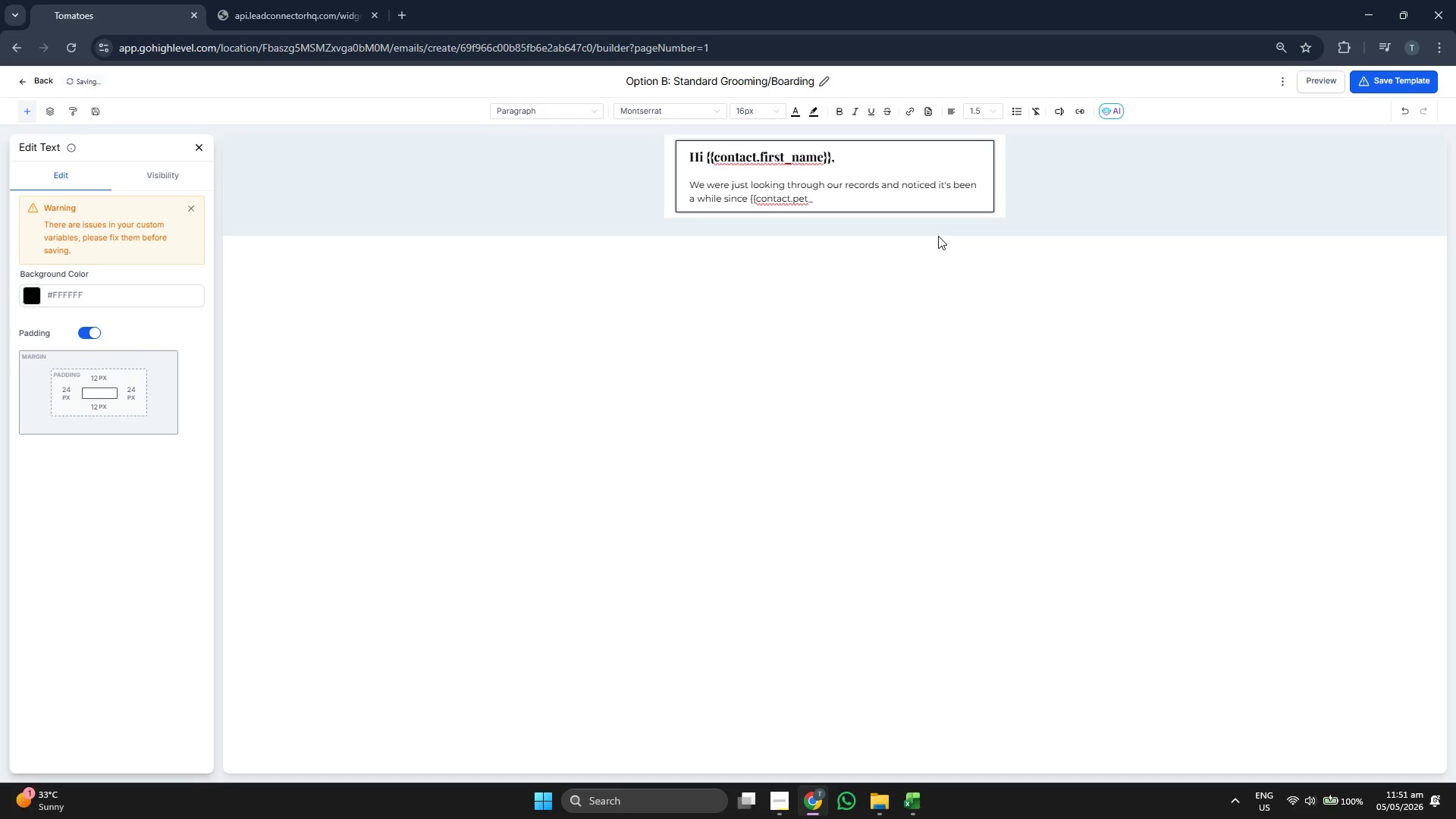 
wait(12.16)
 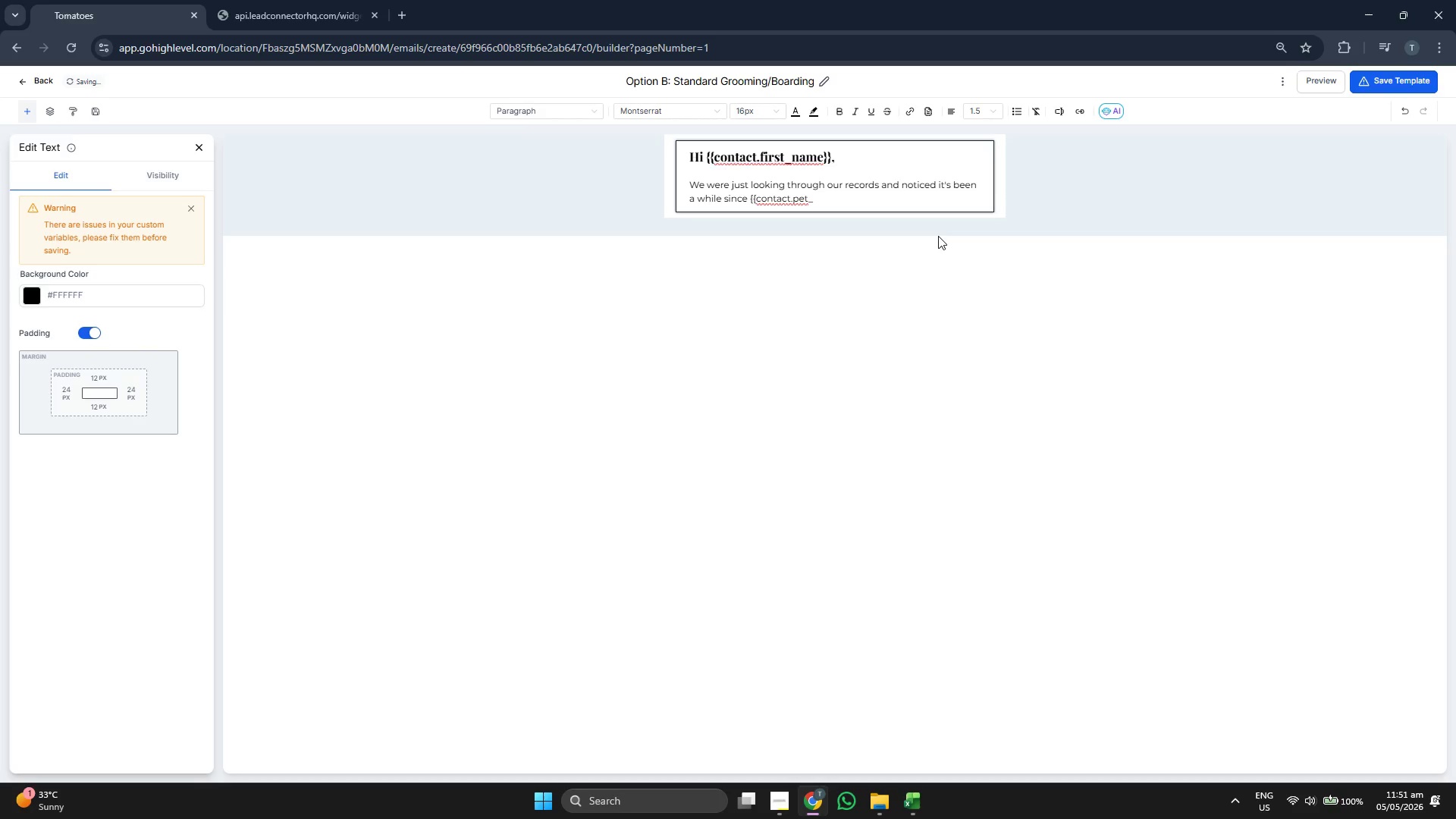 
type(name}} )
 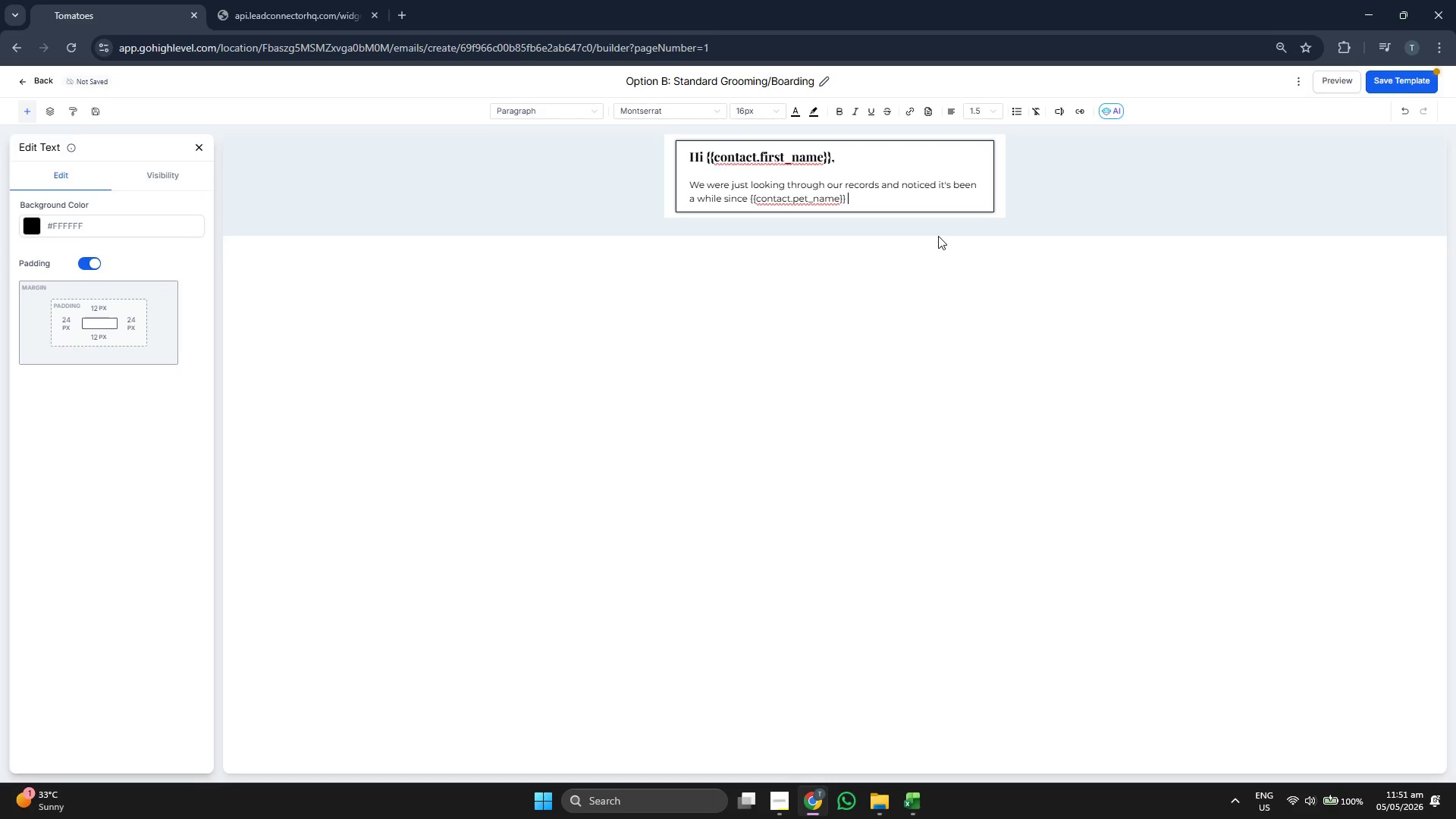 
wait(6.69)
 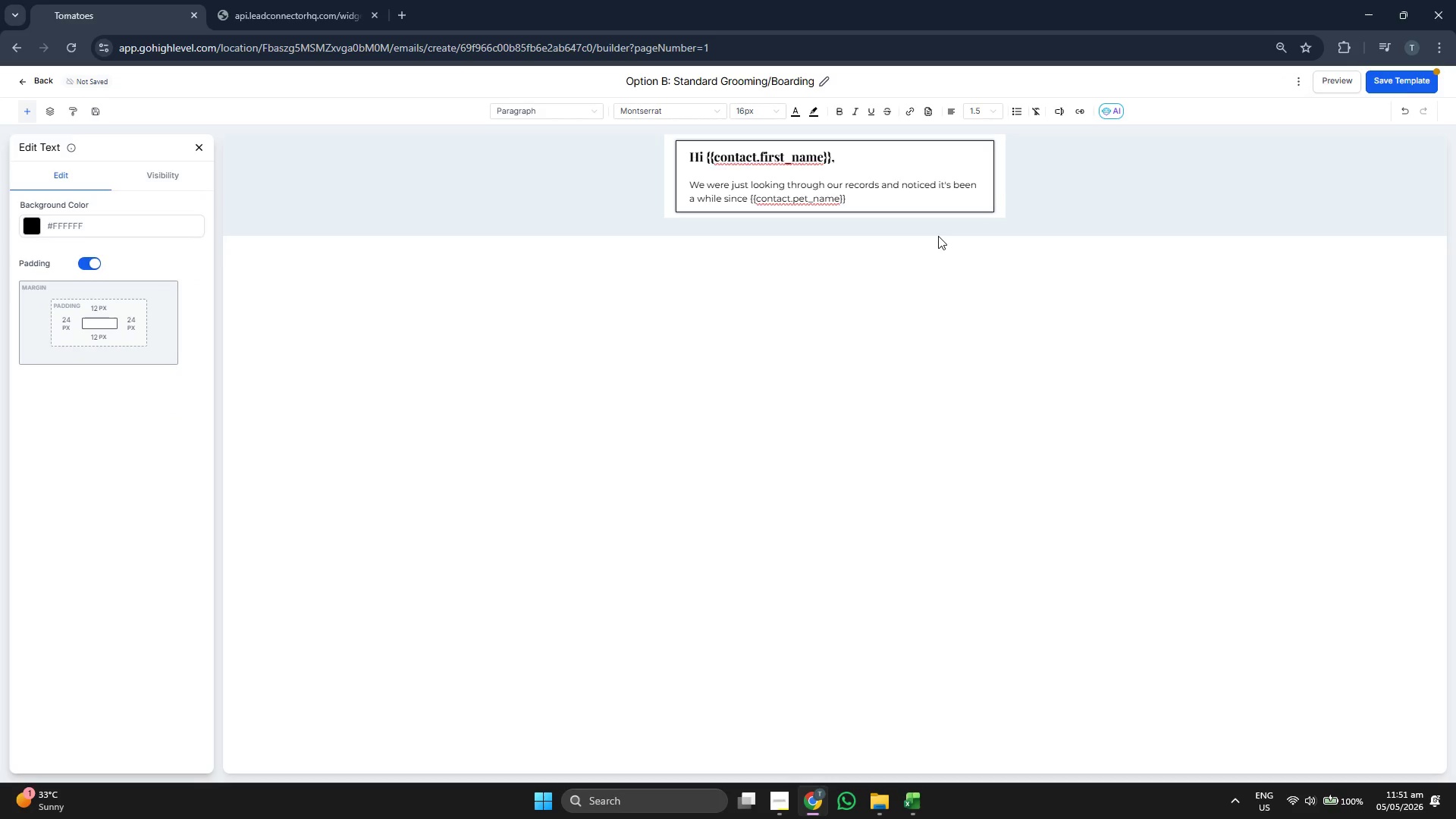 
key(Space)
 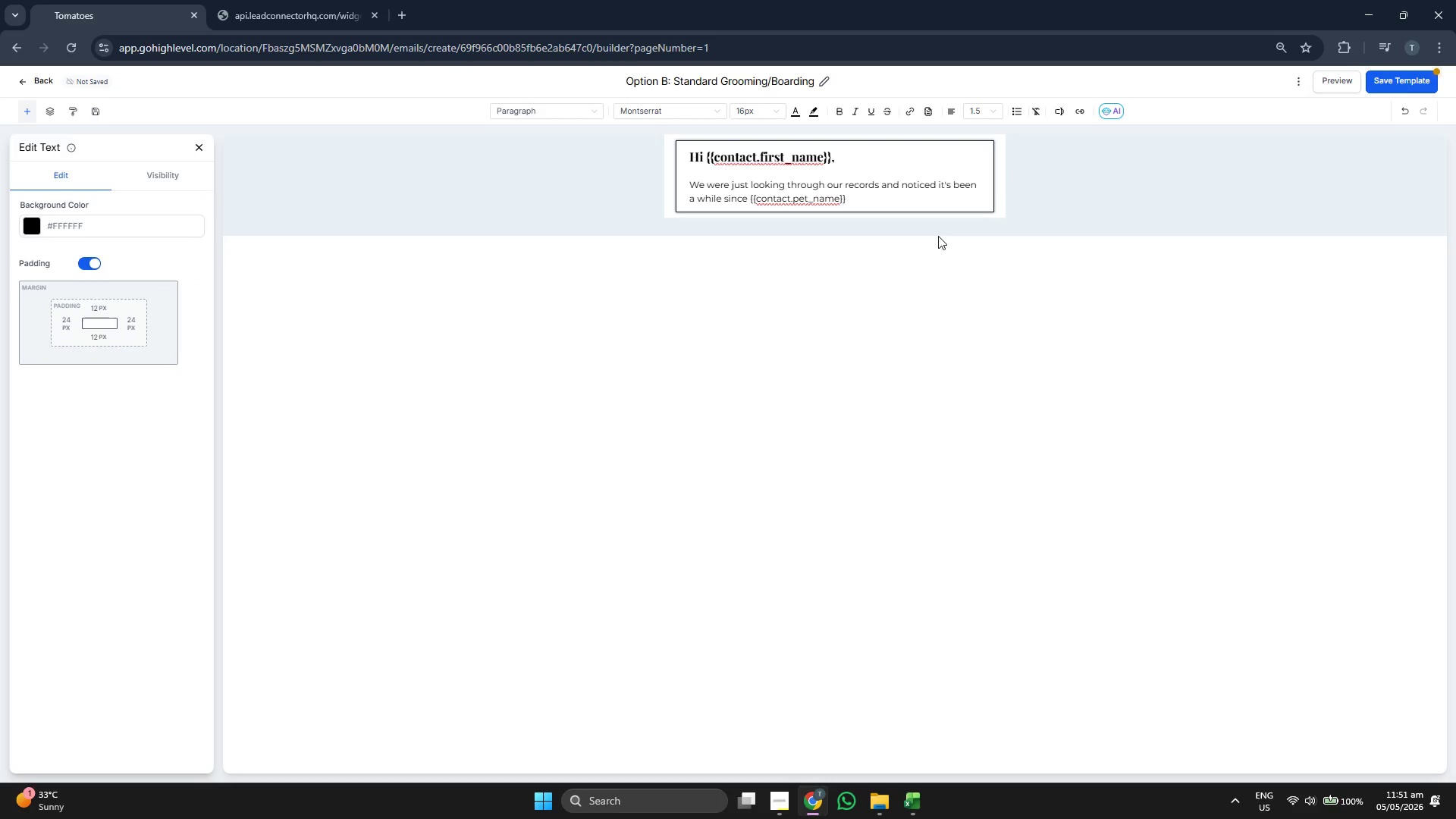 
key(Backspace)
 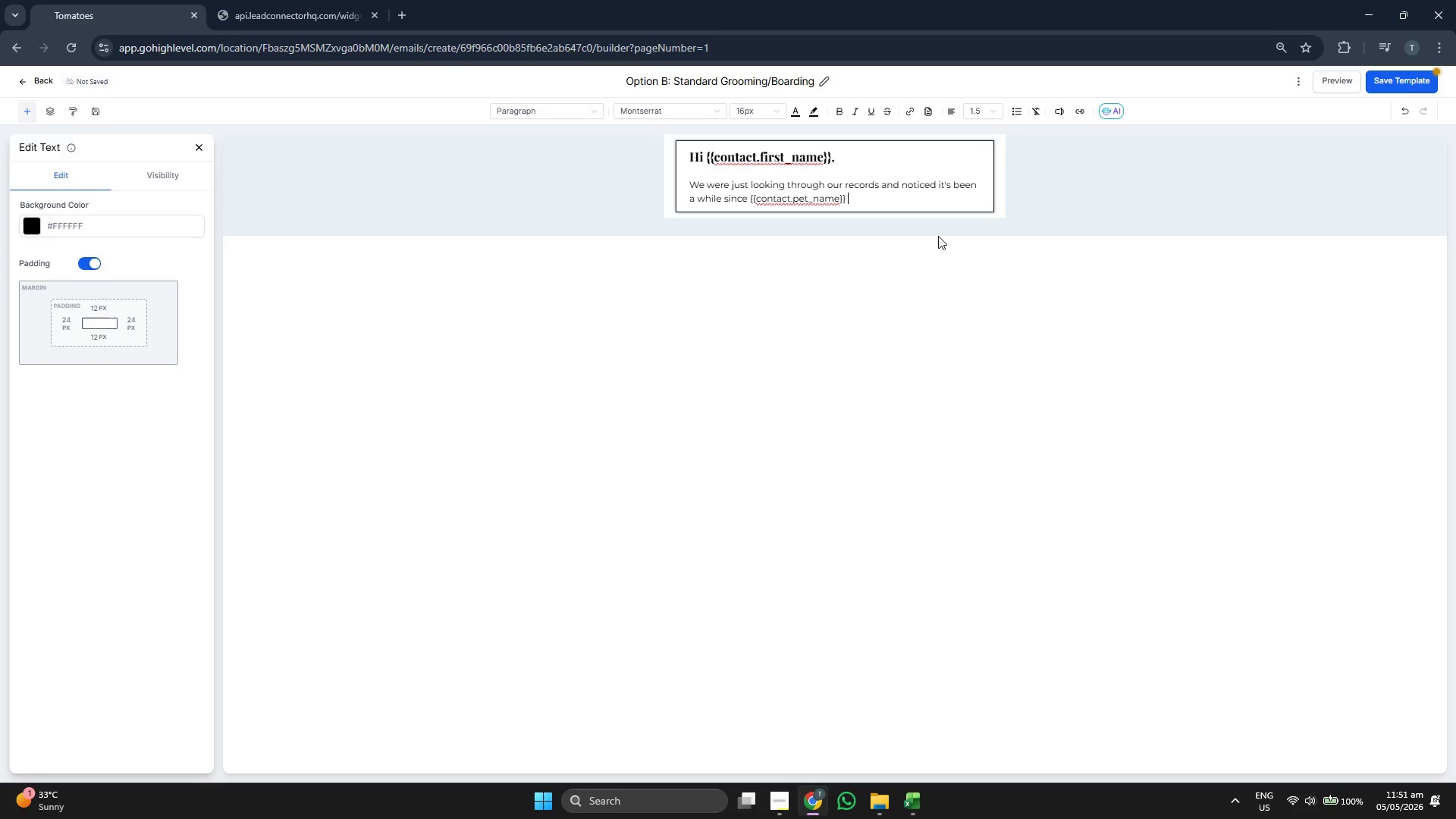 
key(Quote)
 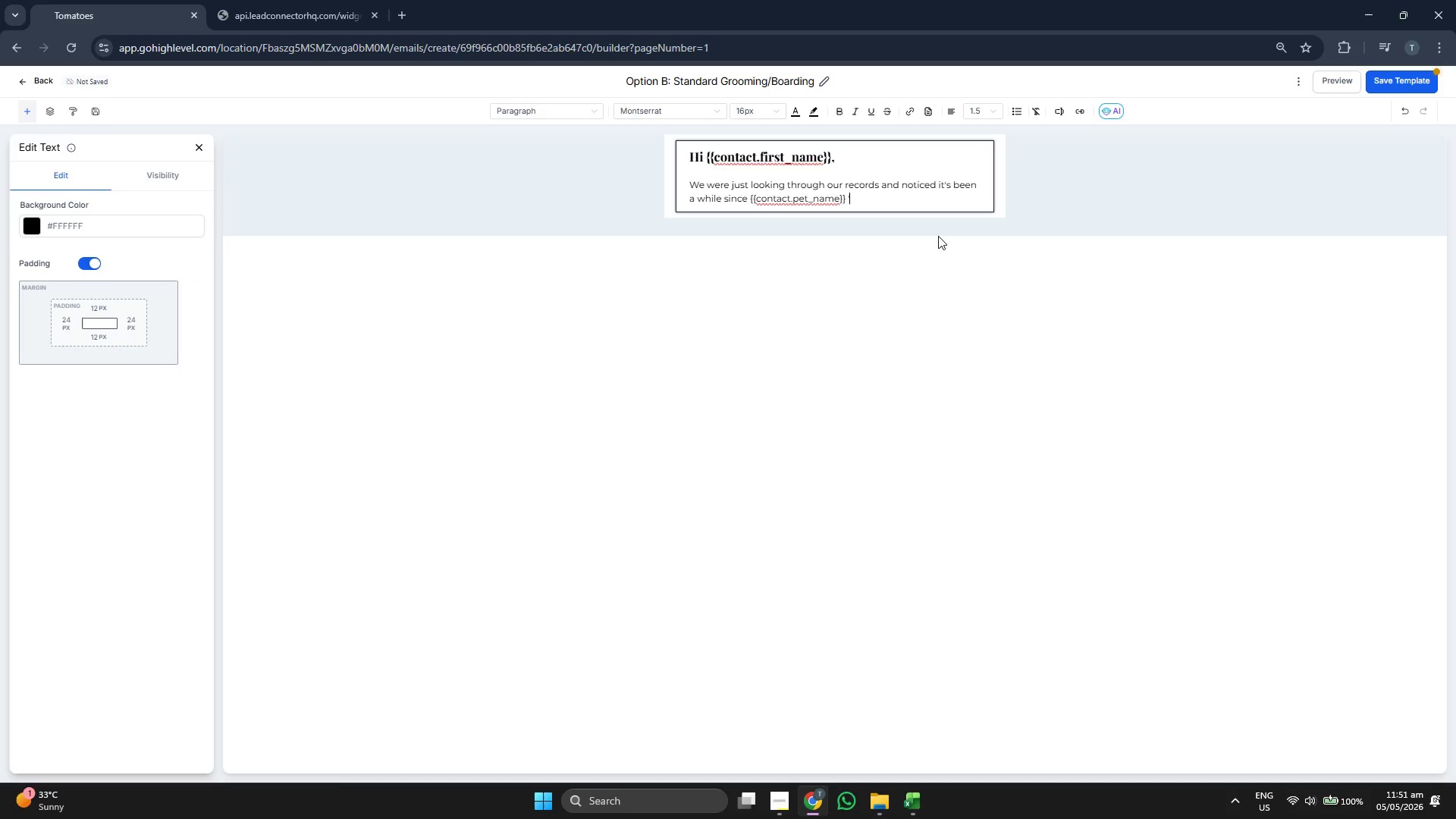 
key(S)
 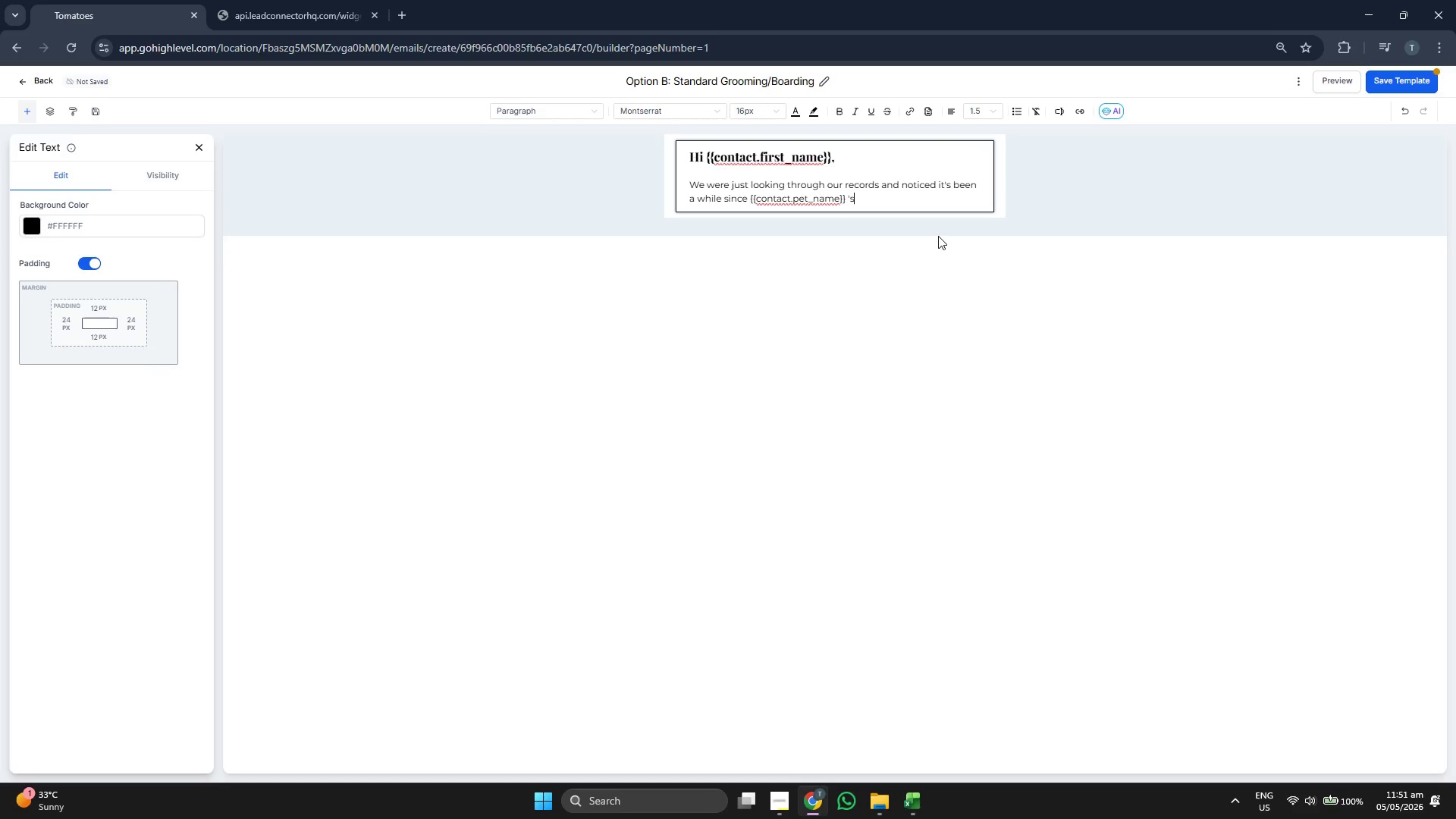 
key(Backspace)
 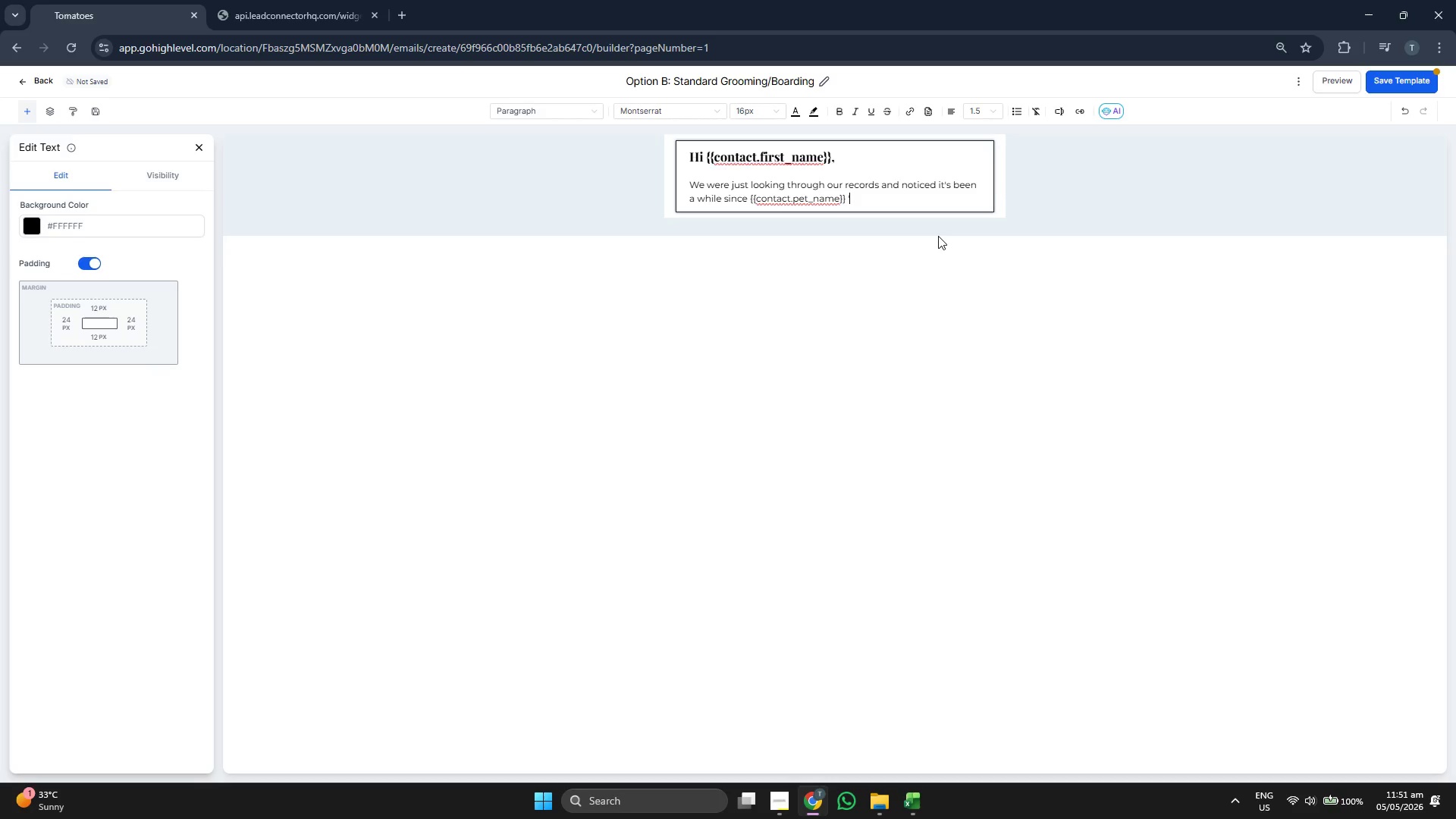 
key(Backspace)
 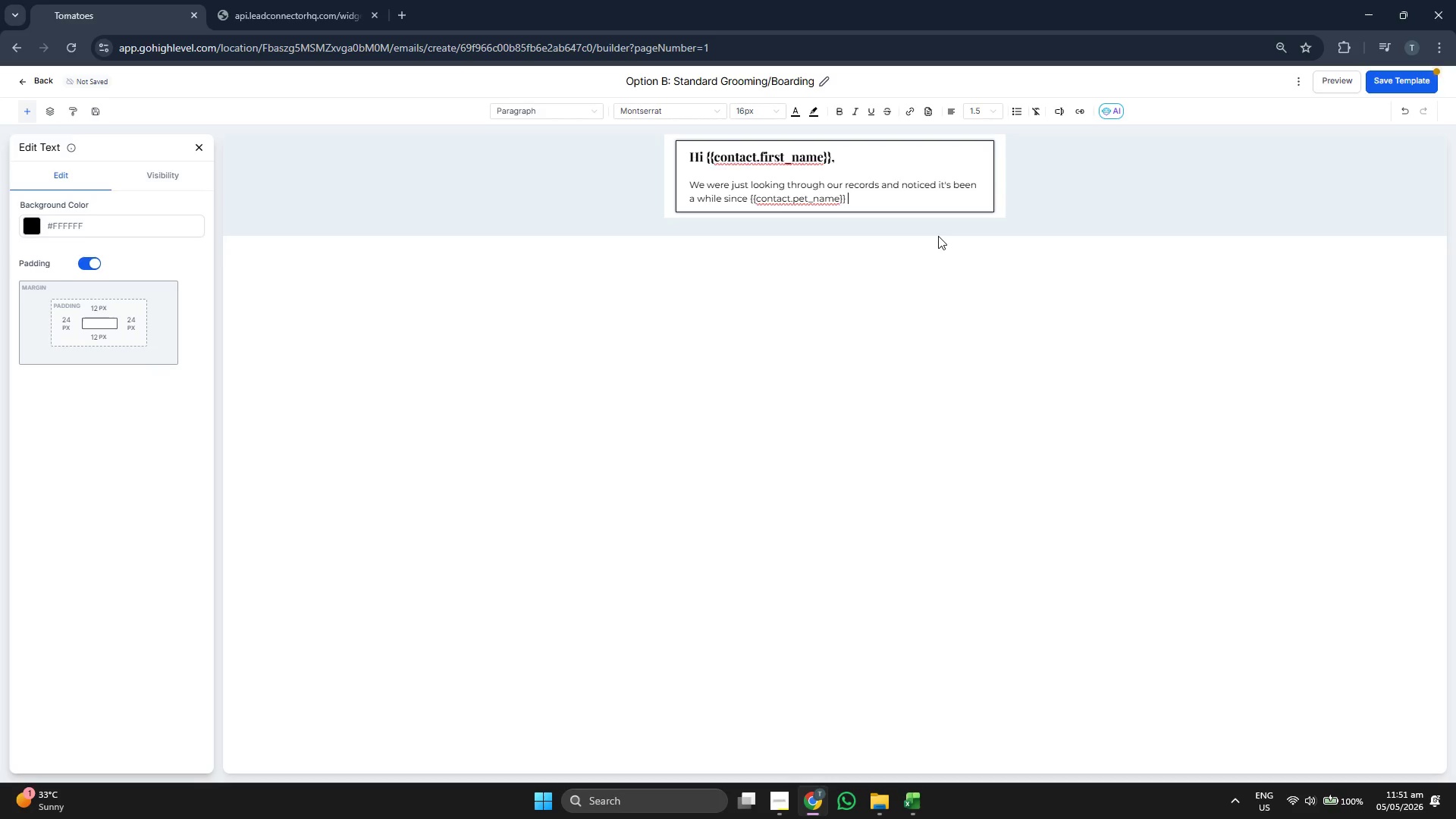 
key(Backspace)
 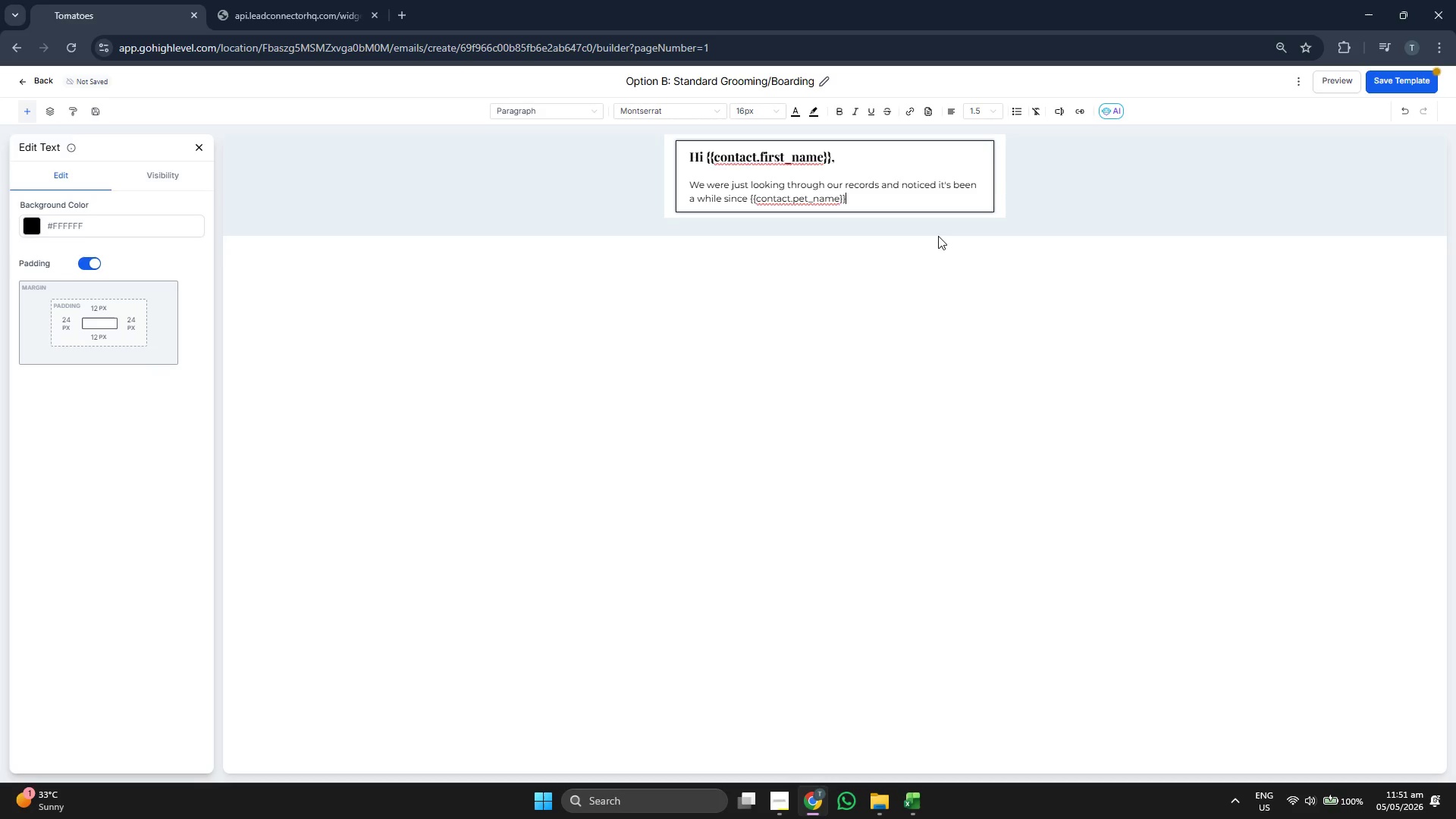 
key(Quote)
 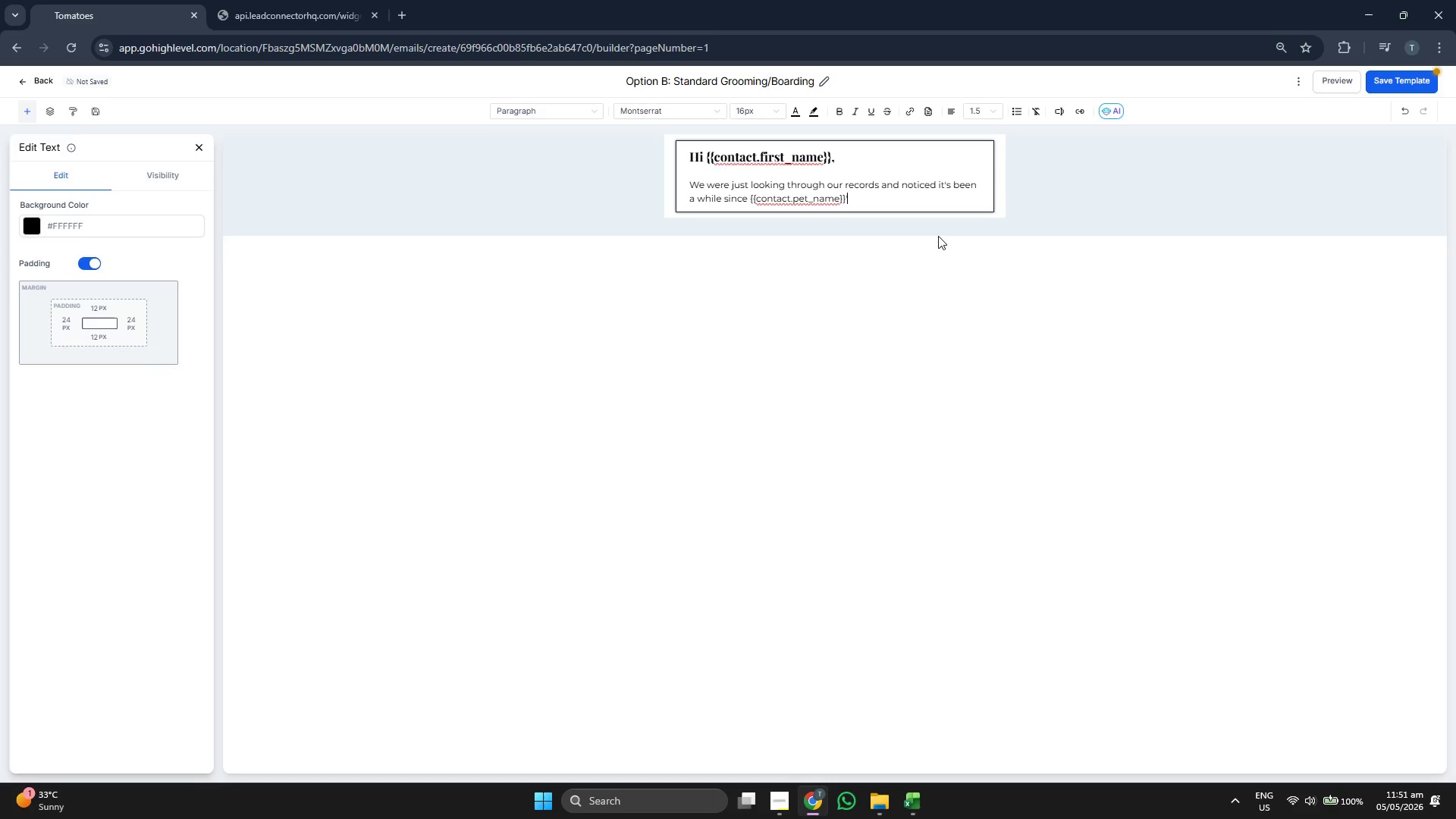 
key(S)
 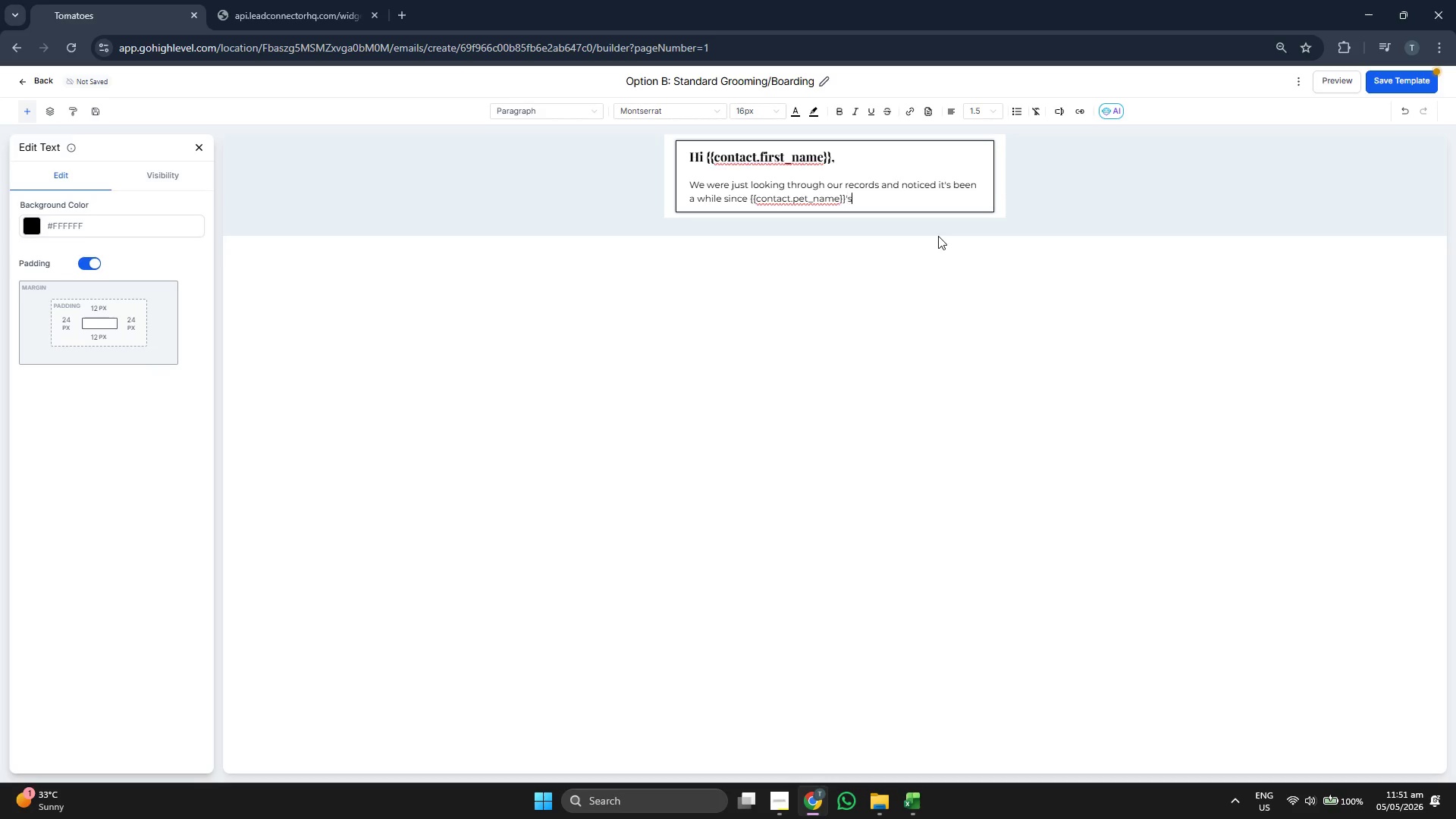 
key(Space)
 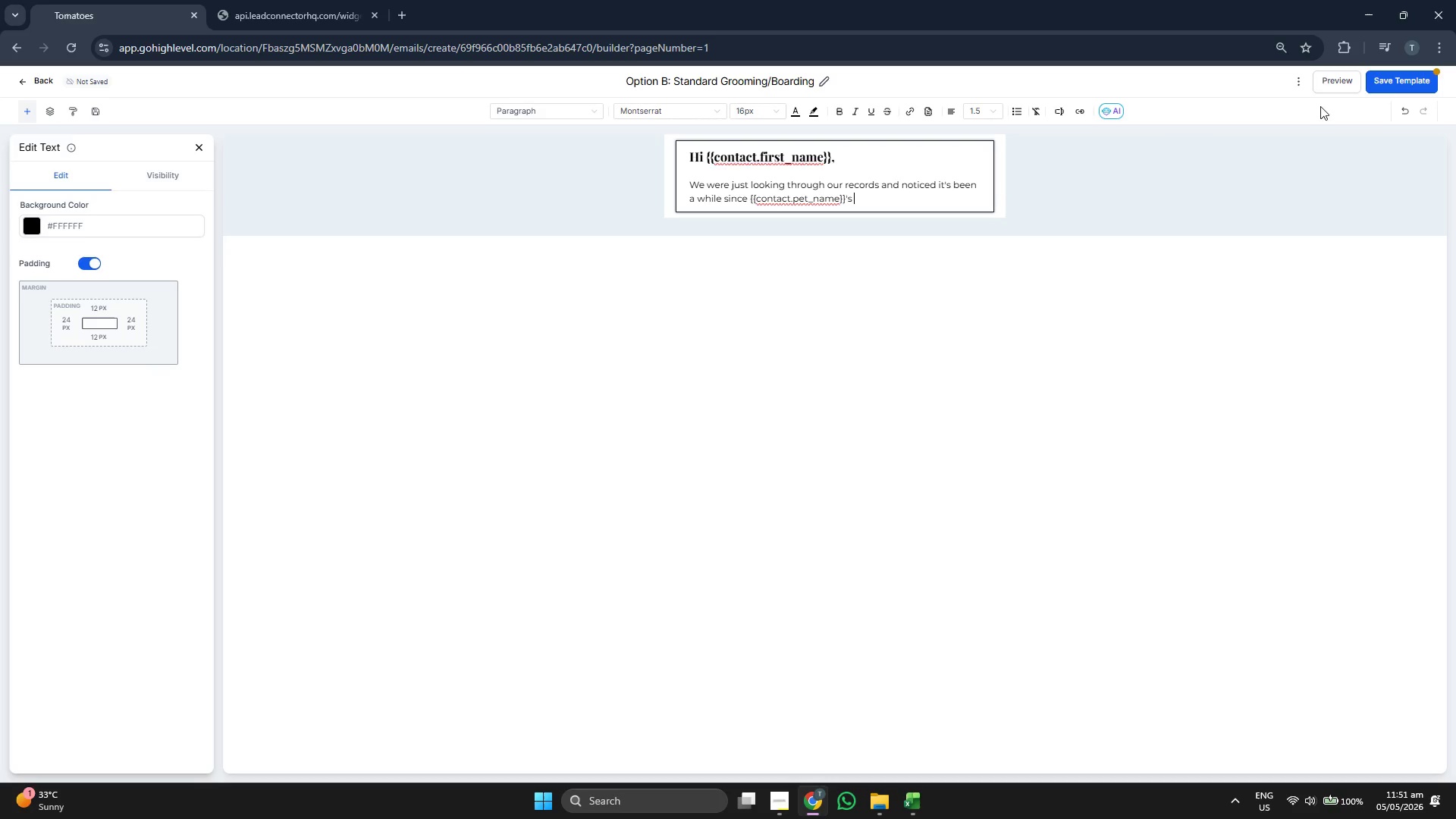 
left_click([1392, 80])
 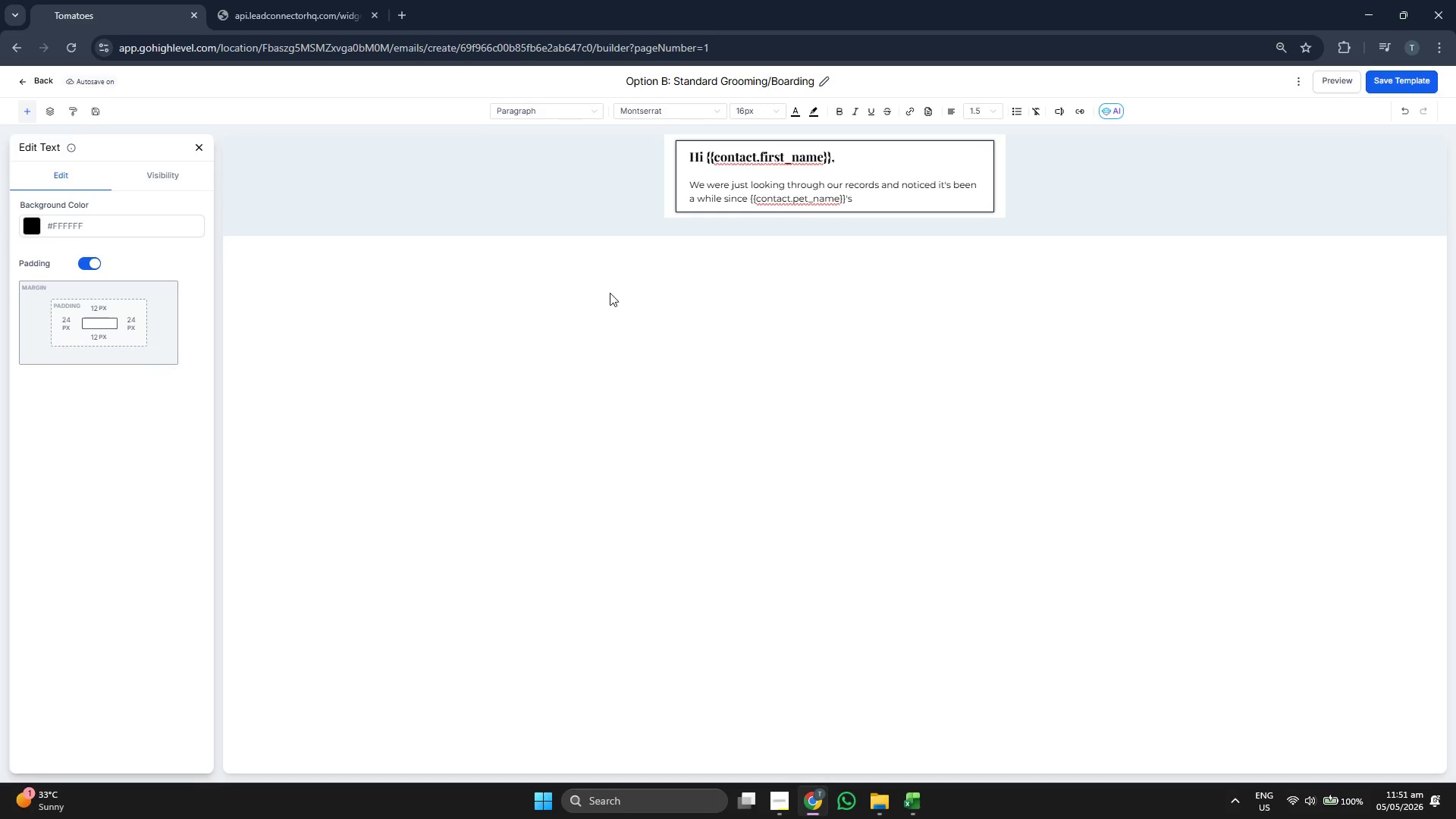 
wait(19.11)
 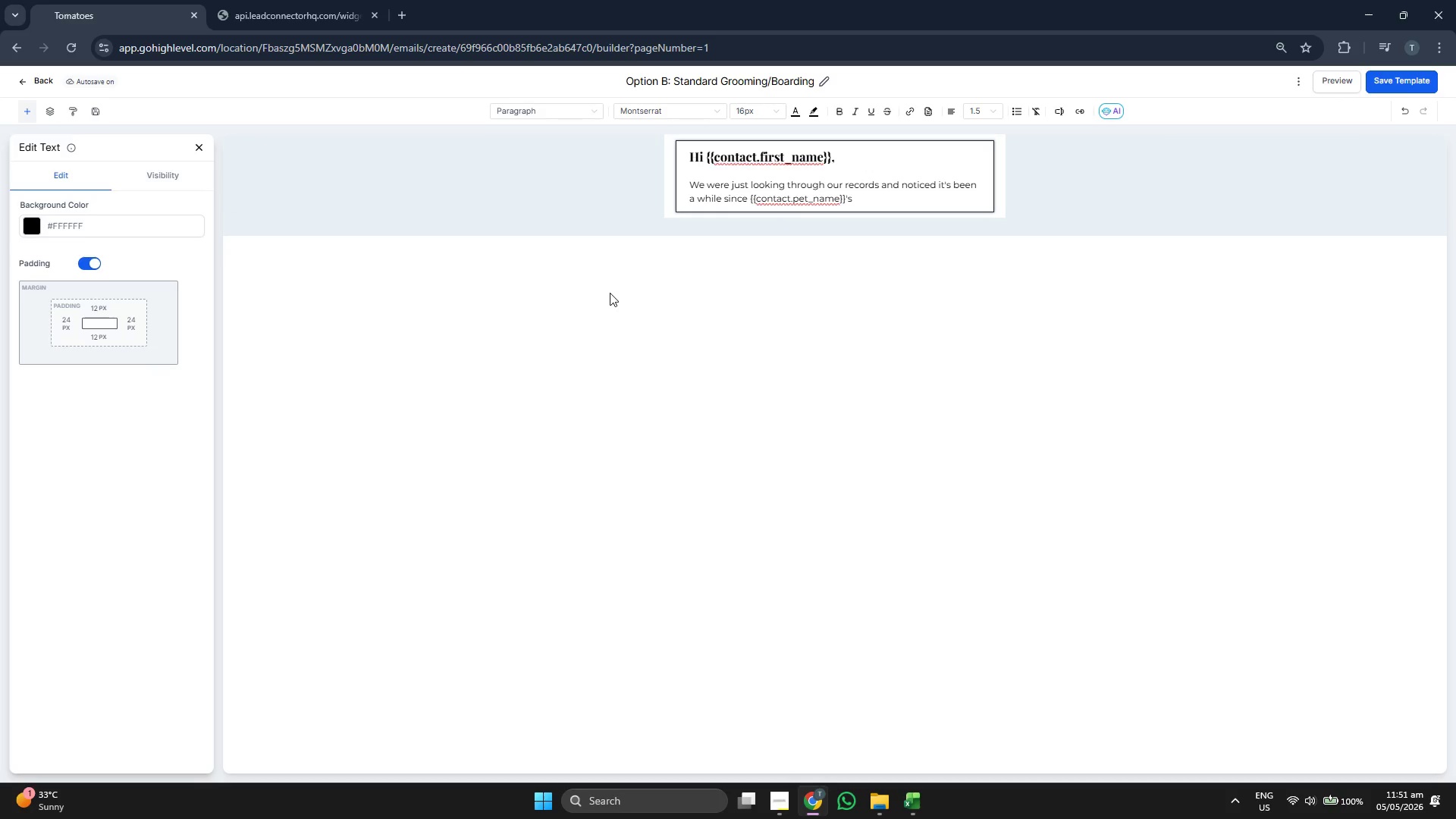 
left_click([1388, 79])
 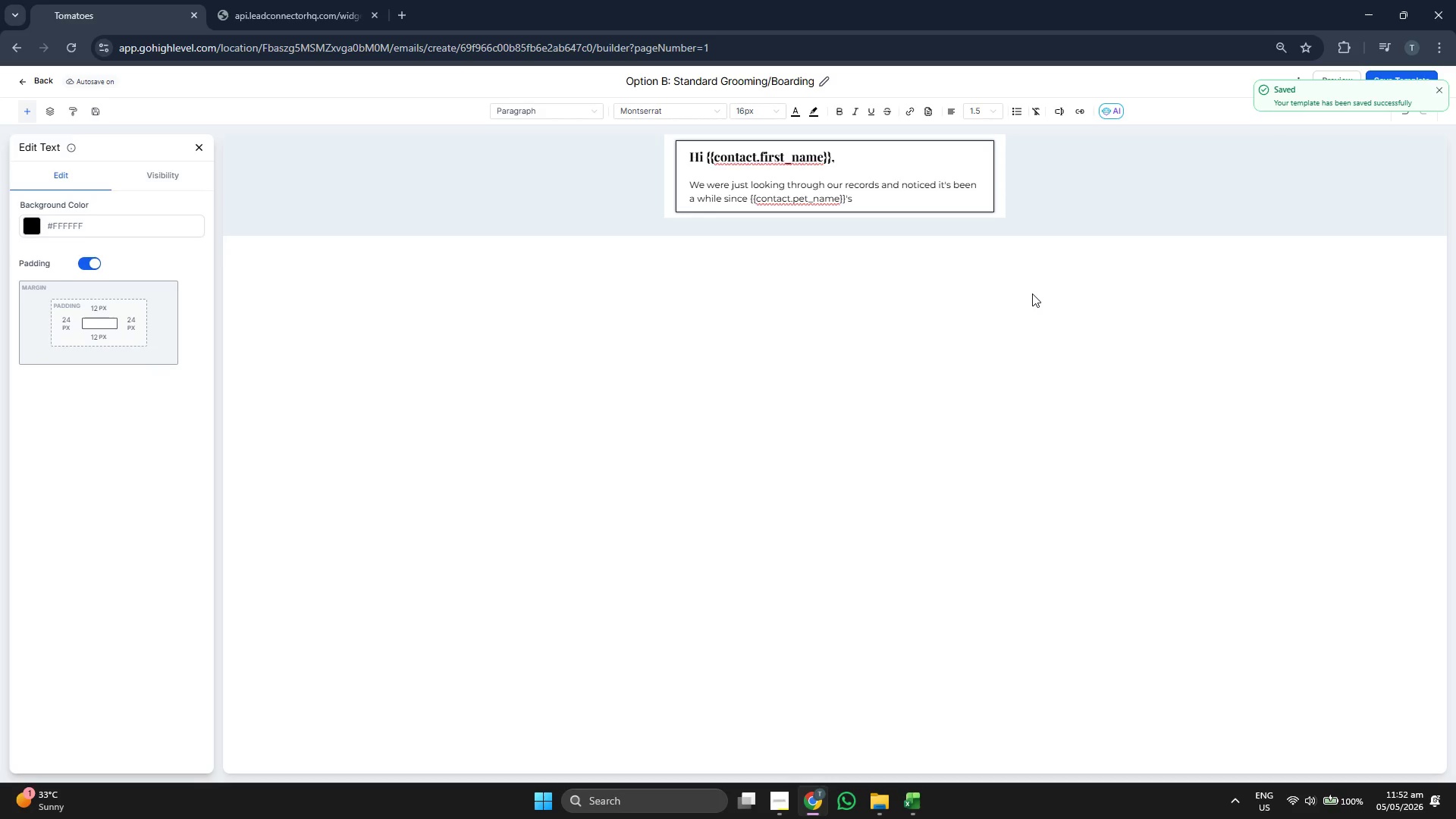 
left_click([900, 202])
 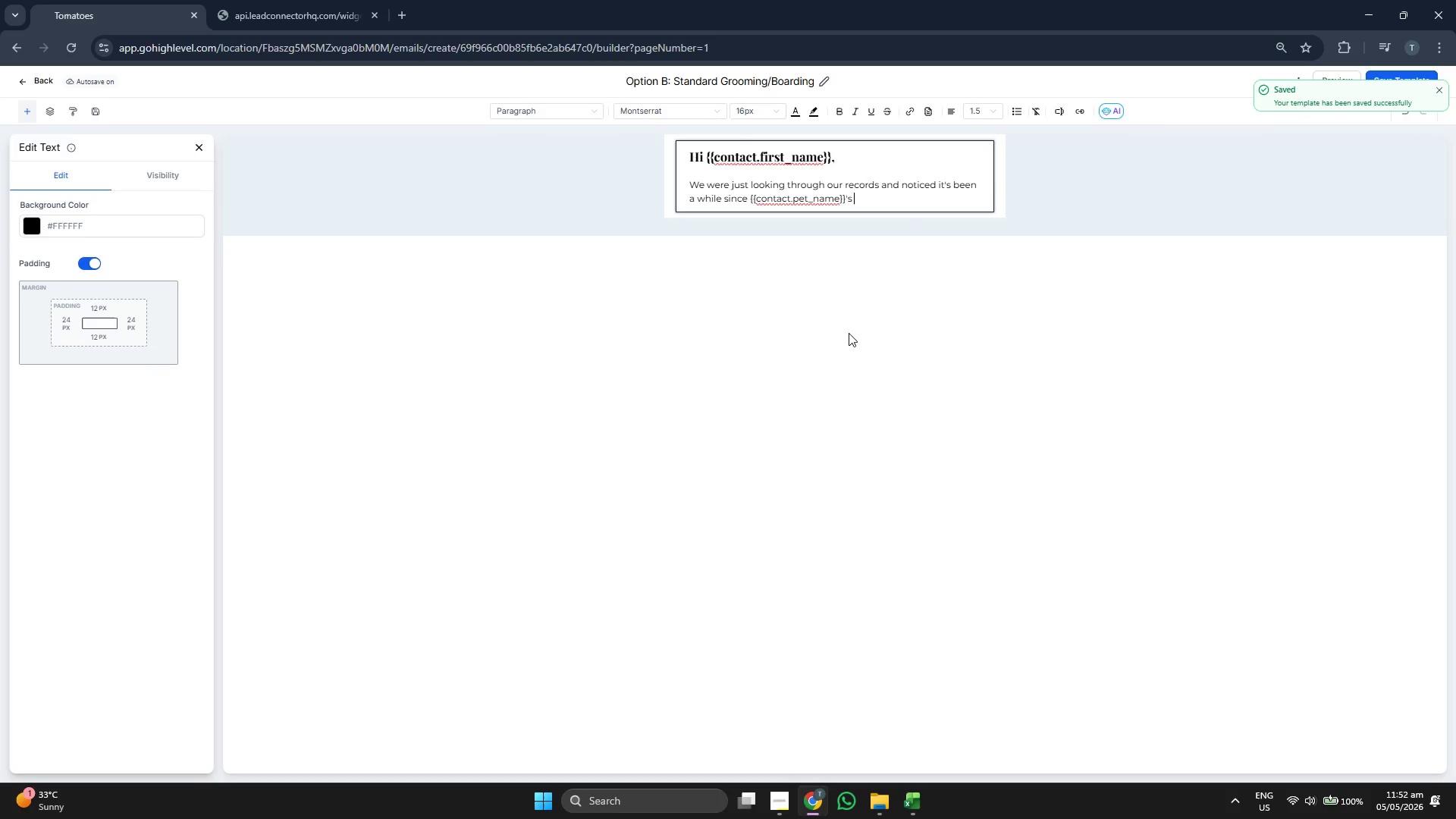 
type(last bvi)
key(Backspace)
key(Backspace)
type(isti)
key(Backspace)
key(Backspace)
type(it!)
 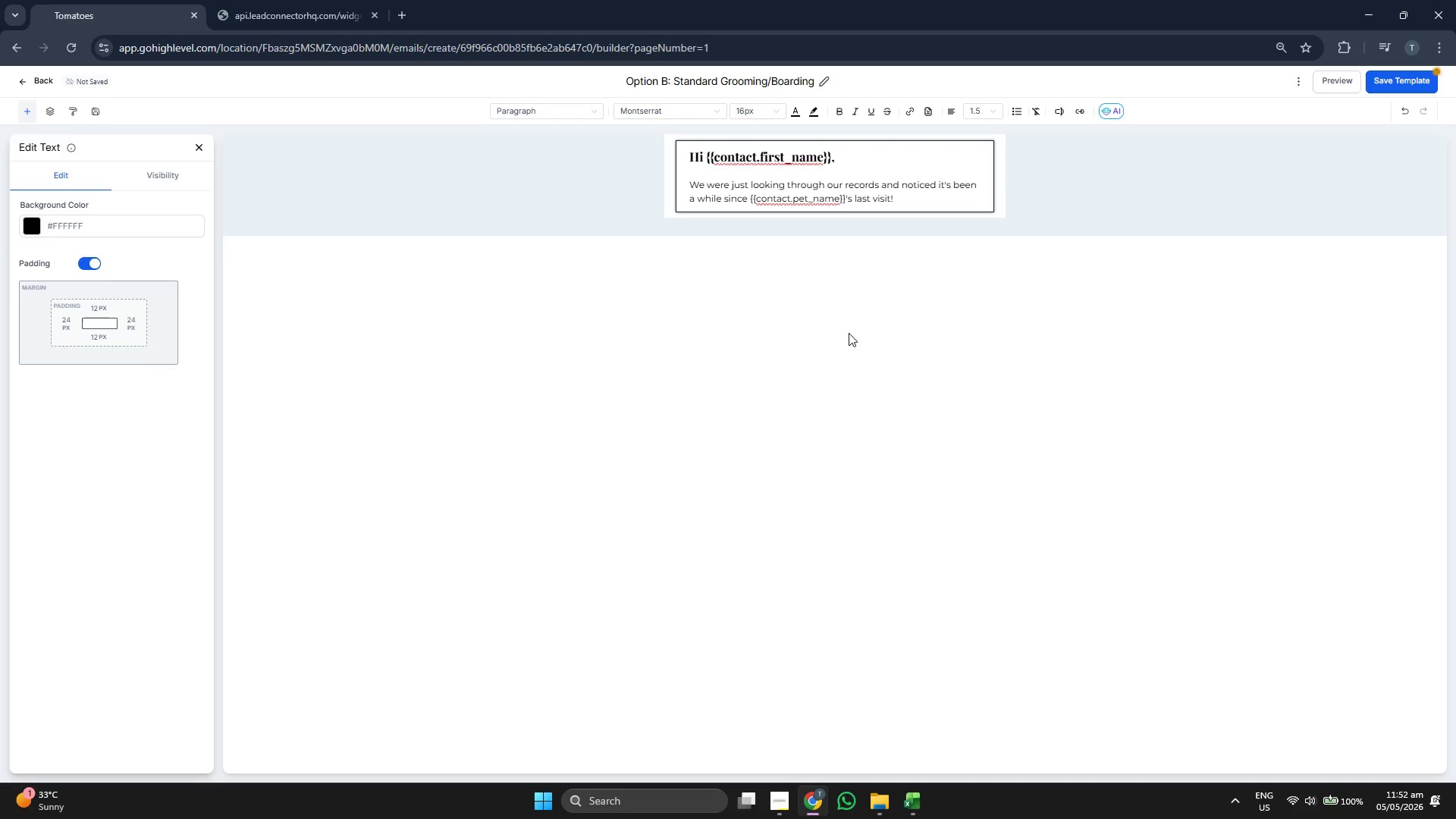 
key(Enter)
 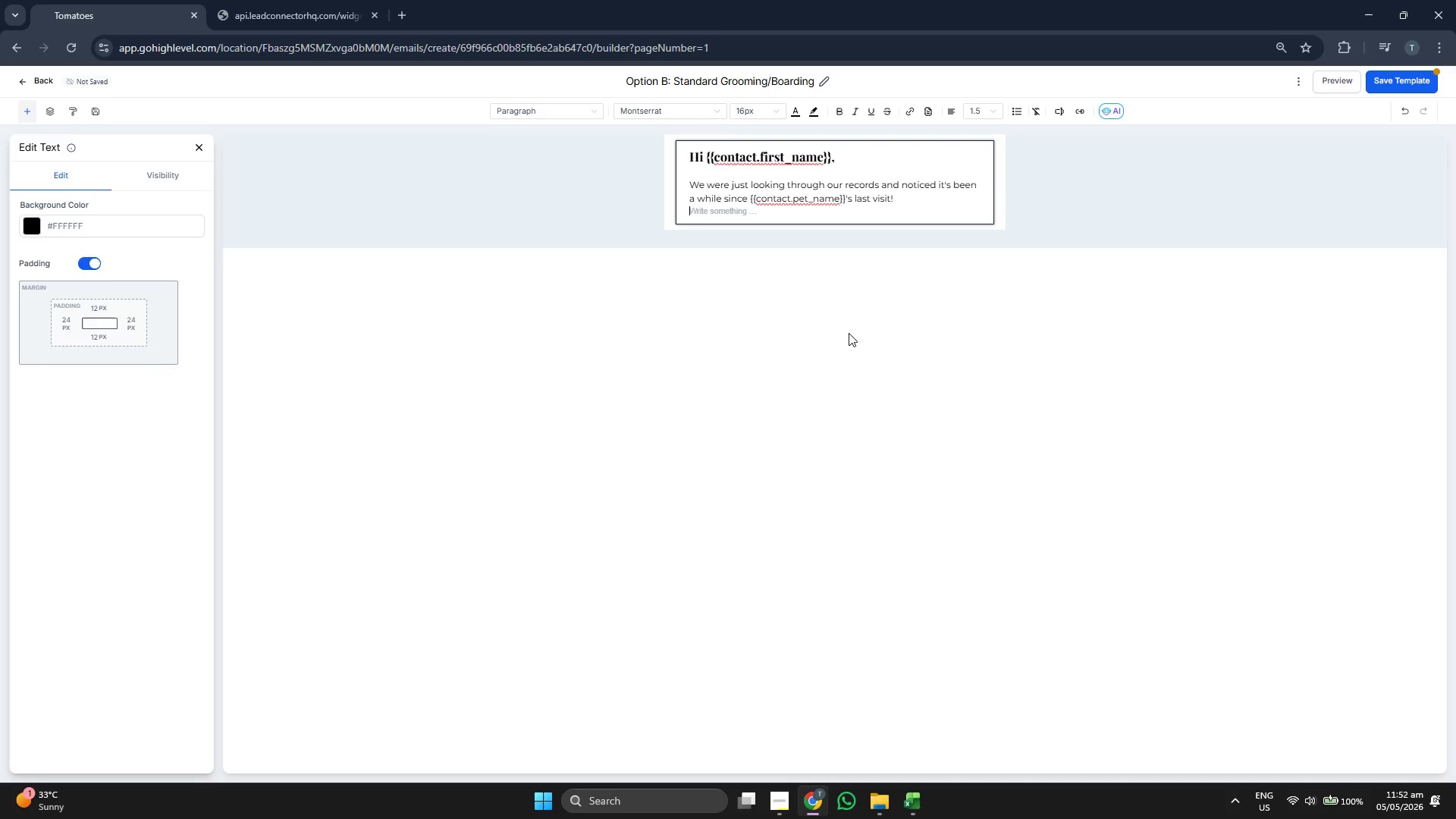 
key(Enter)
 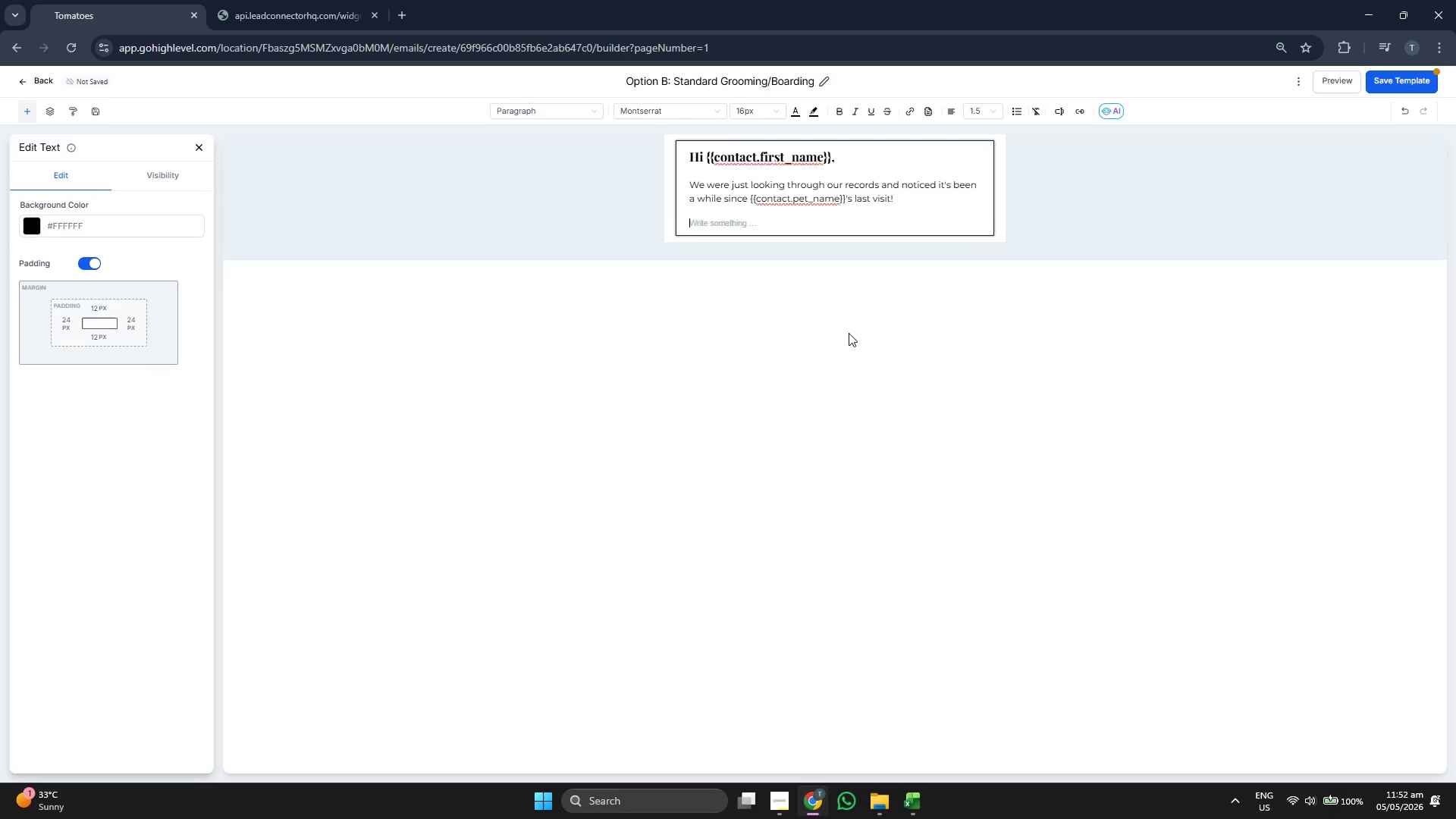 
type(w)
key(Backspace)
type(Whether your  {{)
key(Backspace)
key(Backspace)
key(Backspace)
type({{copn)
key(Backspace)
key(Backspace)
key(Backspace)
type(ontact.breed}} needs a fresh summmer)
key(Backspace)
key(Backspace)
key(Backspace)
type(er cut or a cozy place to sa)
key(Backspace)
type(tay while you'e )
key(Backspace)
key(Backspace)
key(Backspace)
type(re)
key(Backspace)
key(Backspace)
type('re away, our Urban Concierge team is ready to provide a 5-star ep)
key(Backspace)
type(xperin)
key(Backspace)
type(ence.)
 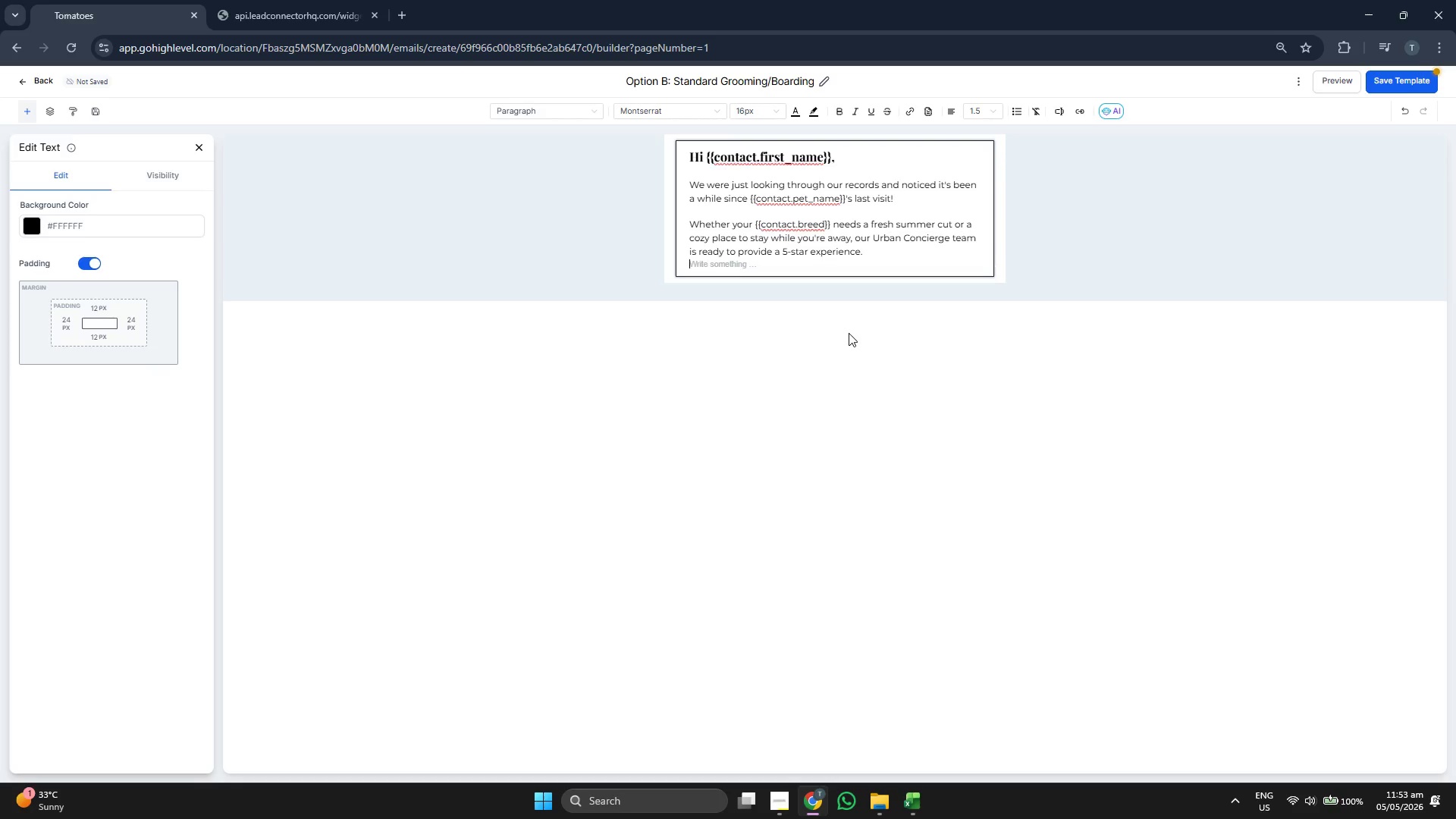 
 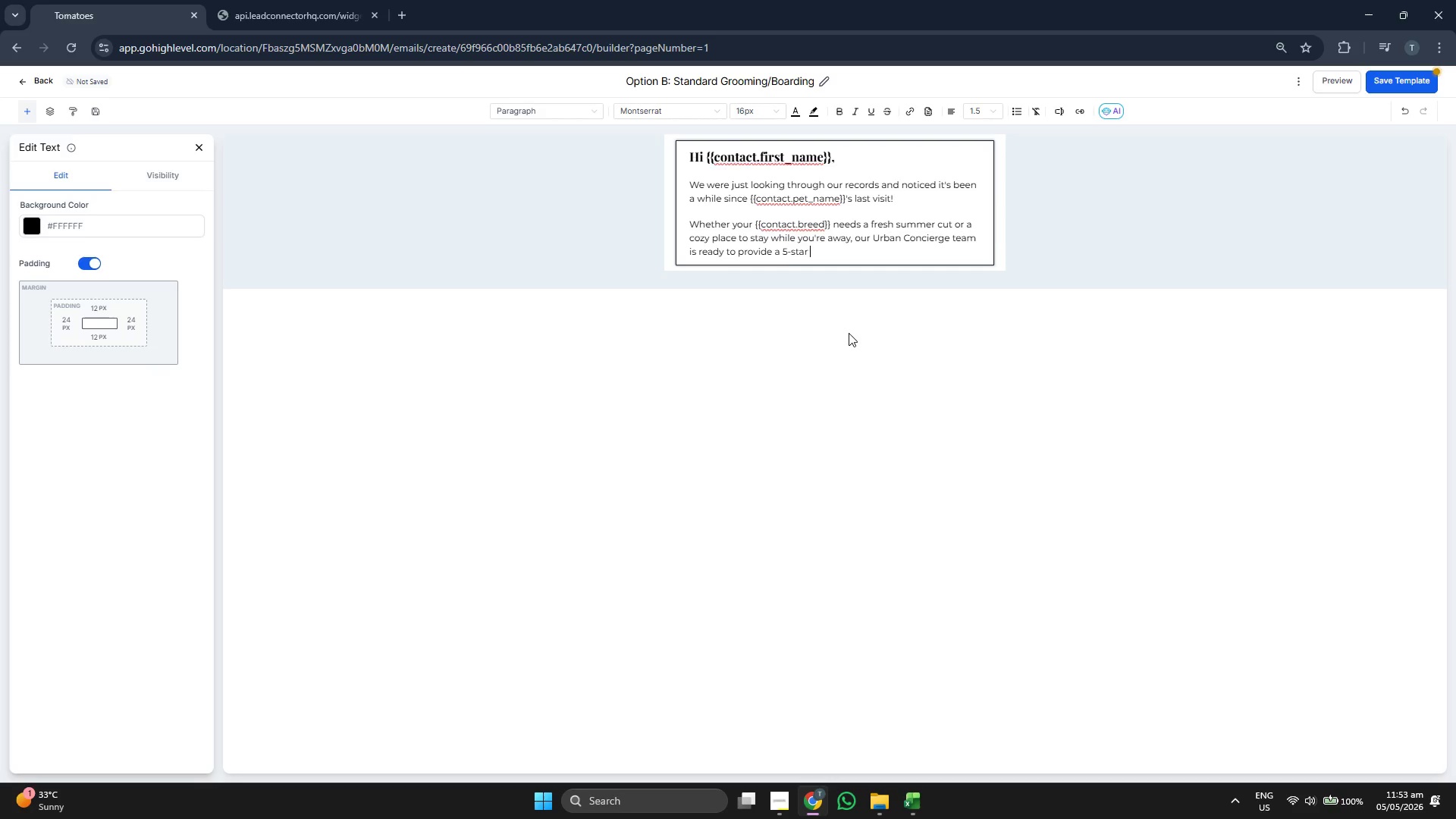 
key(Enter)
 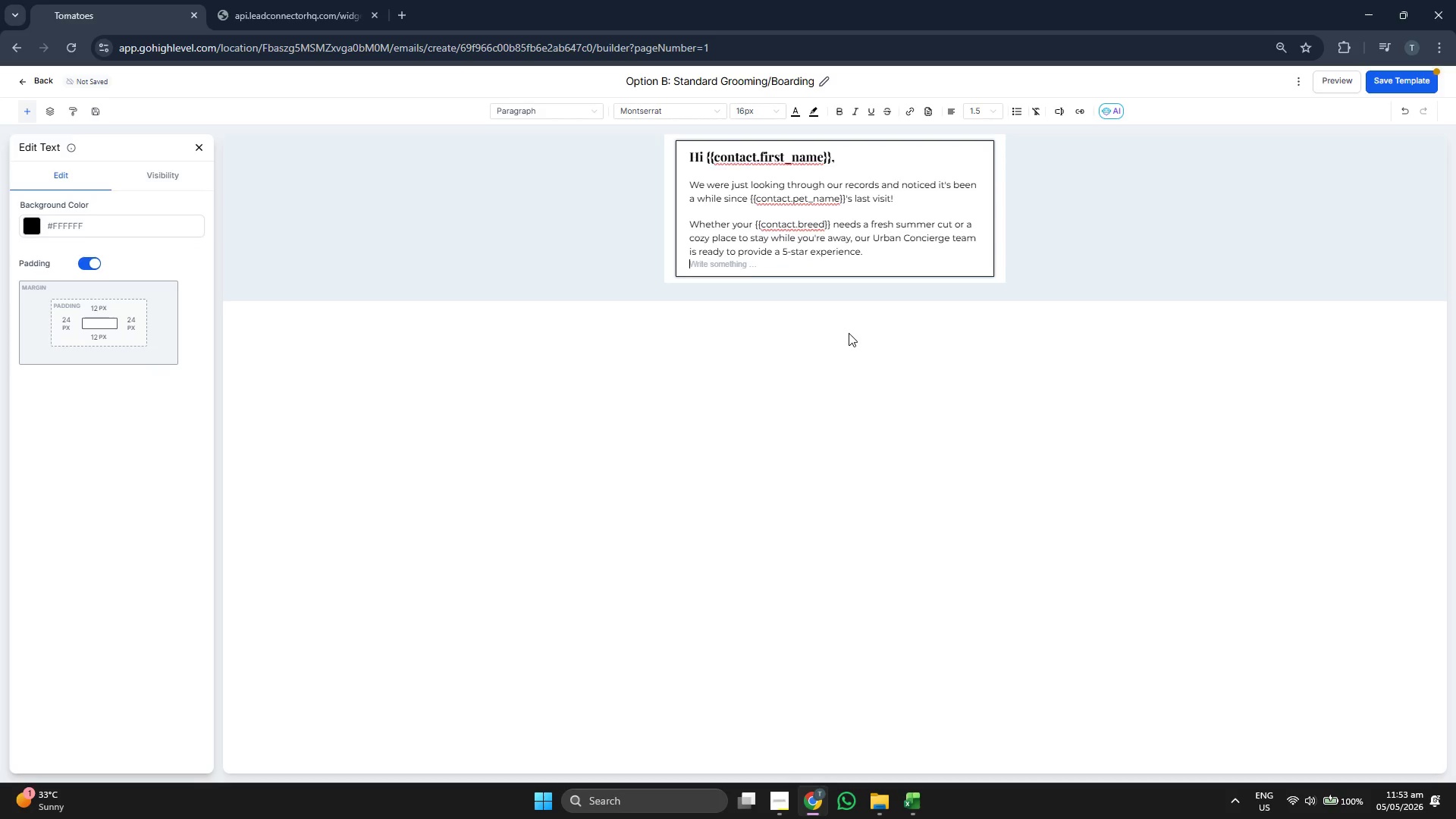 
key(Enter)
 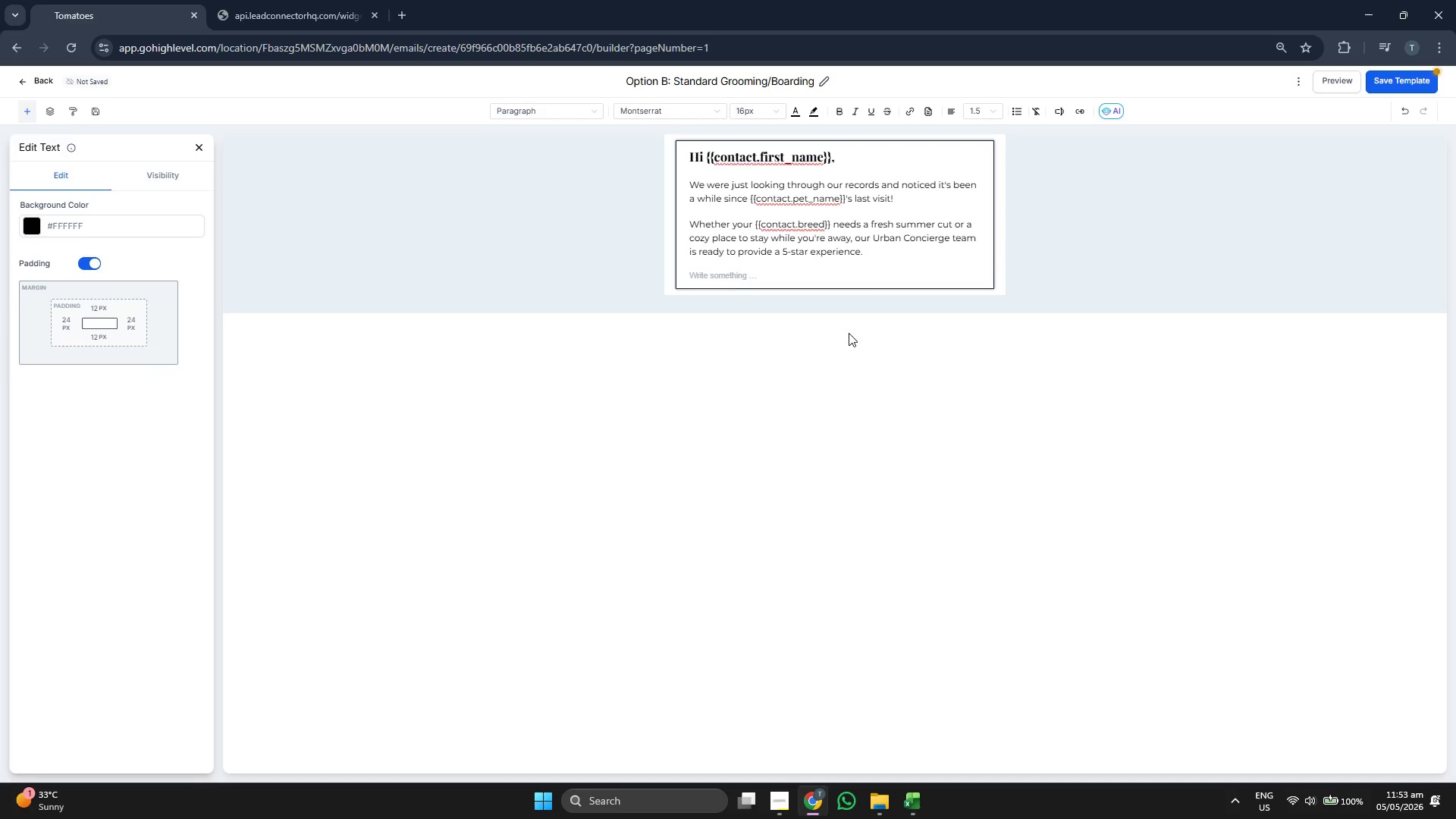 
key(CapsLock)
 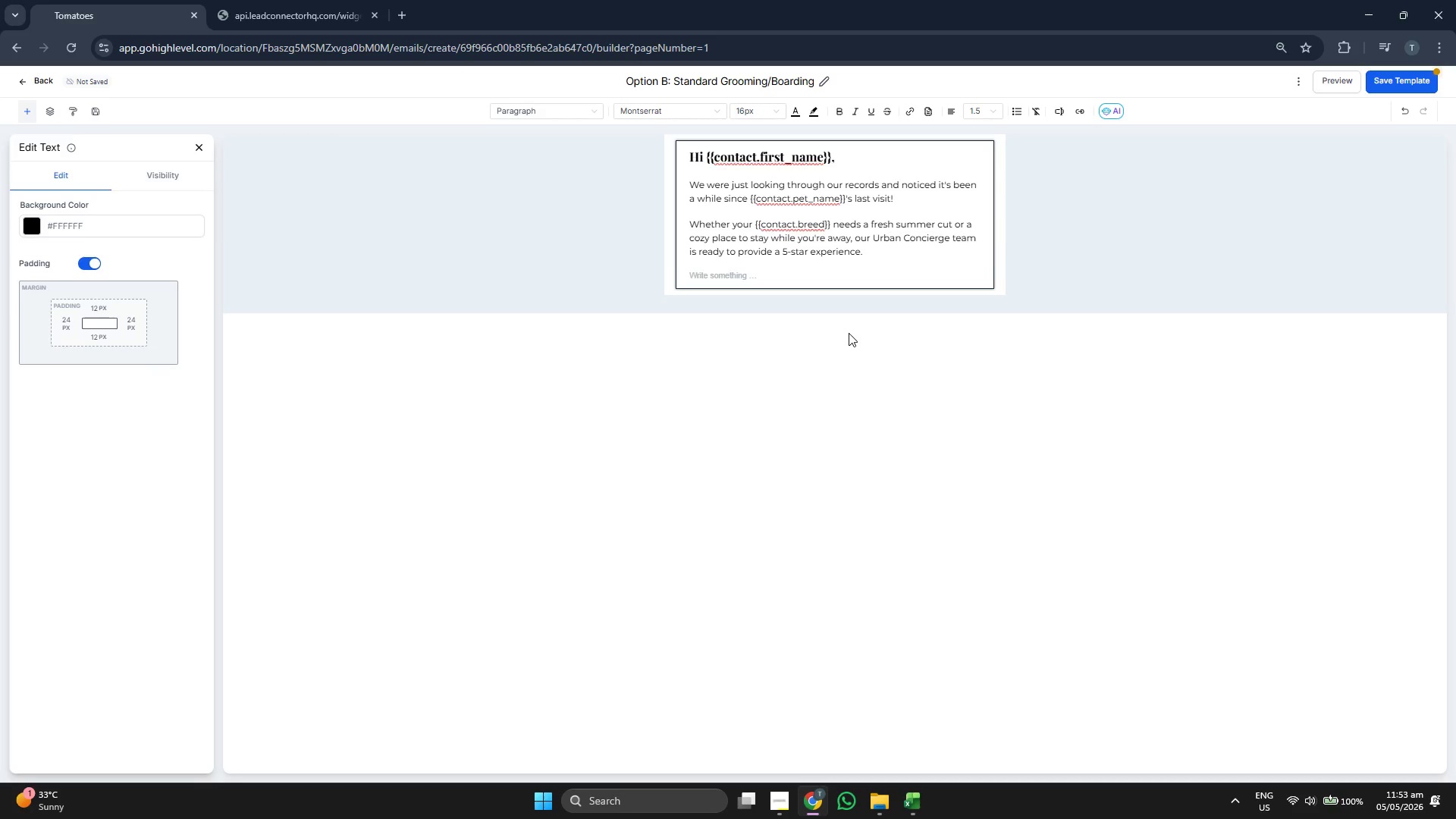 
key(R)
 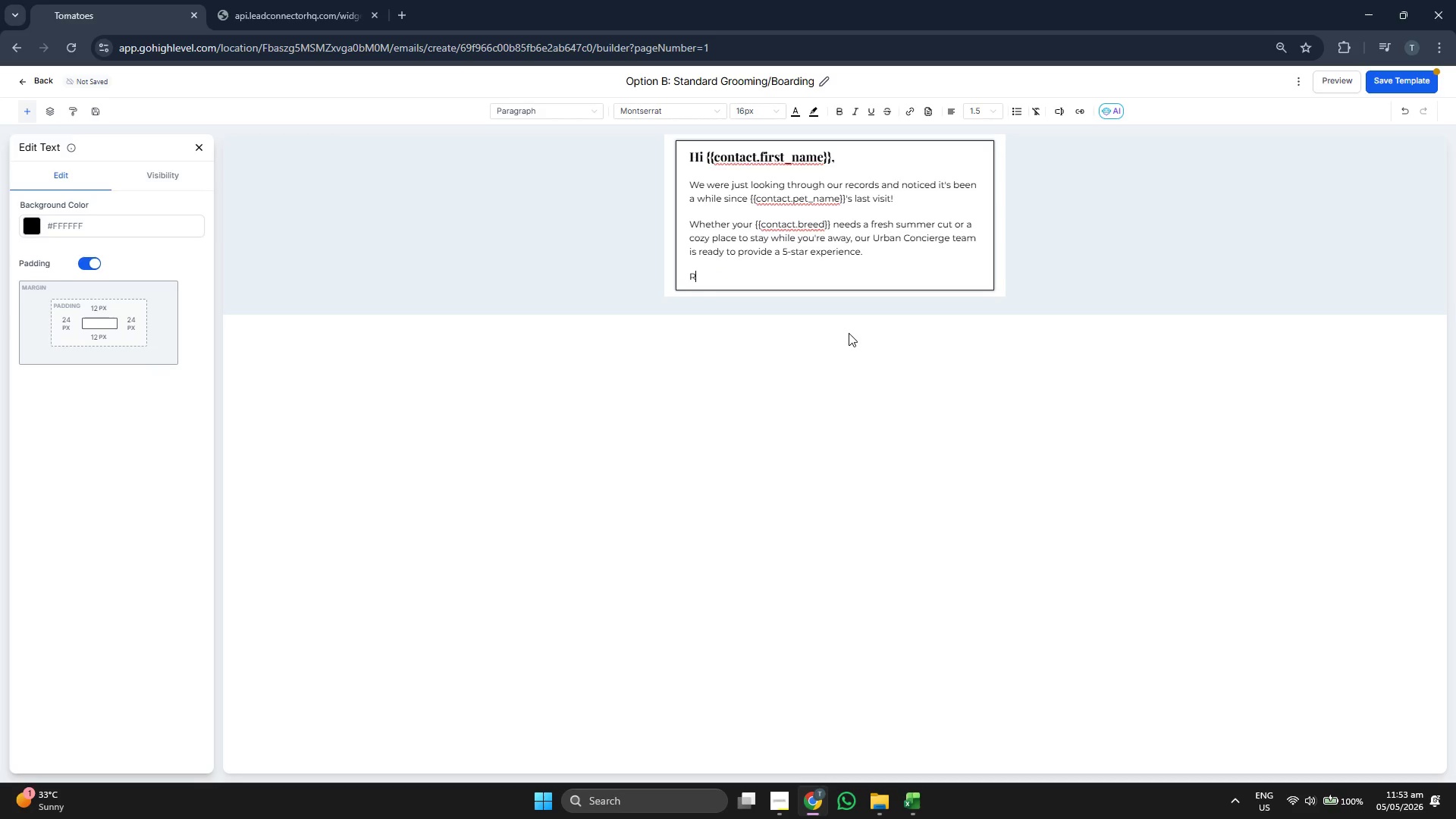 
key(CapsLock)
 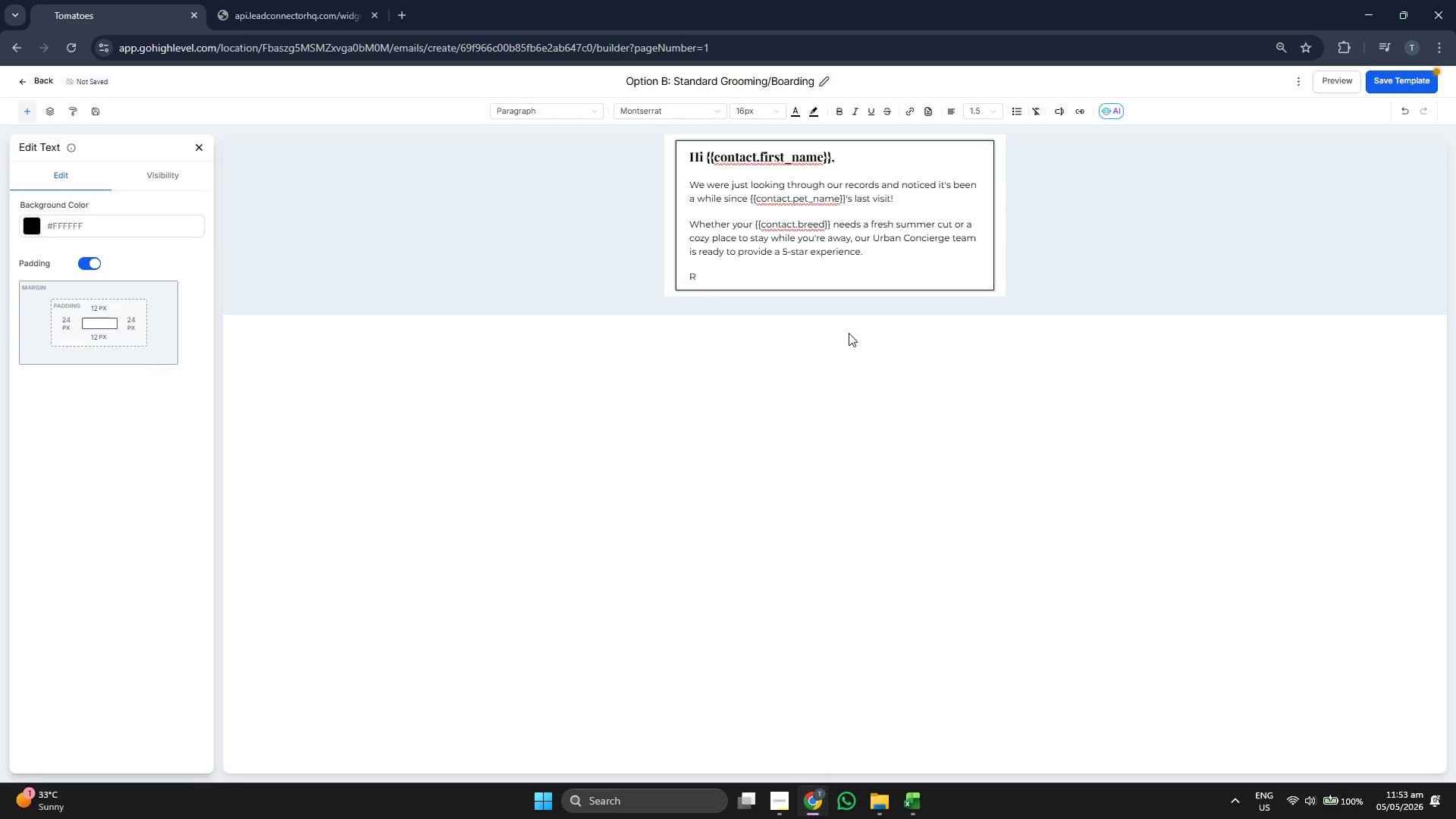 
key(E)
 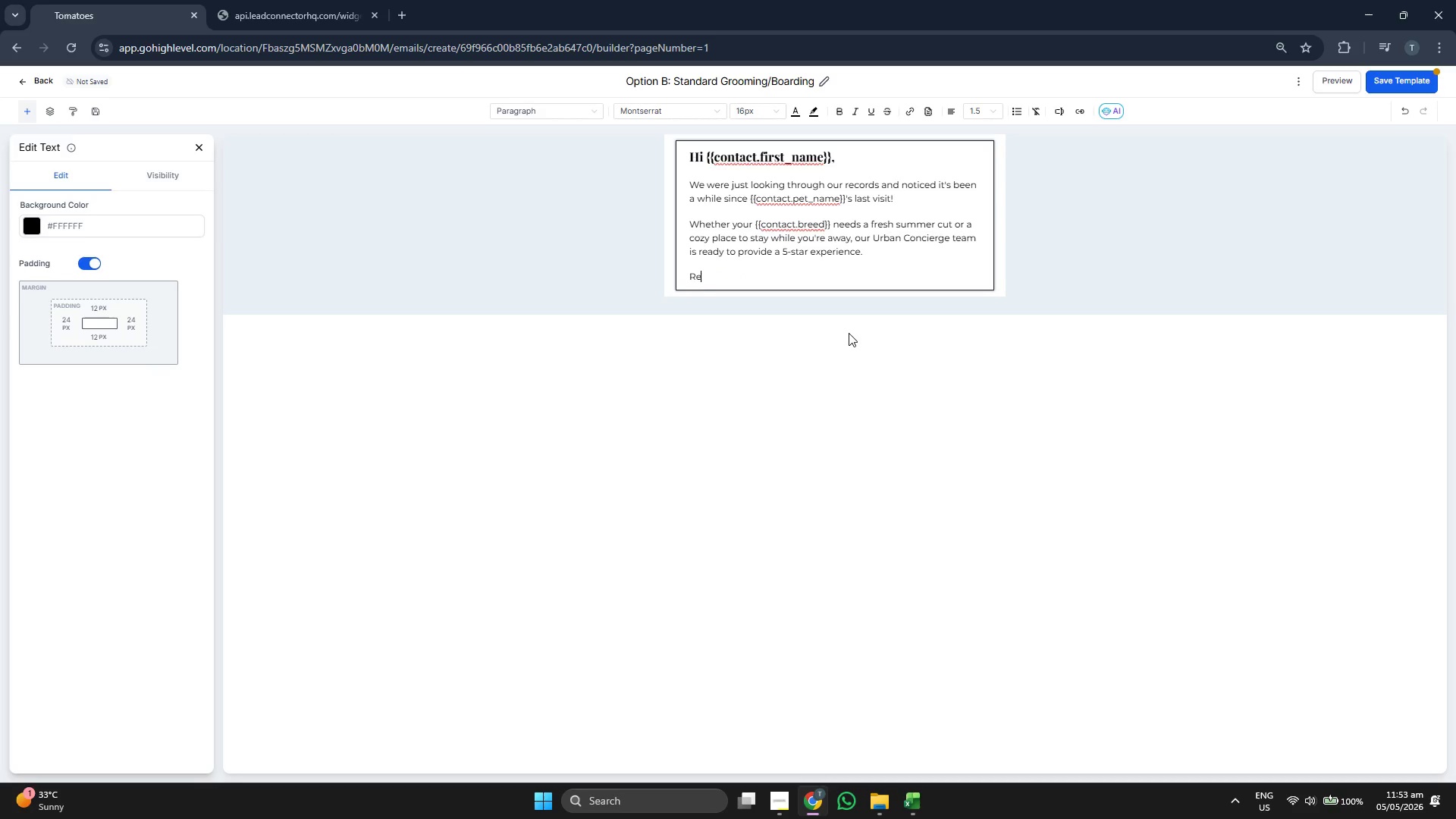 
key(Backspace)
 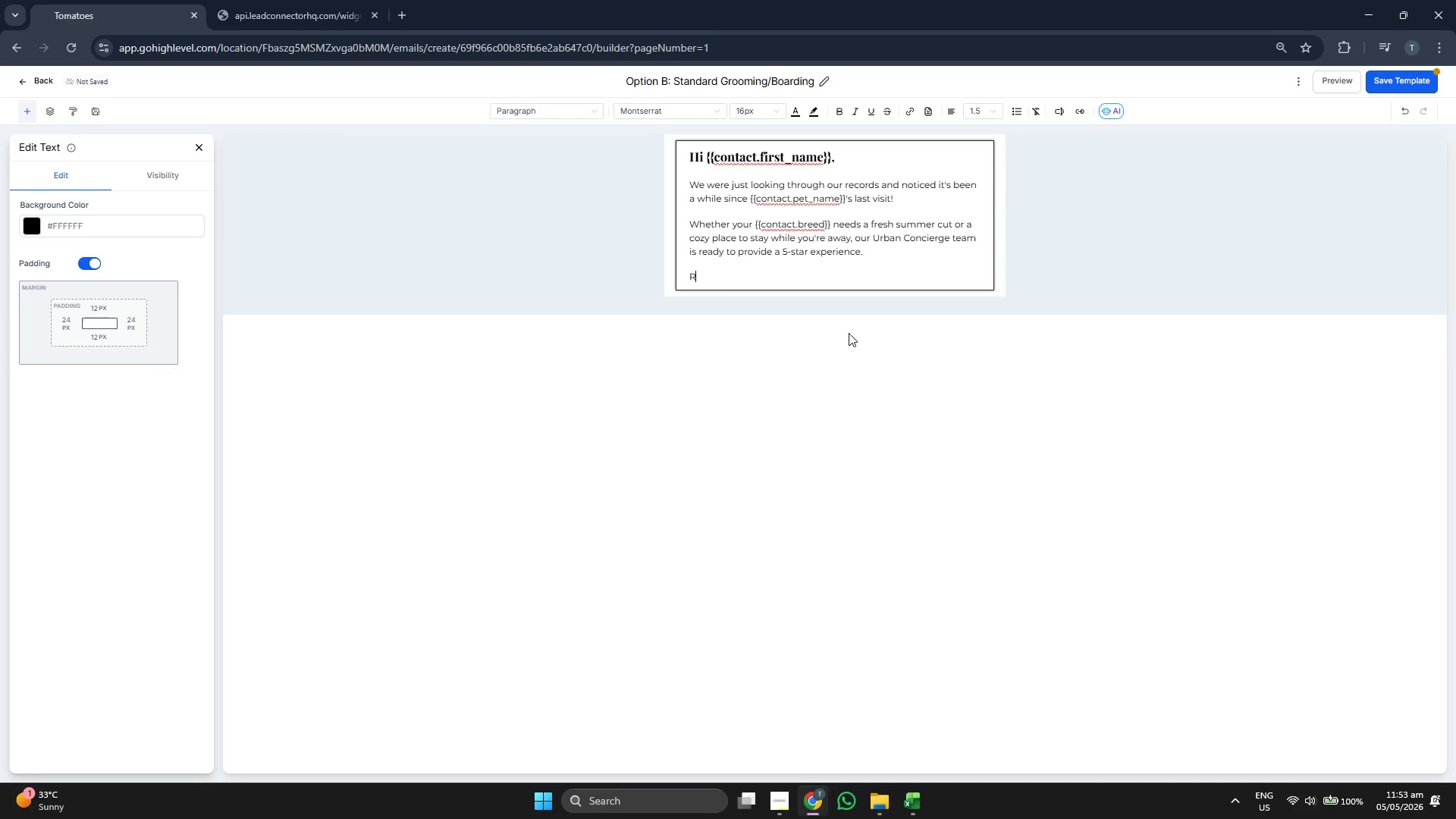 
key(Backspace)
 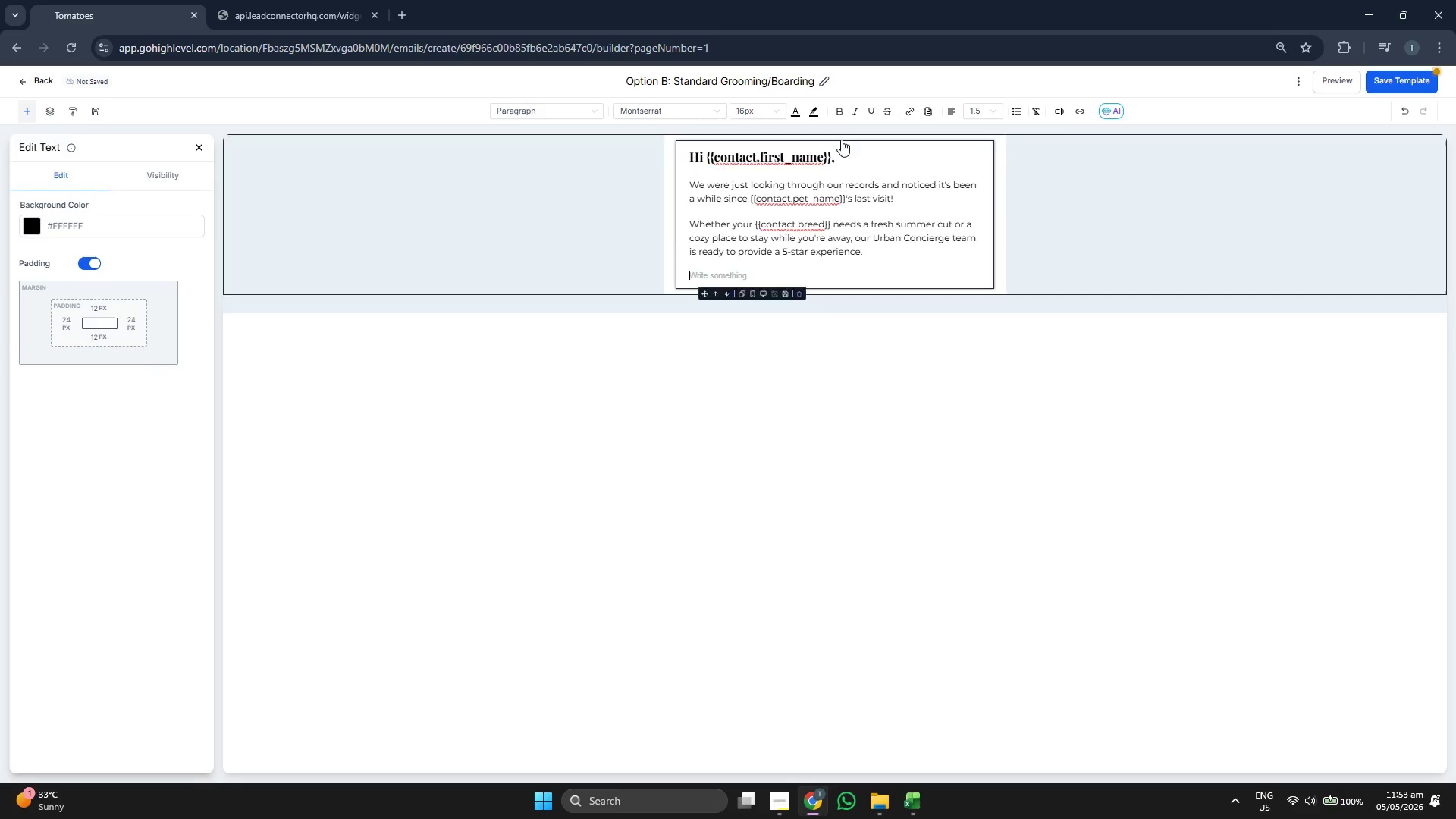 
left_click([837, 115])
 